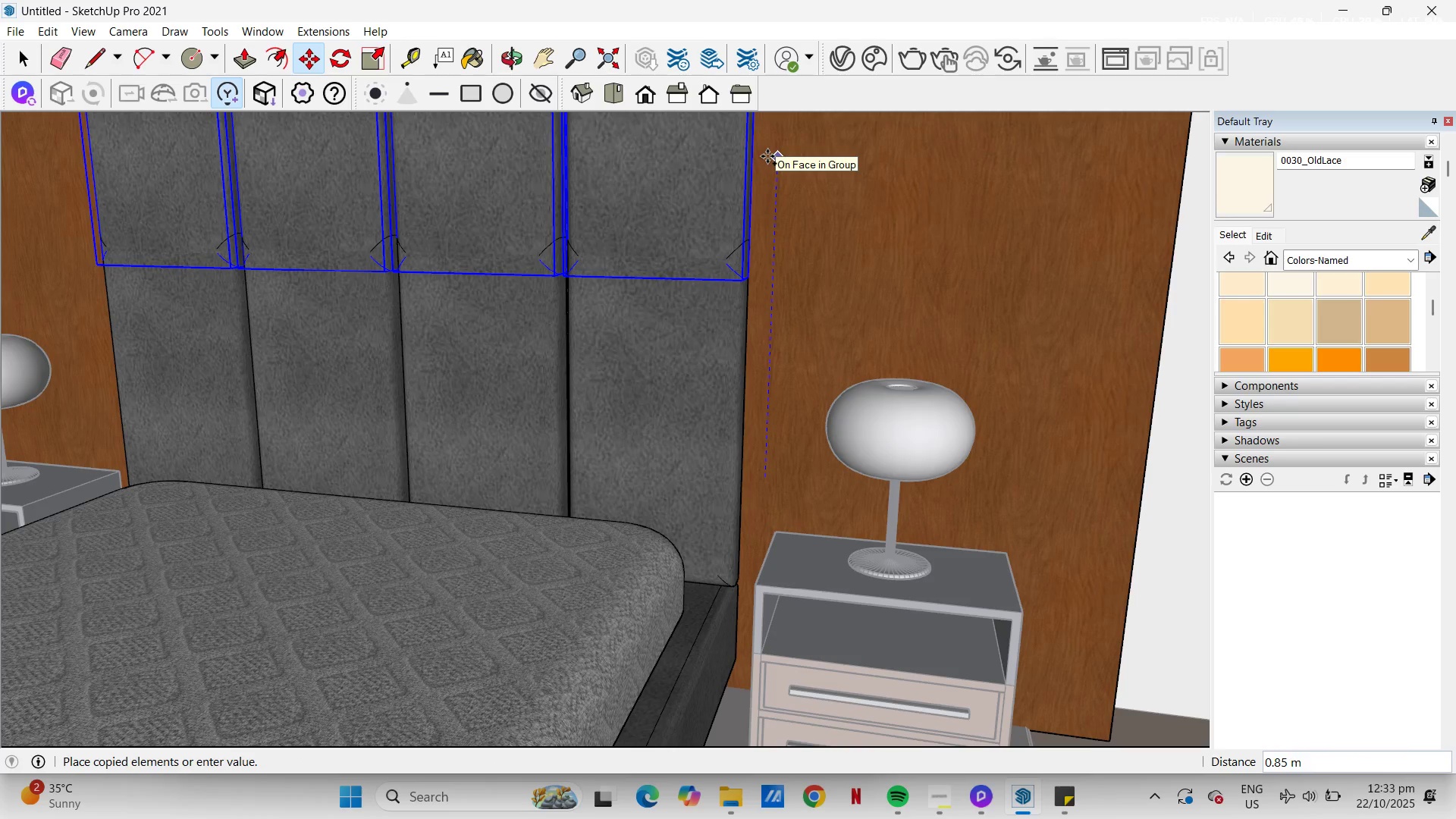 
key(NumpadDecimal)
 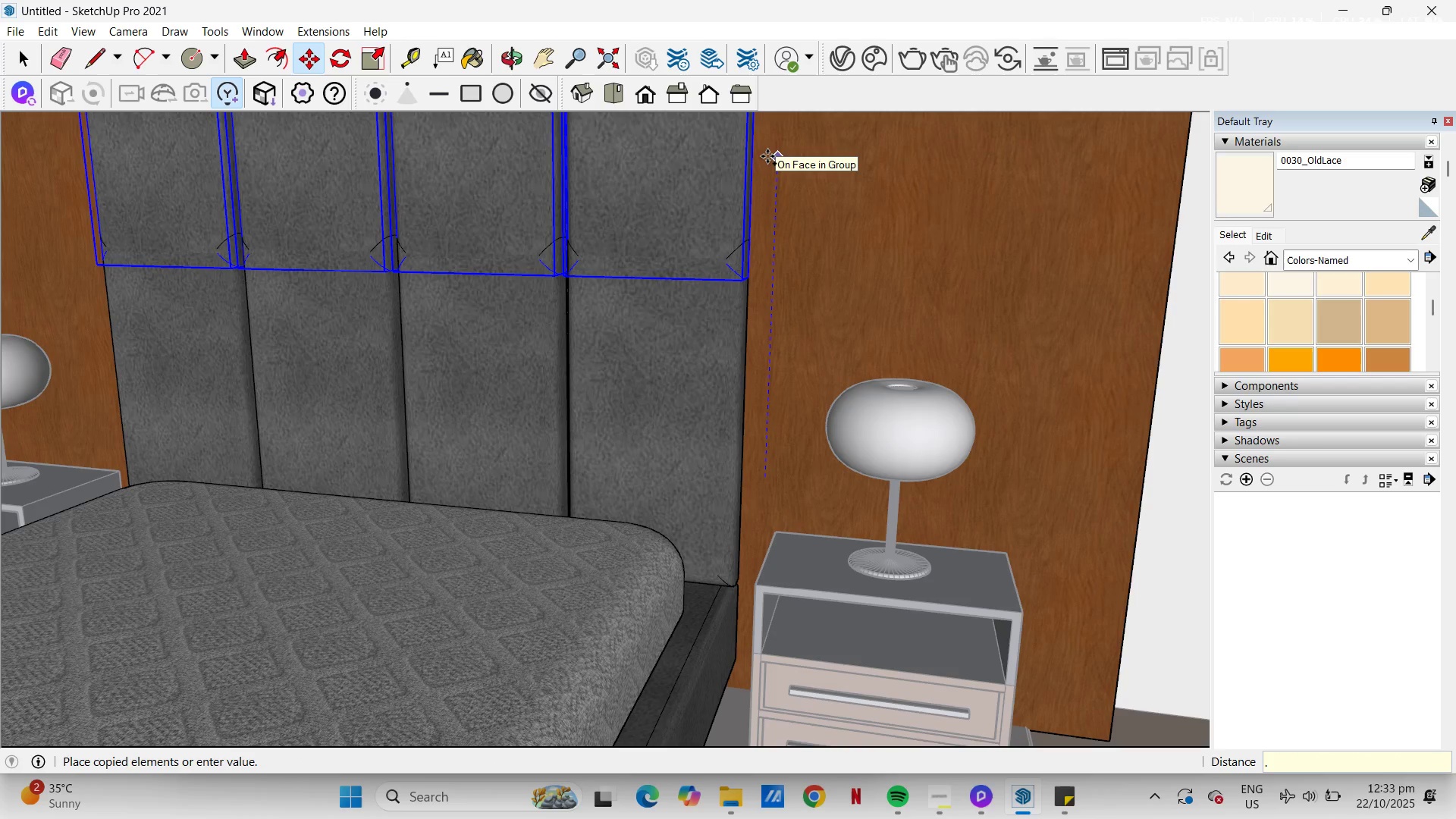 
key(Numpad1)
 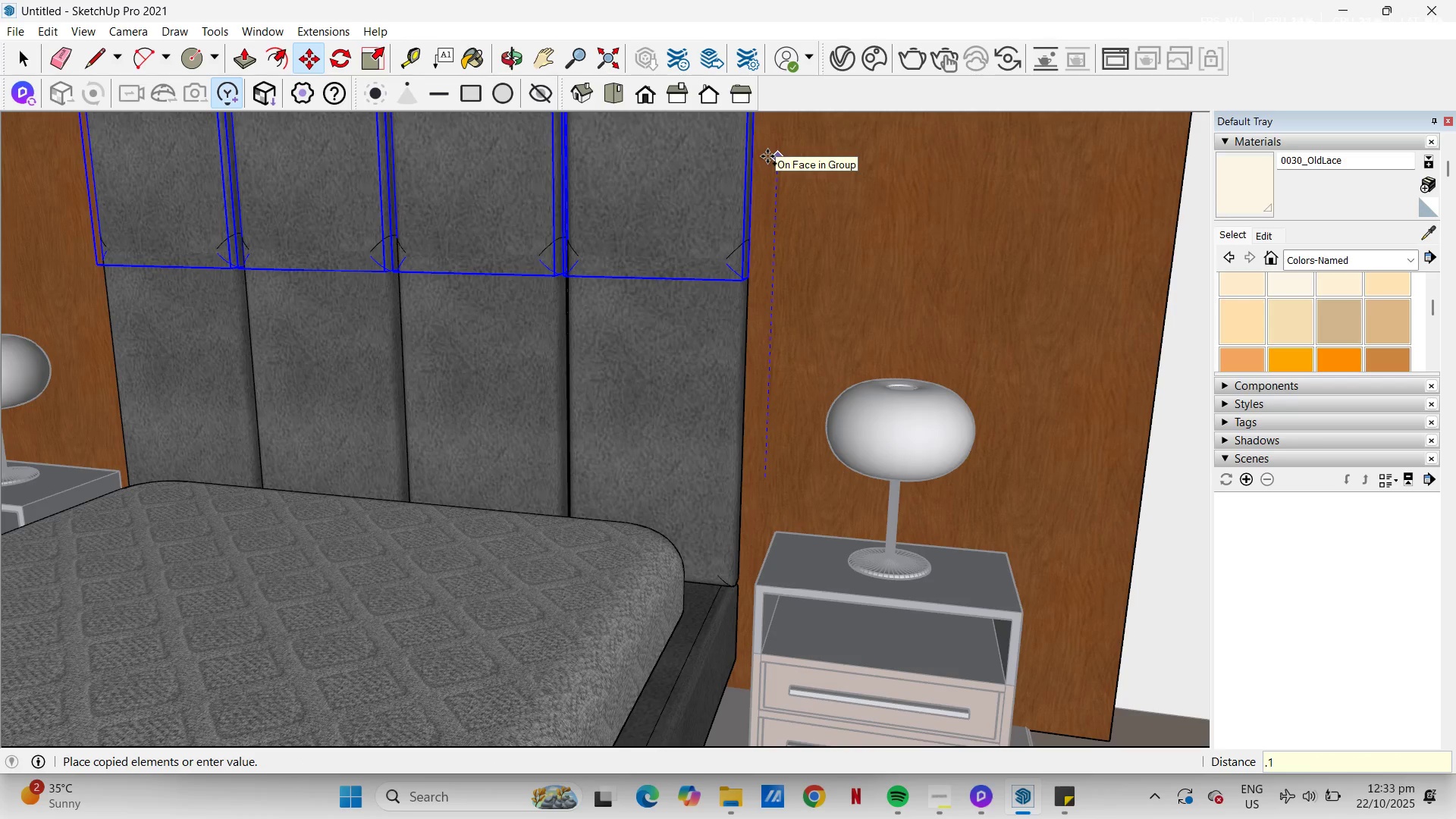 
key(NumpadEnter)
 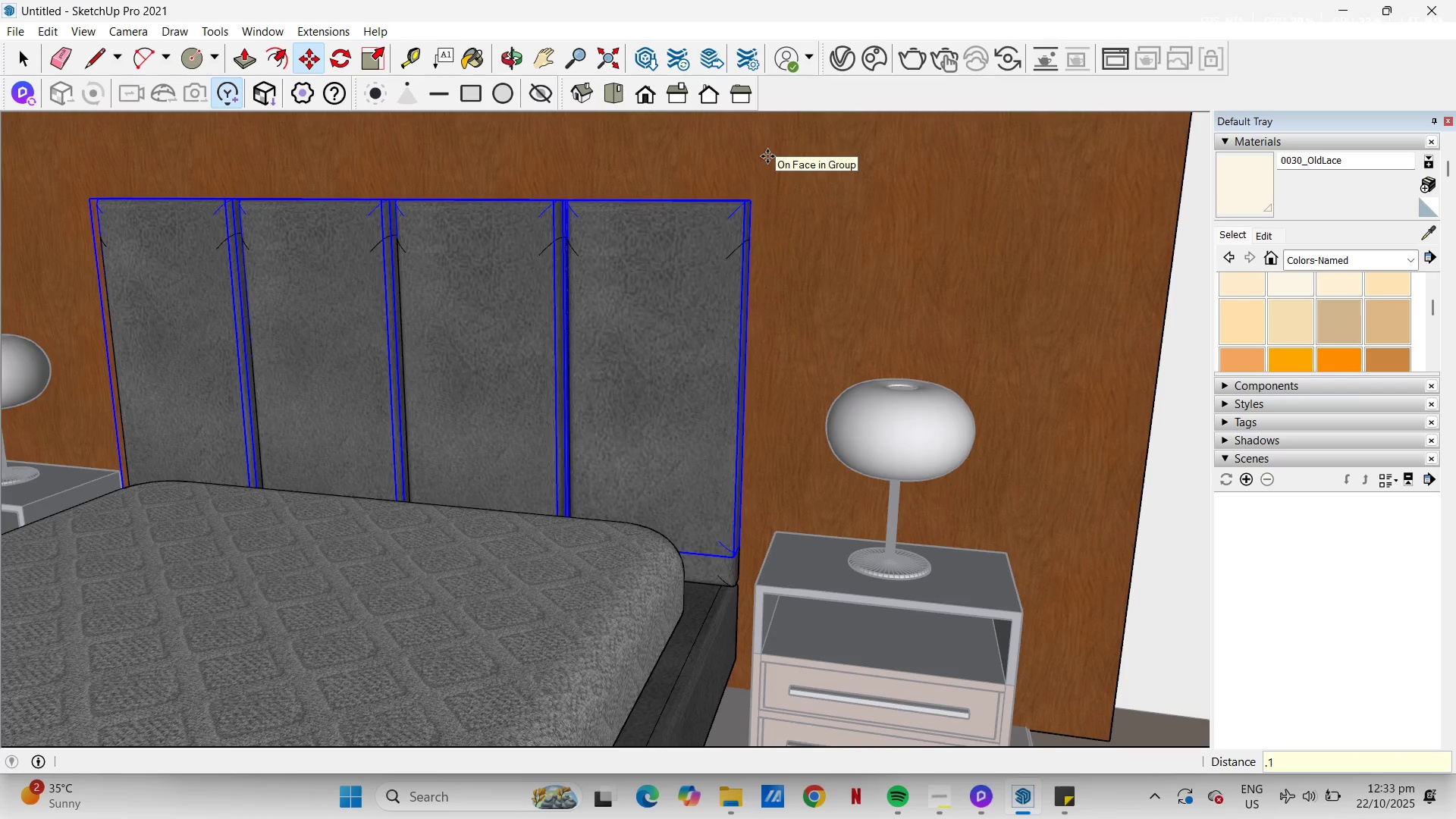 
scroll: coordinate [748, 332], scroll_direction: down, amount: 5.0
 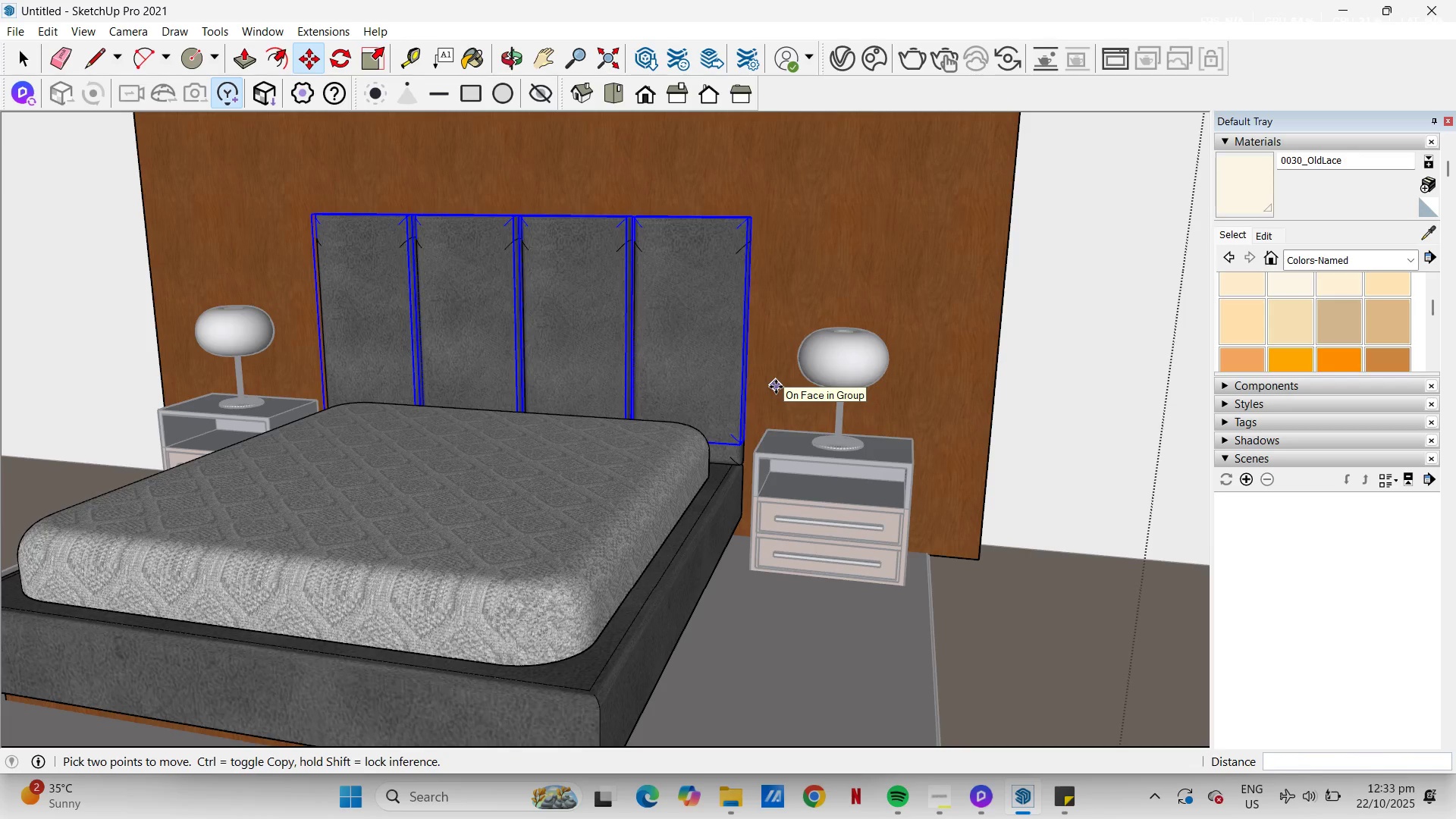 
key(Control+Z)
 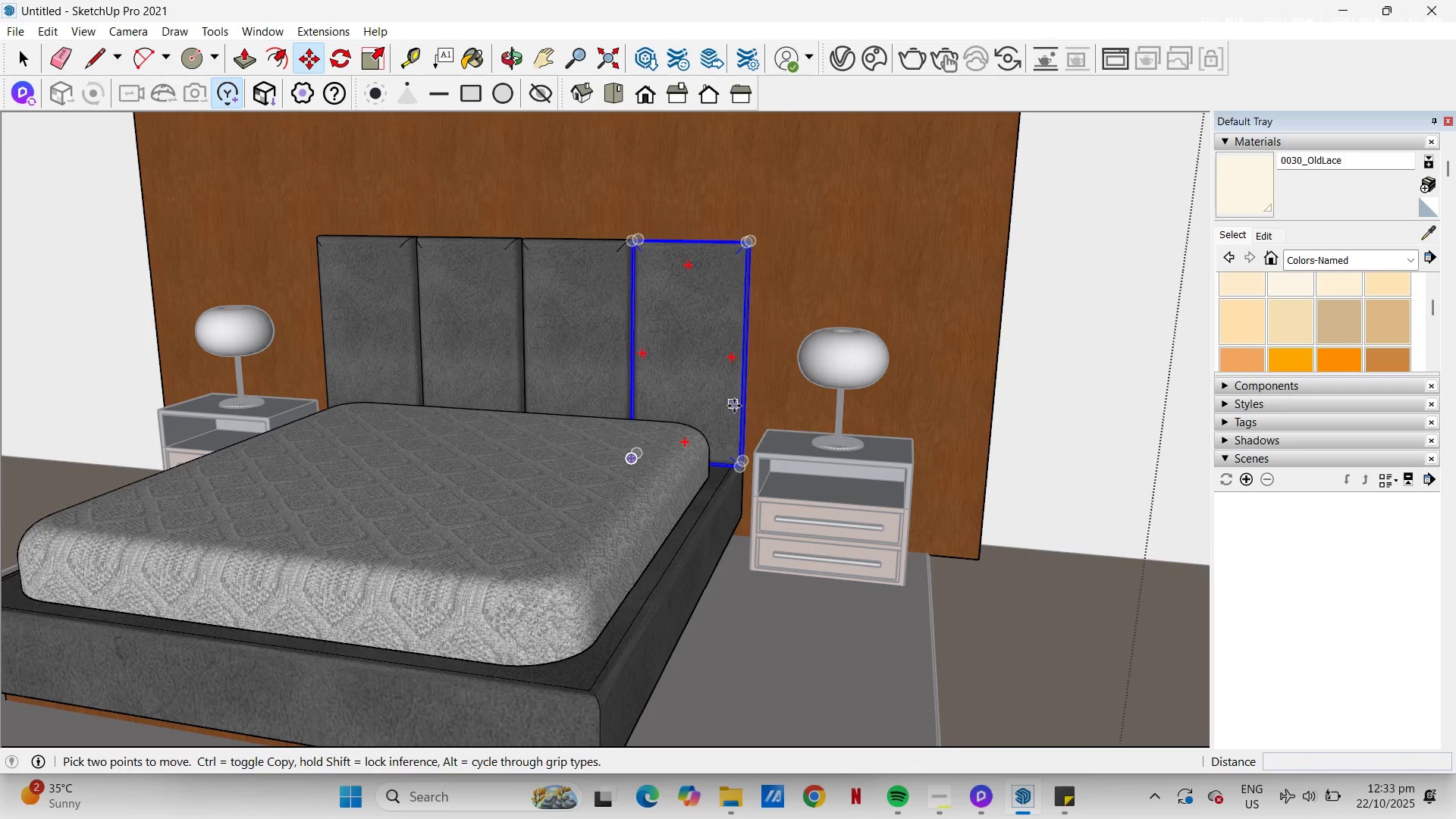 
left_click([730, 406])
 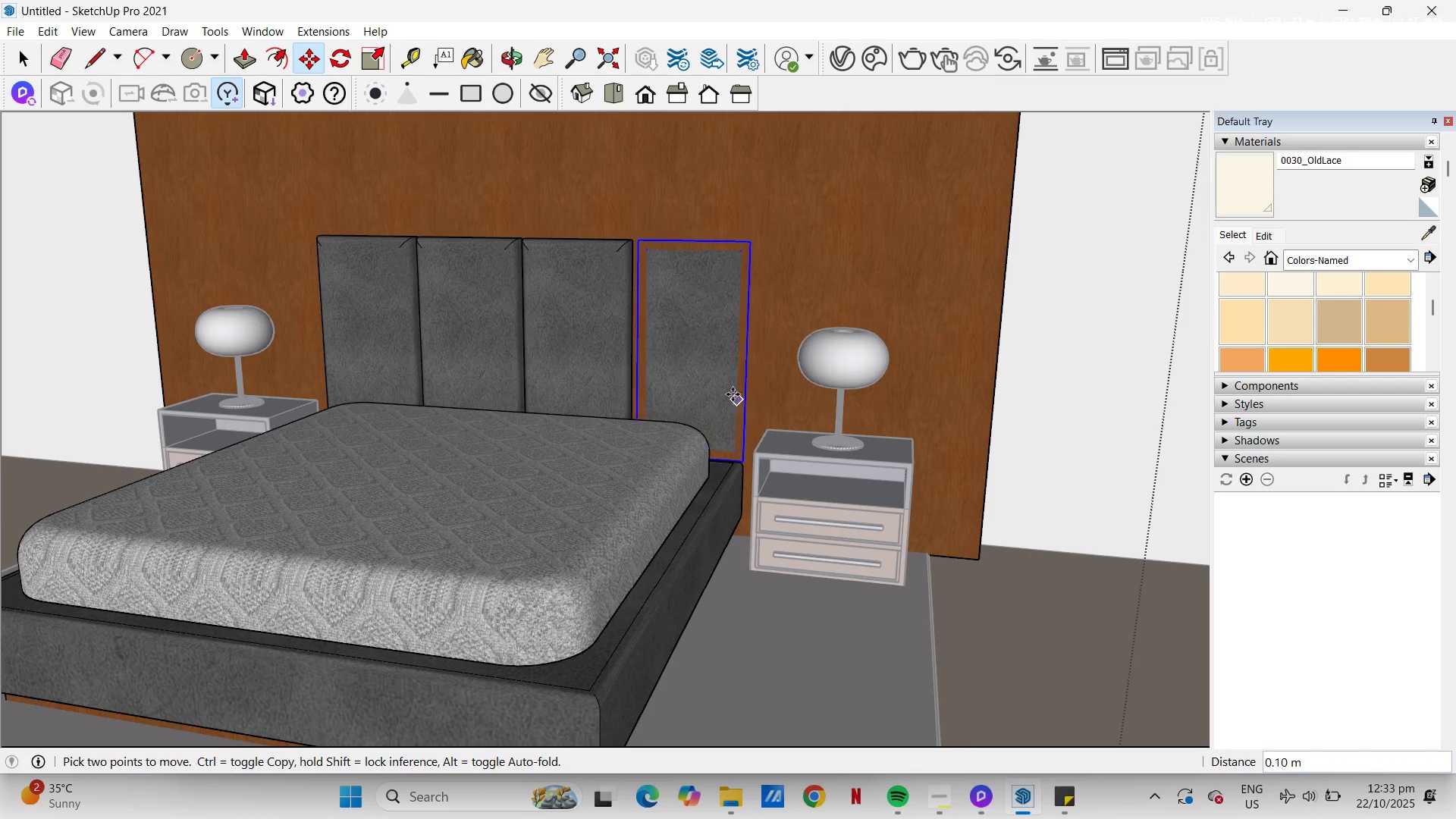 
key(Escape)
 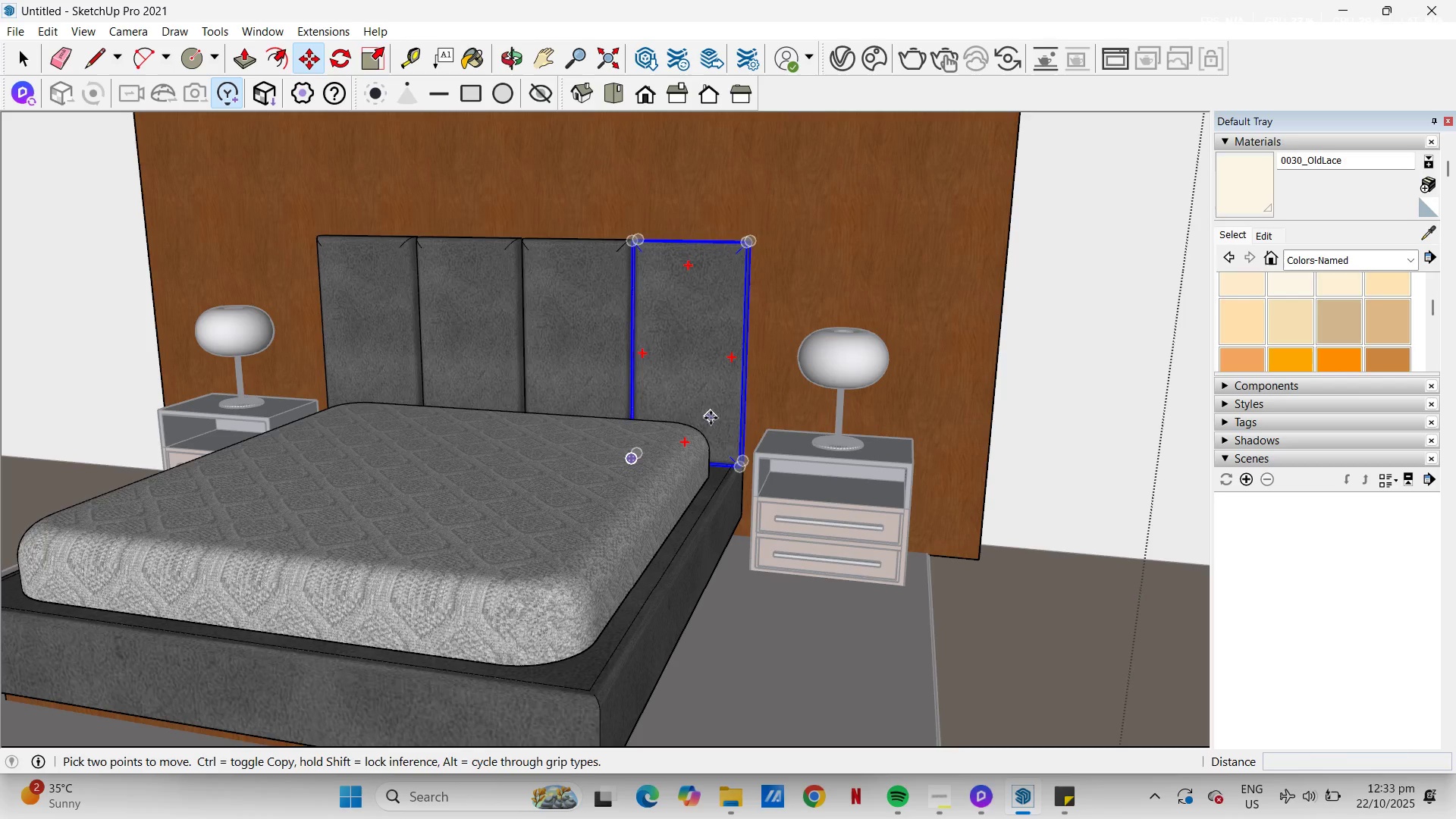 
key(Space)
 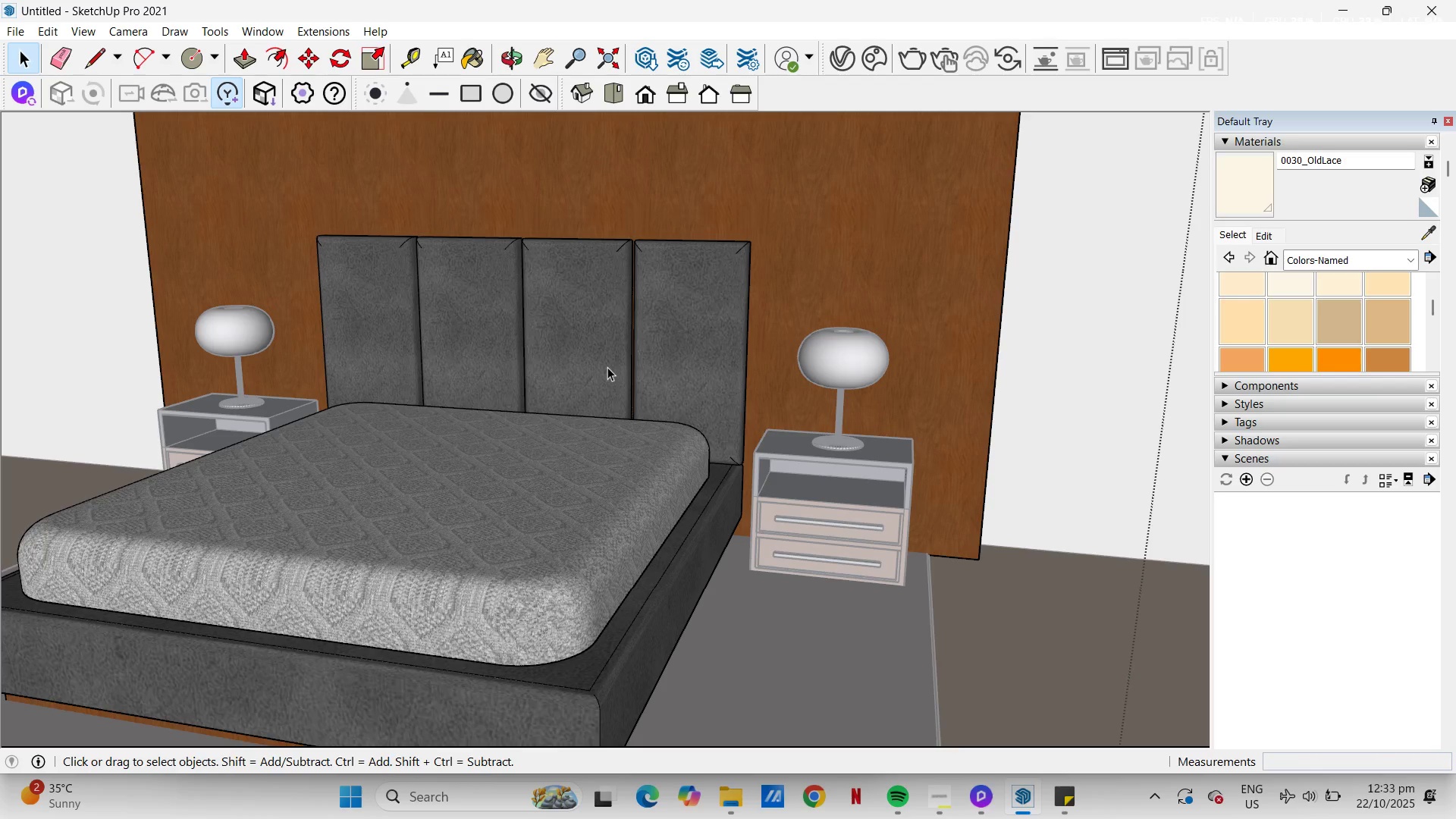 
left_click([607, 367])
 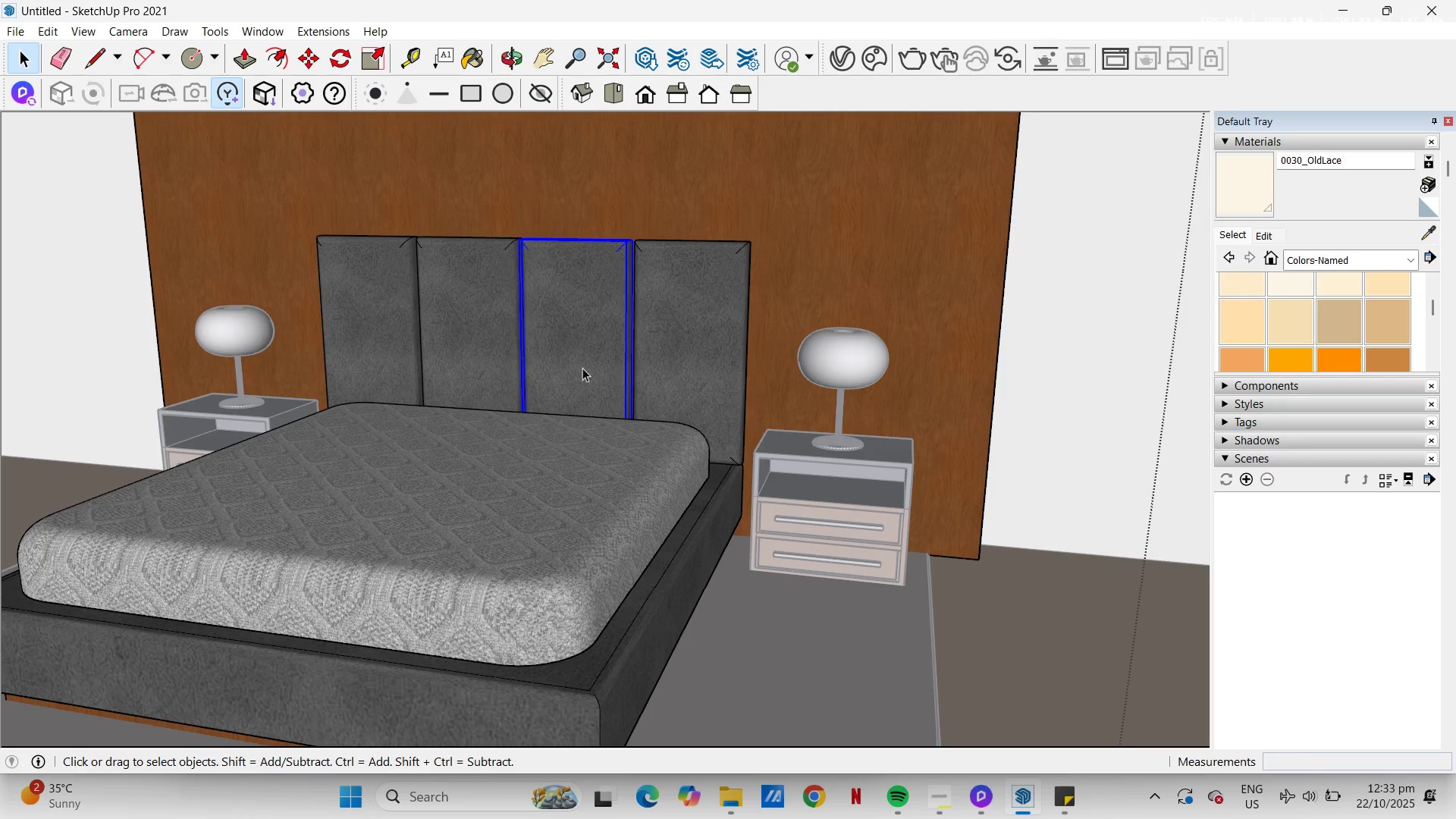 
hold_key(key=ControlLeft, duration=1.16)
double_click([472, 362])
 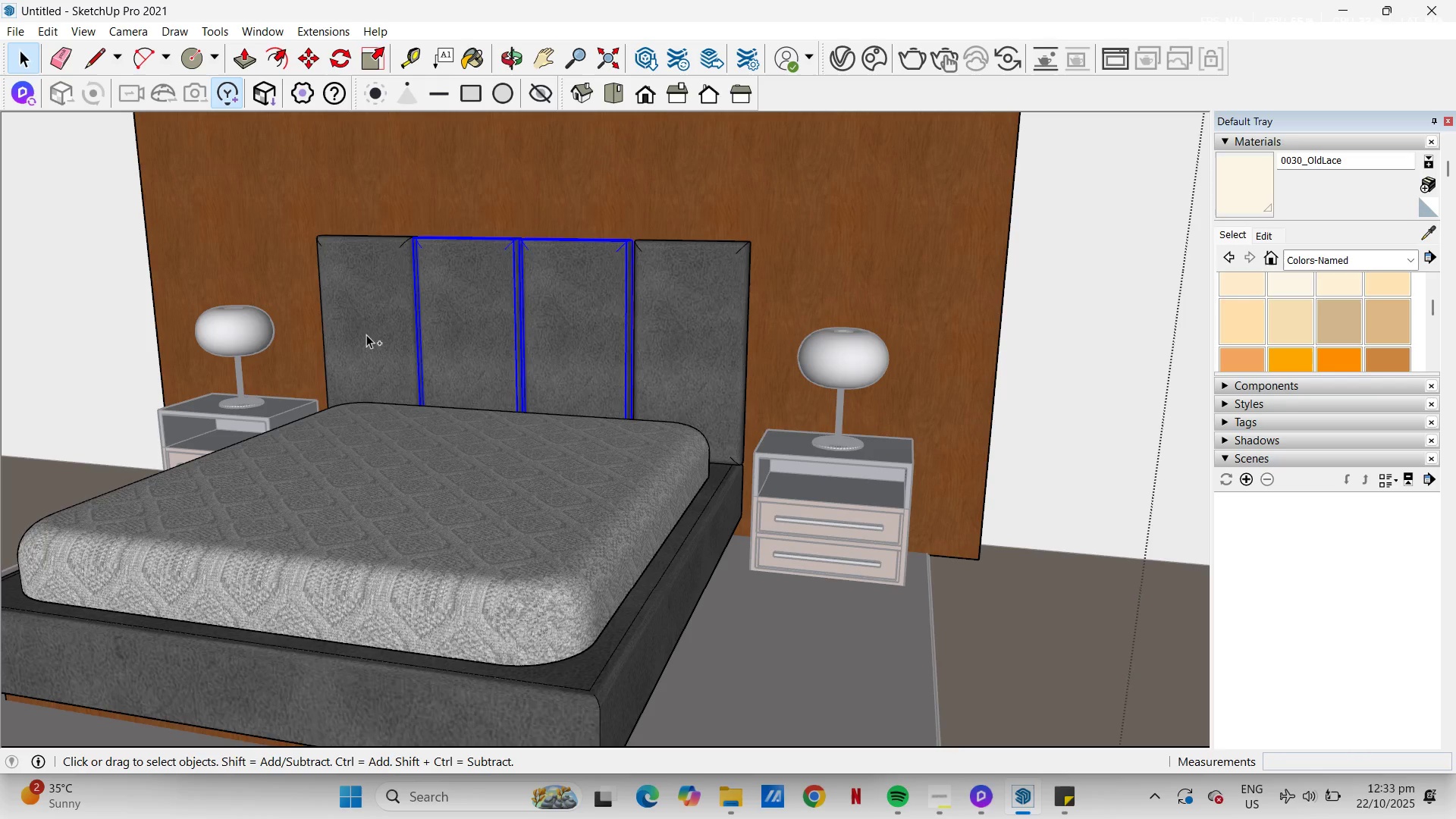 
triple_click([366, 334])
 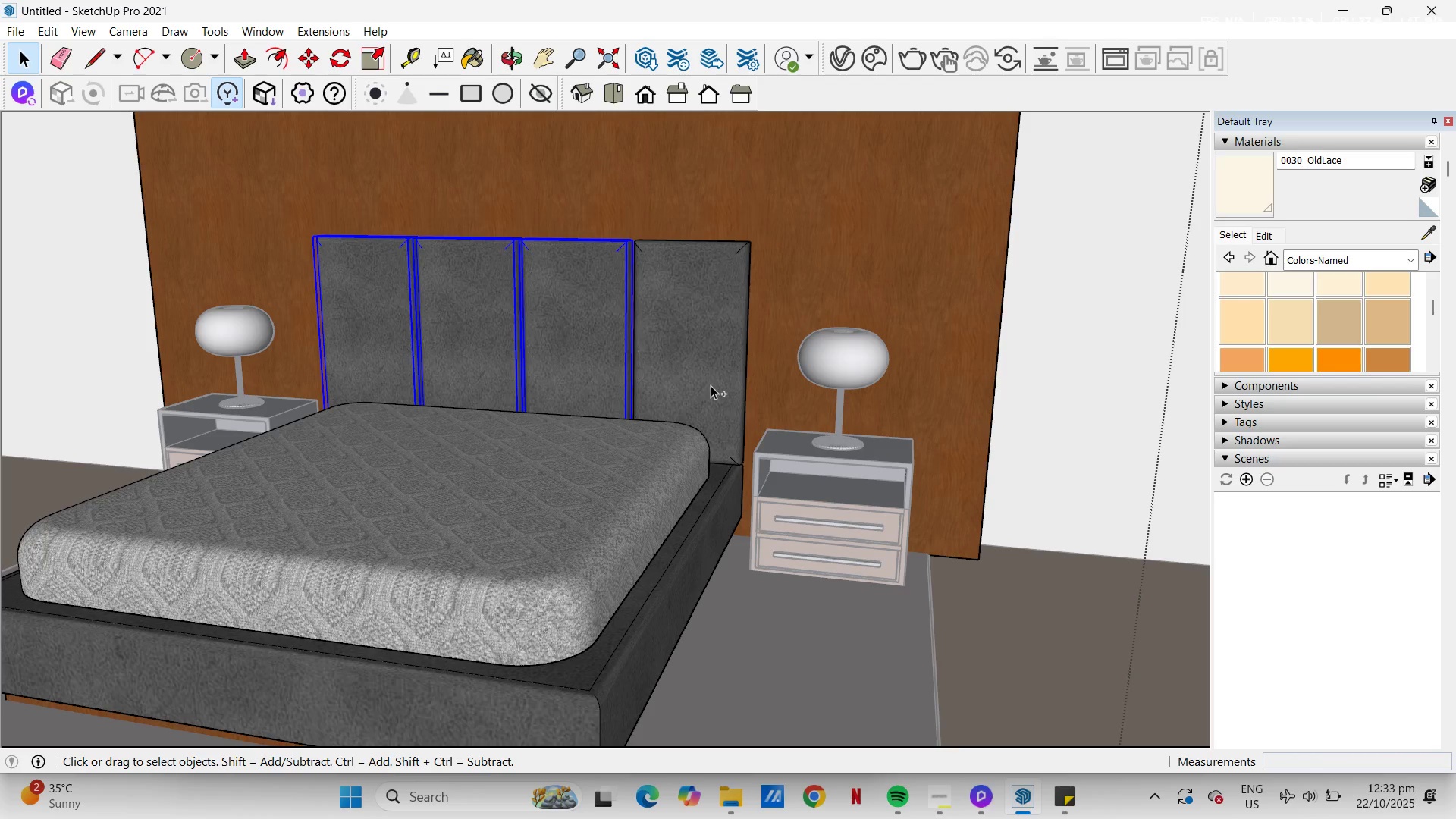 
triple_click([711, 384])
 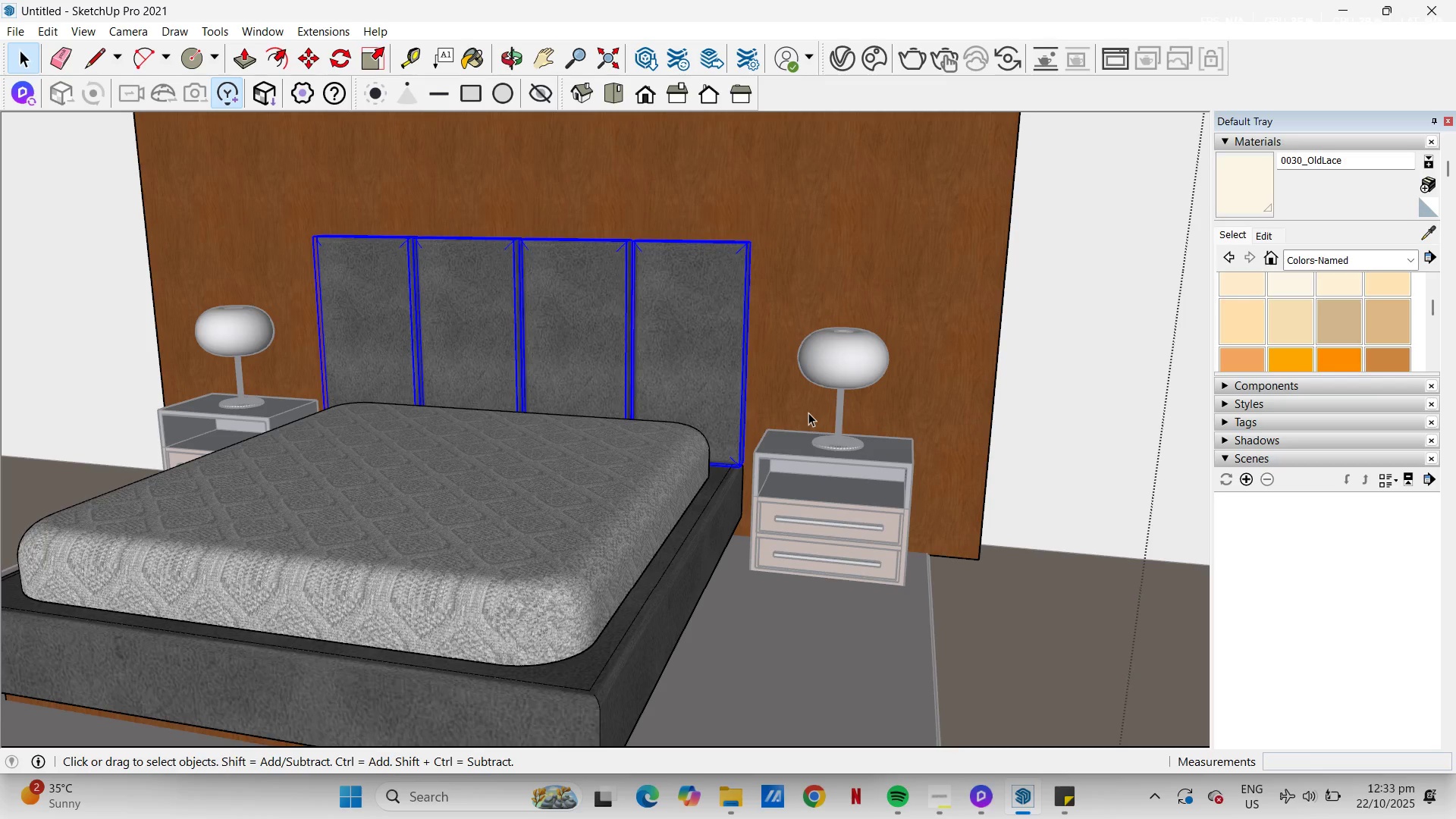 
key(M)
 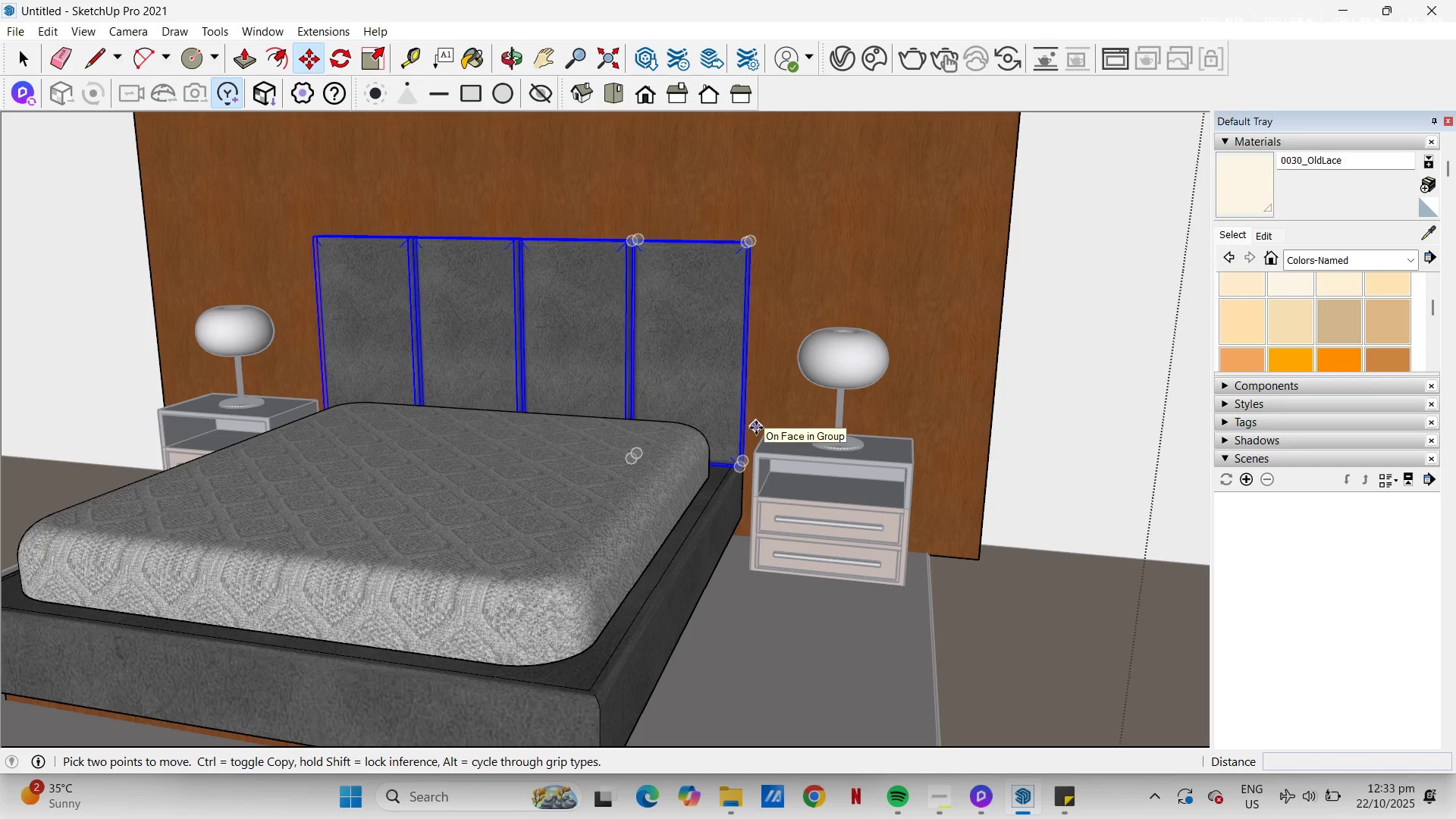 
scroll: coordinate [749, 472], scroll_direction: up, amount: 16.0
 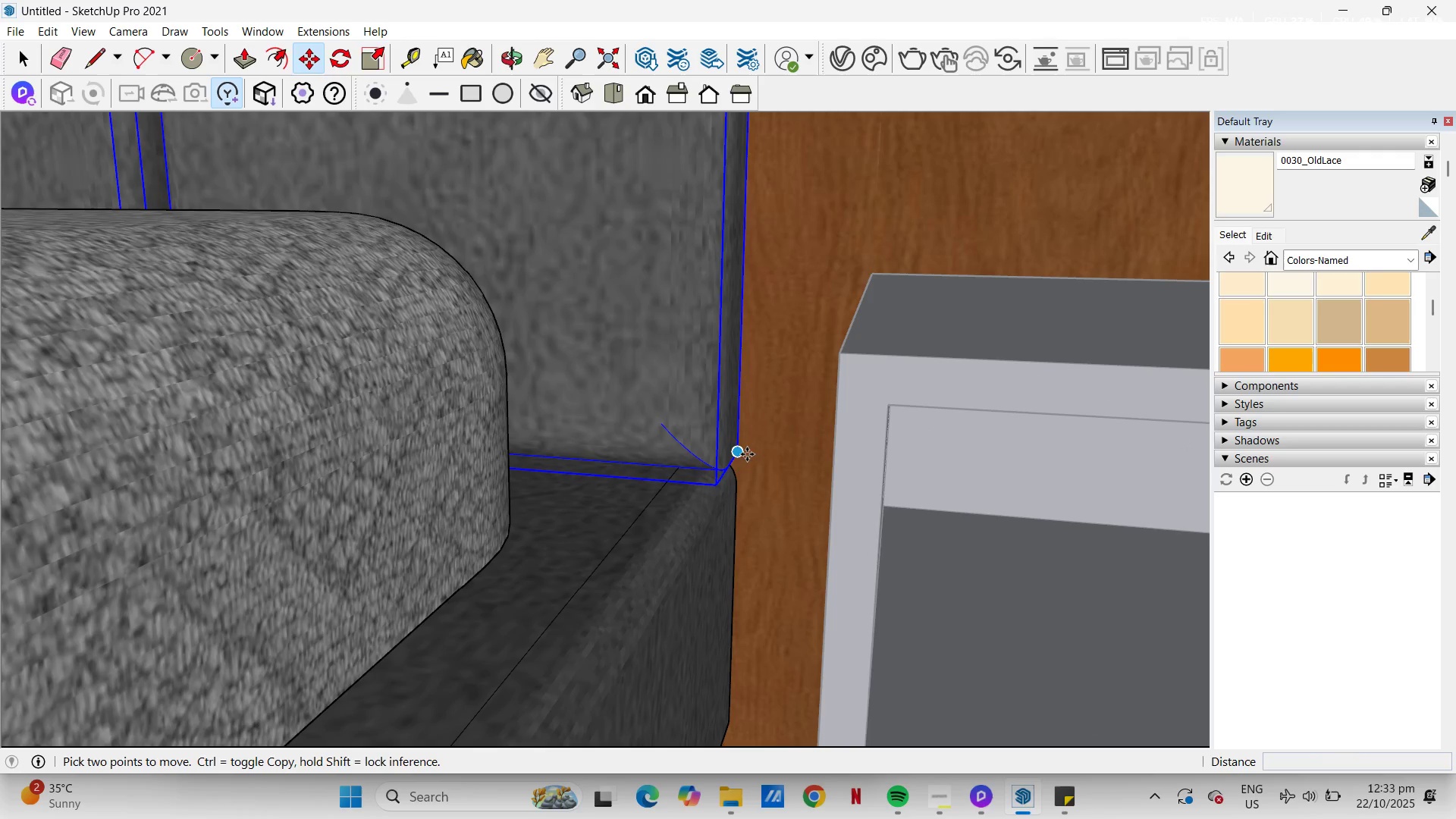 
left_click([747, 454])
 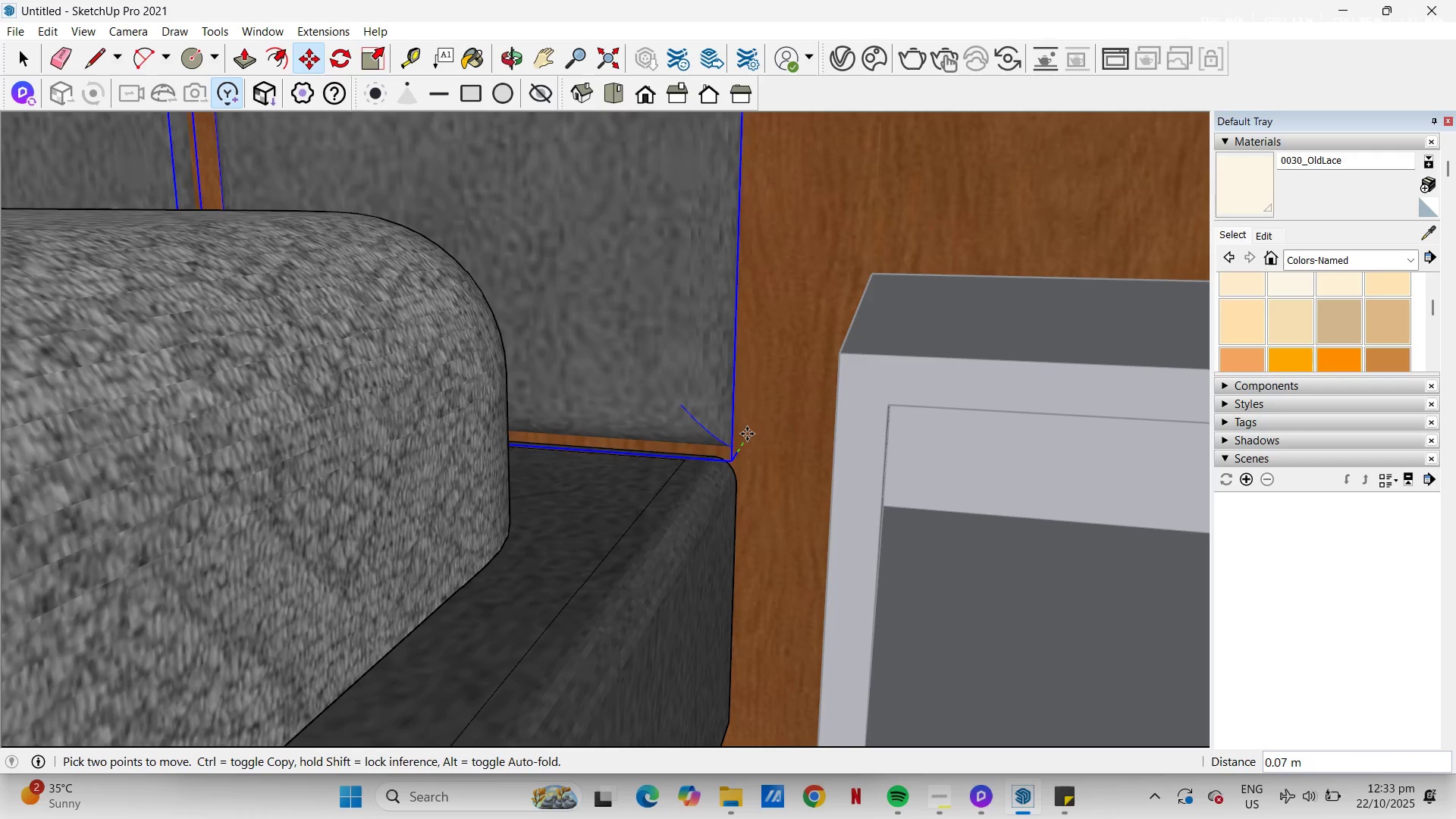 
key(Control+ControlLeft)
 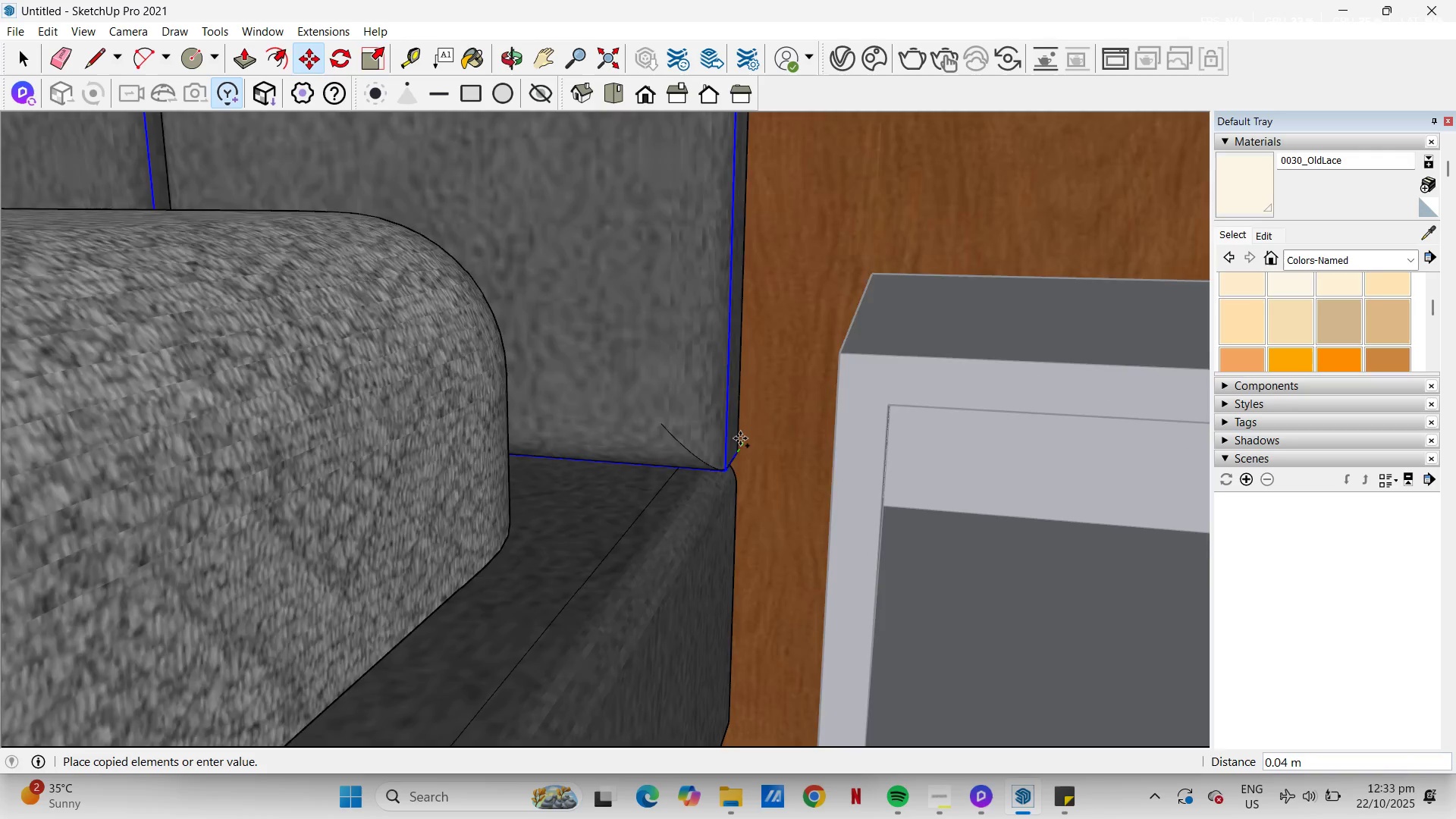 
scroll: coordinate [752, 247], scroll_direction: down, amount: 3.0
 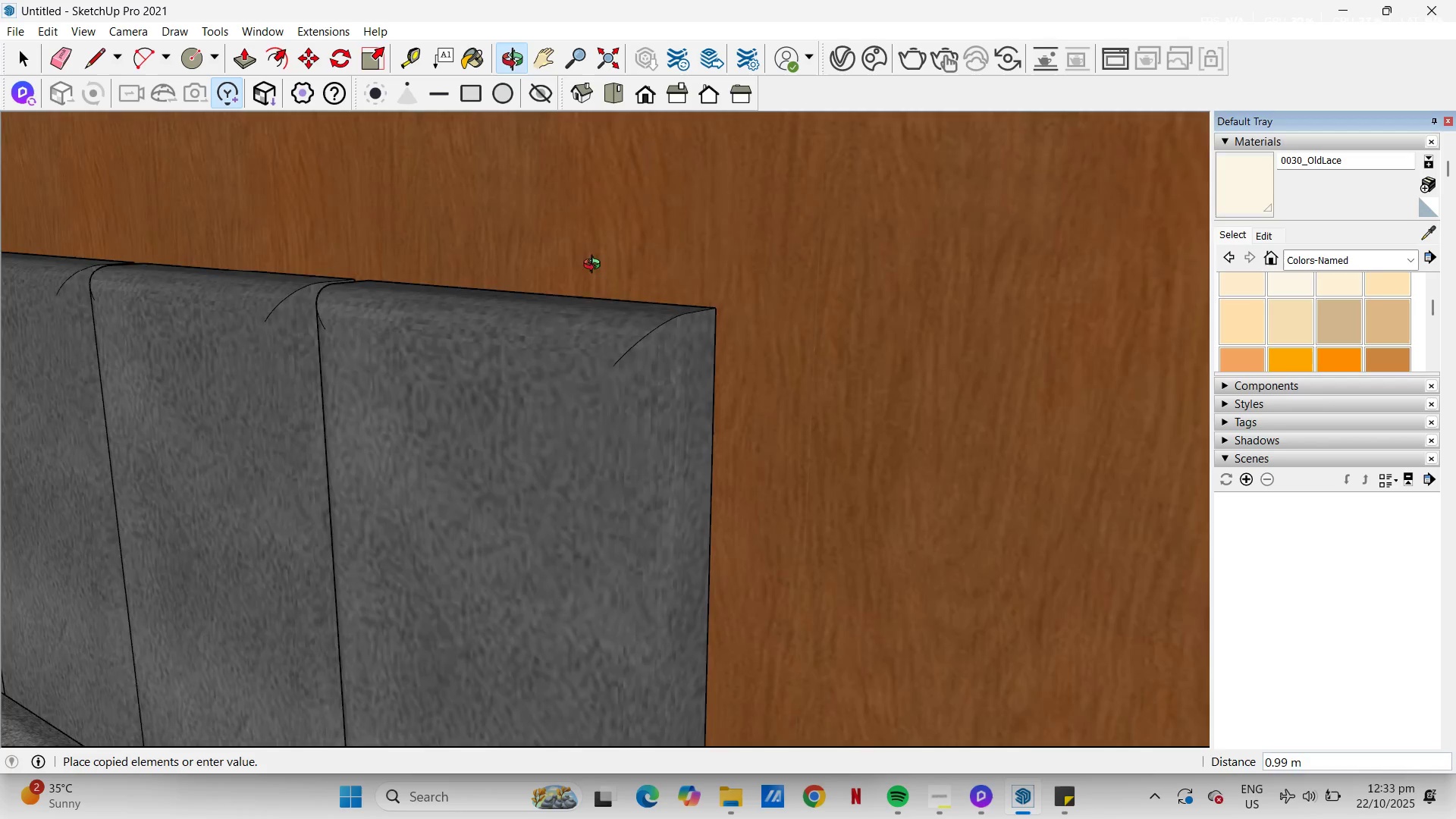 
scroll: coordinate [679, 330], scroll_direction: up, amount: 3.0
 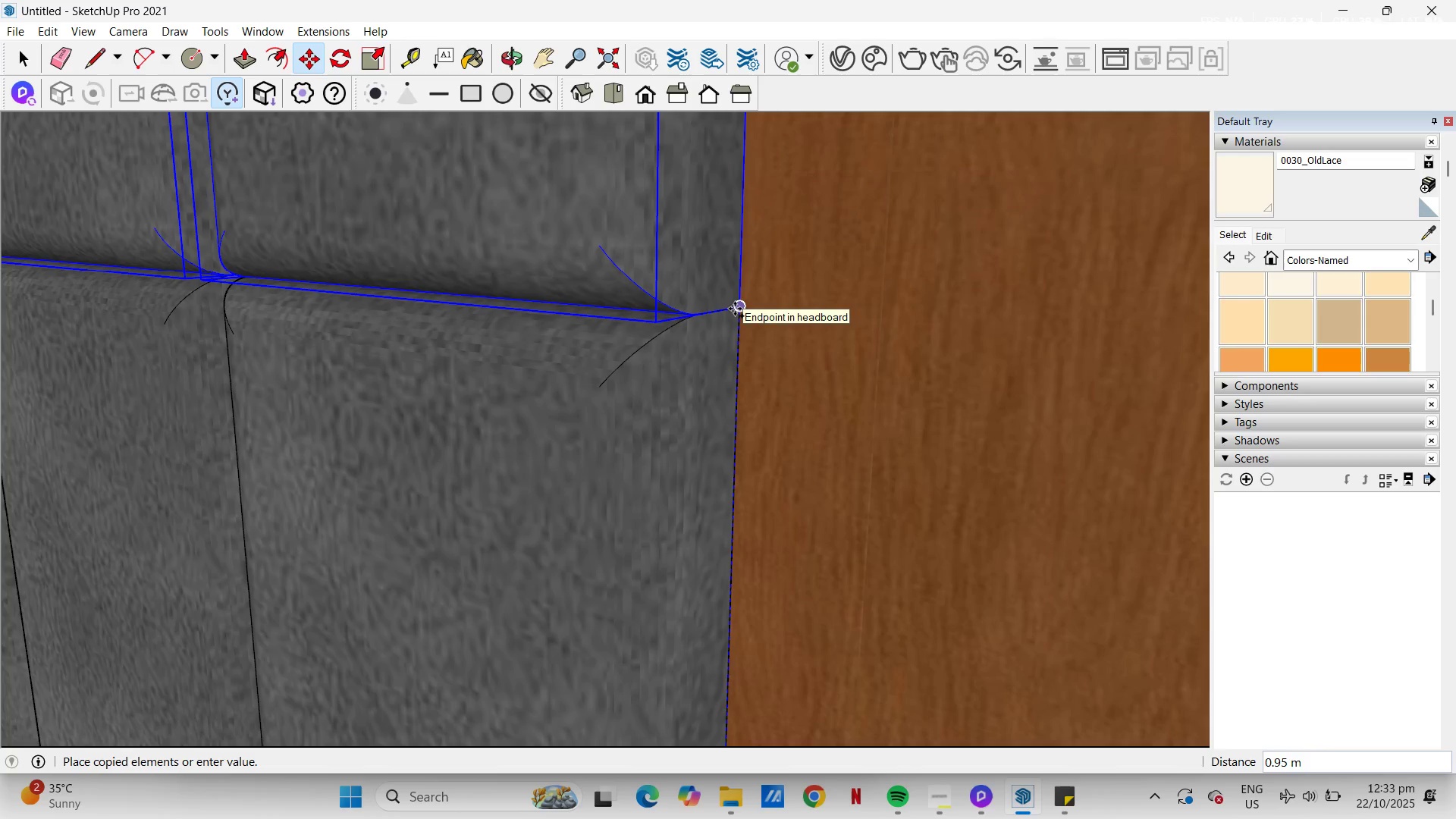 
left_click([735, 309])
 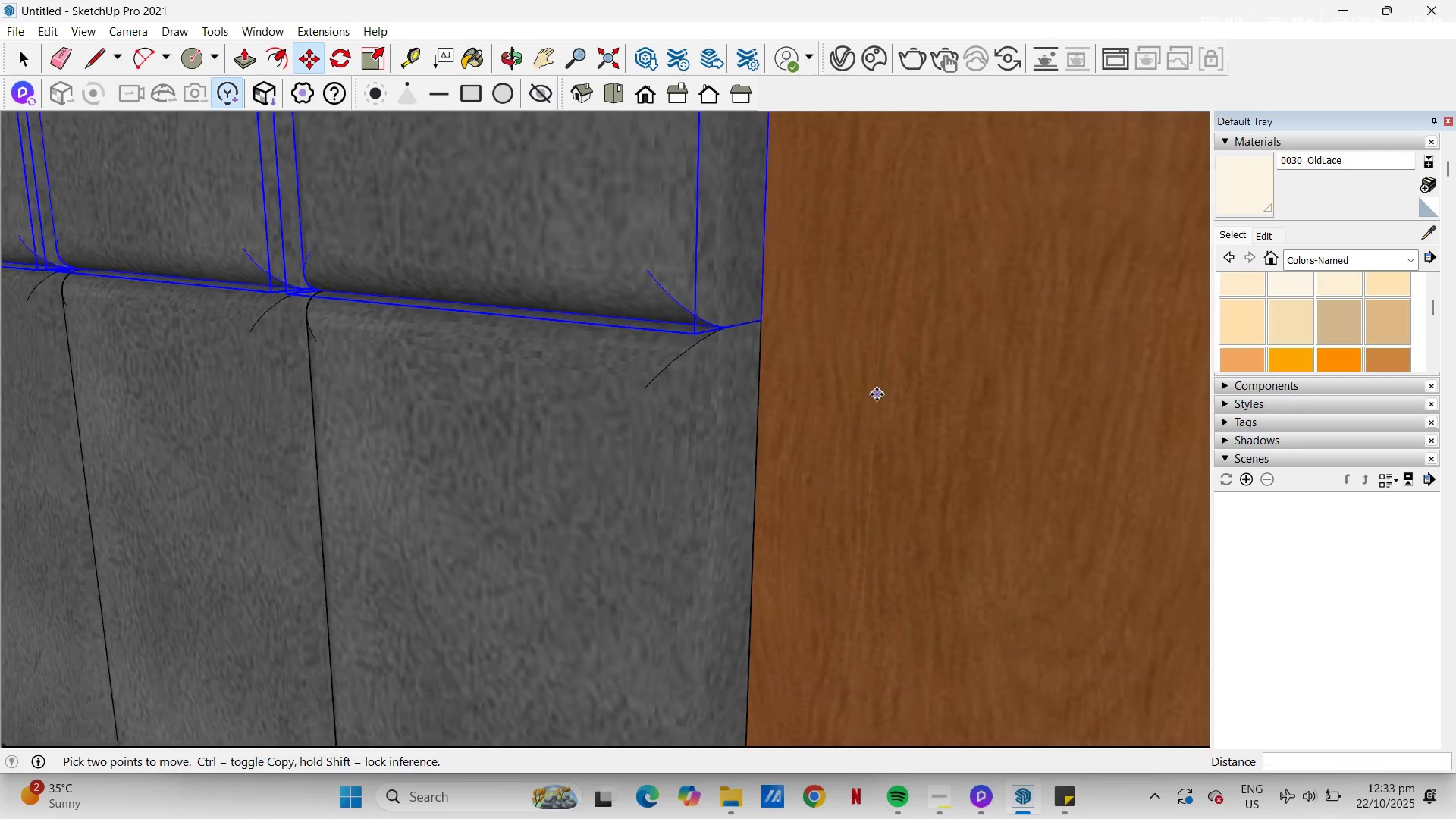 
scroll: coordinate [851, 413], scroll_direction: down, amount: 23.0
 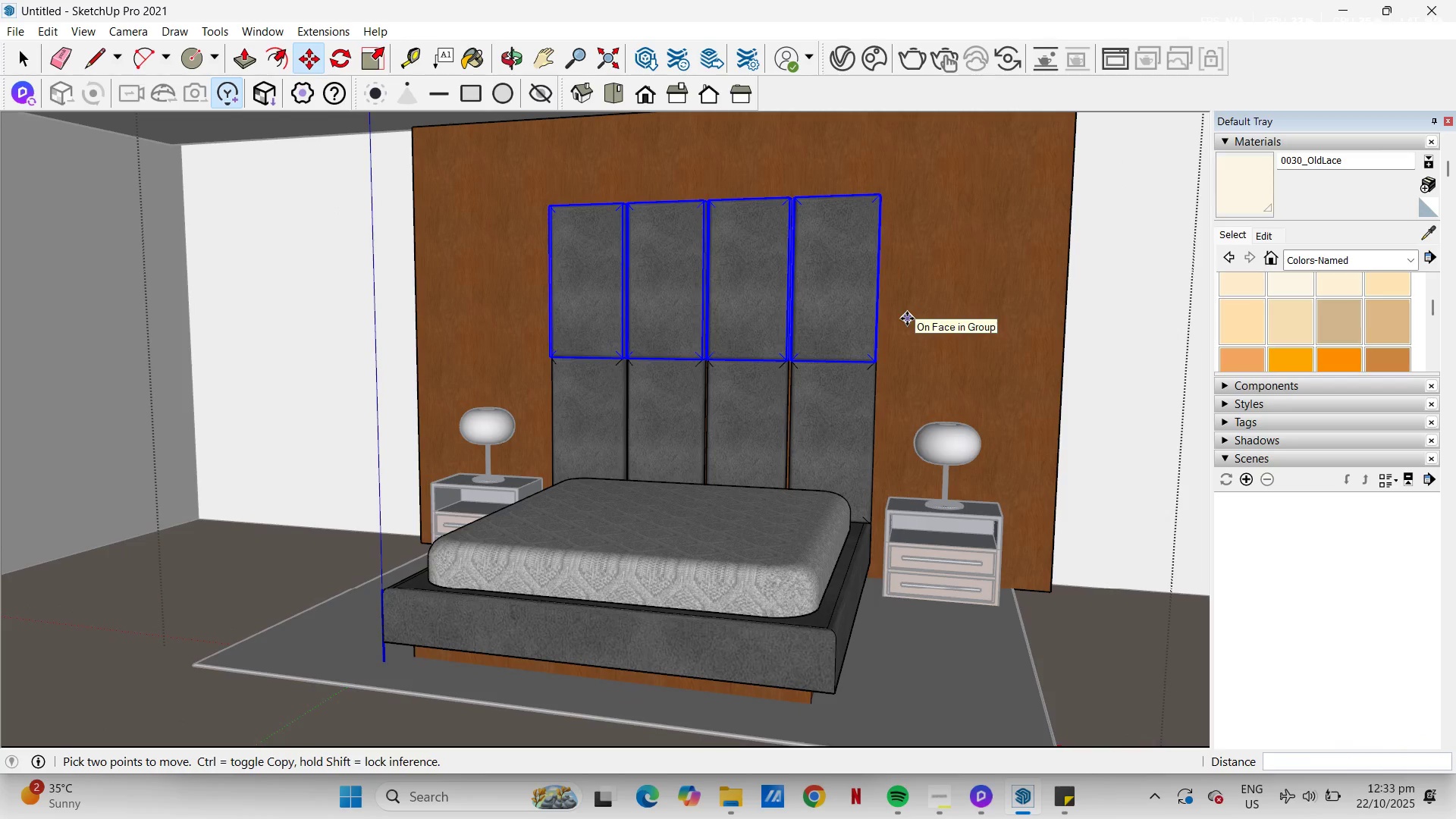 
scroll: coordinate [902, 320], scroll_direction: up, amount: 2.0
 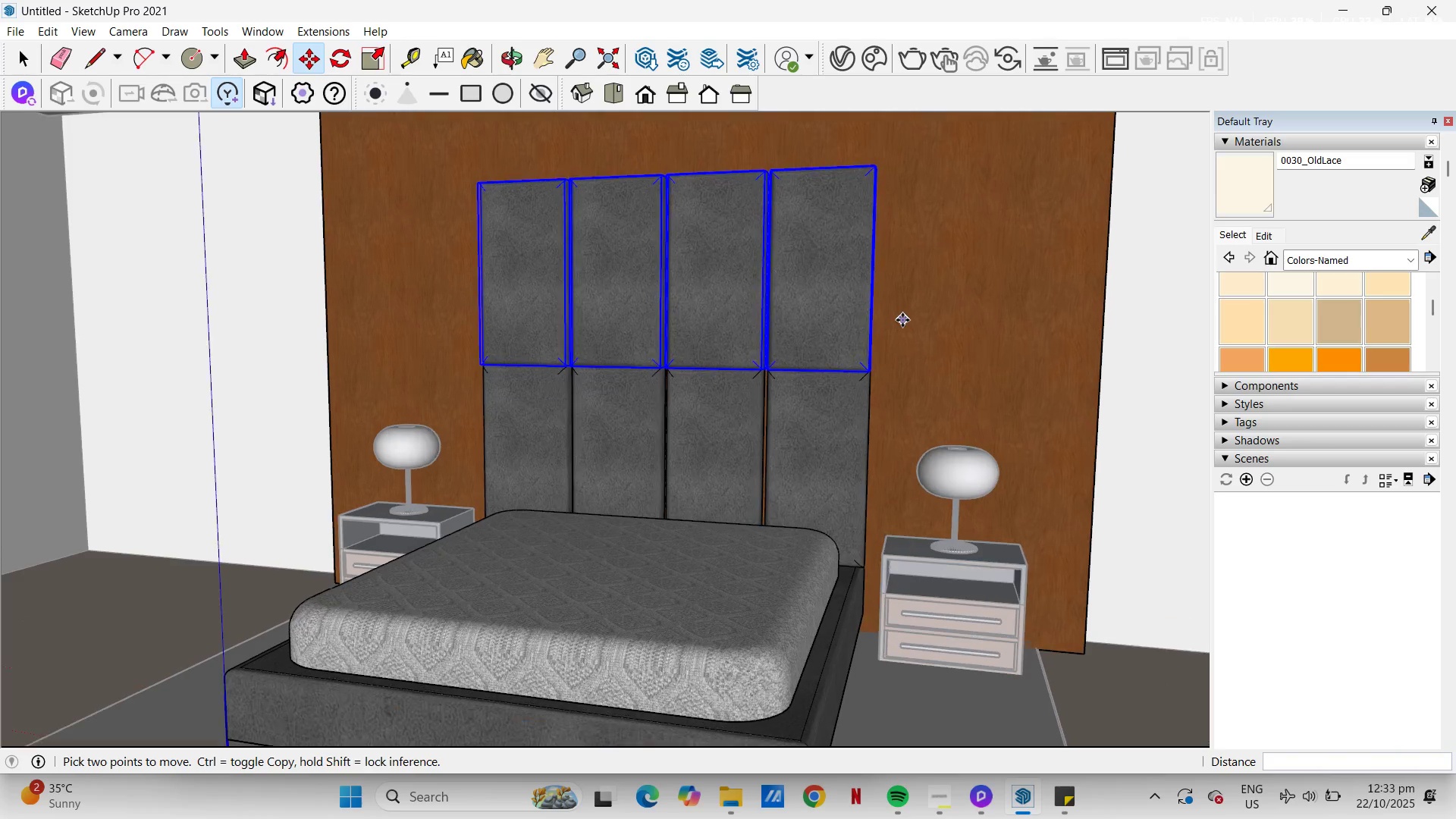 
key(M)
 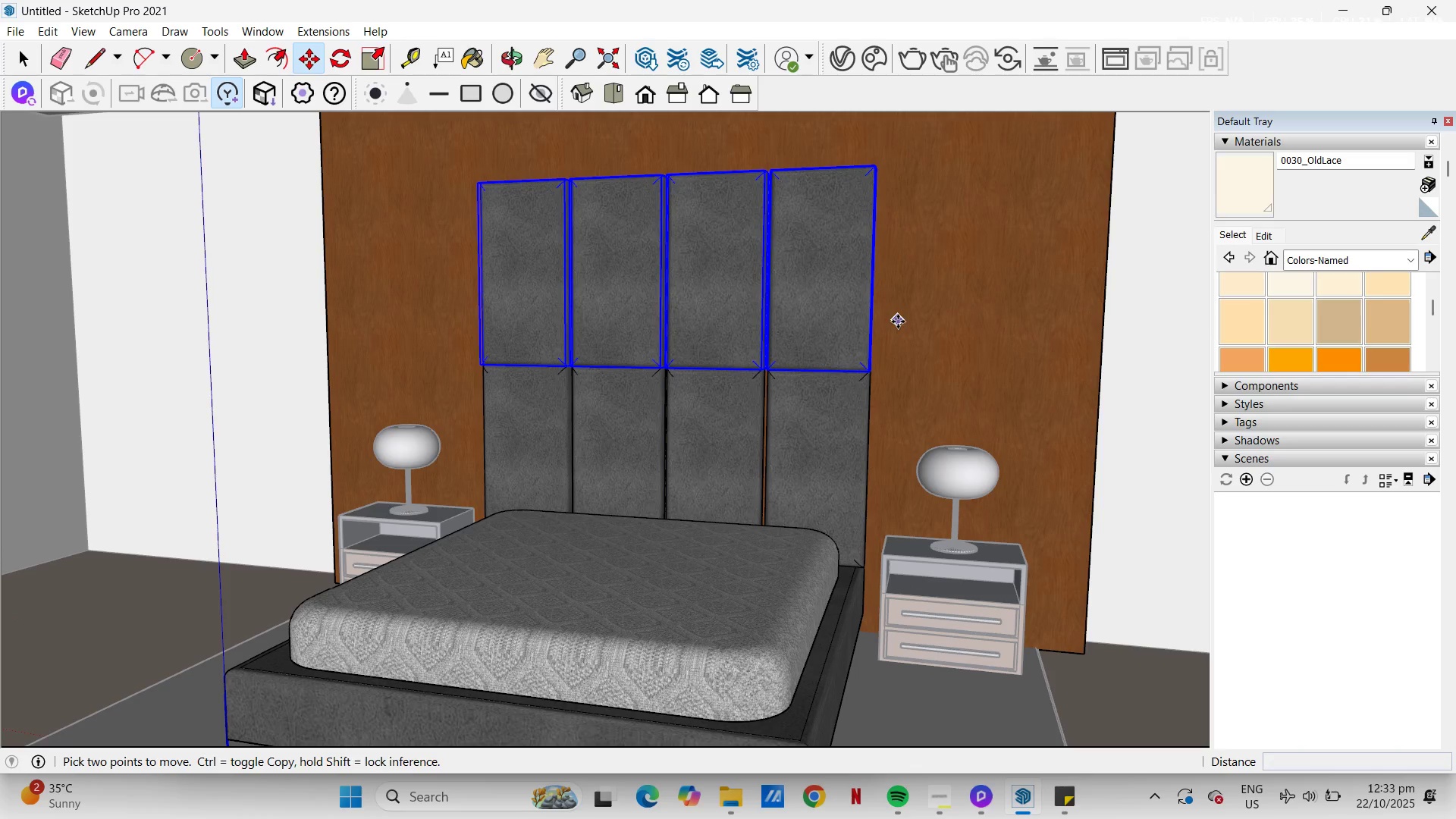 
left_click([898, 322])
 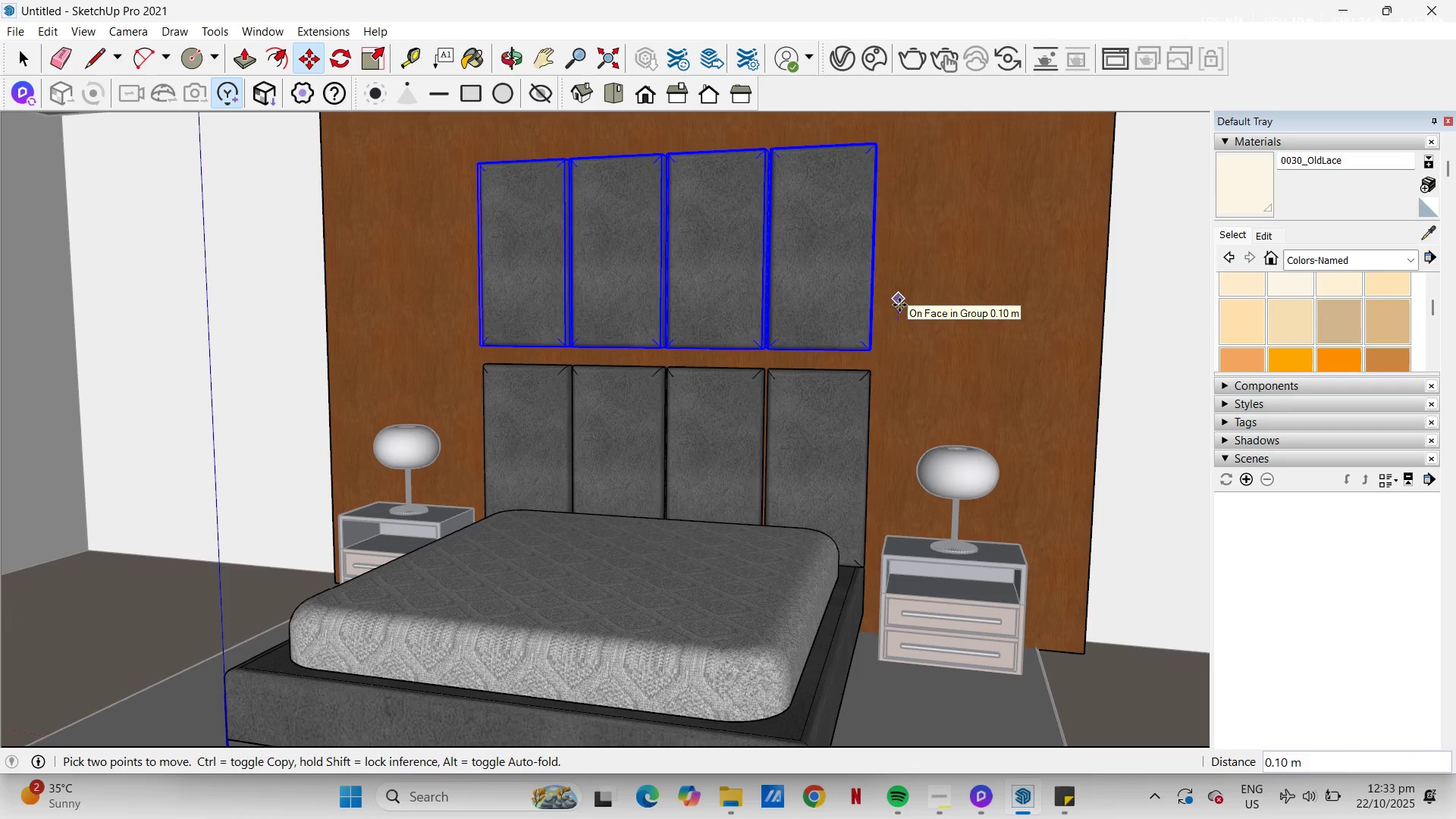 
key(NumpadDecimal)
 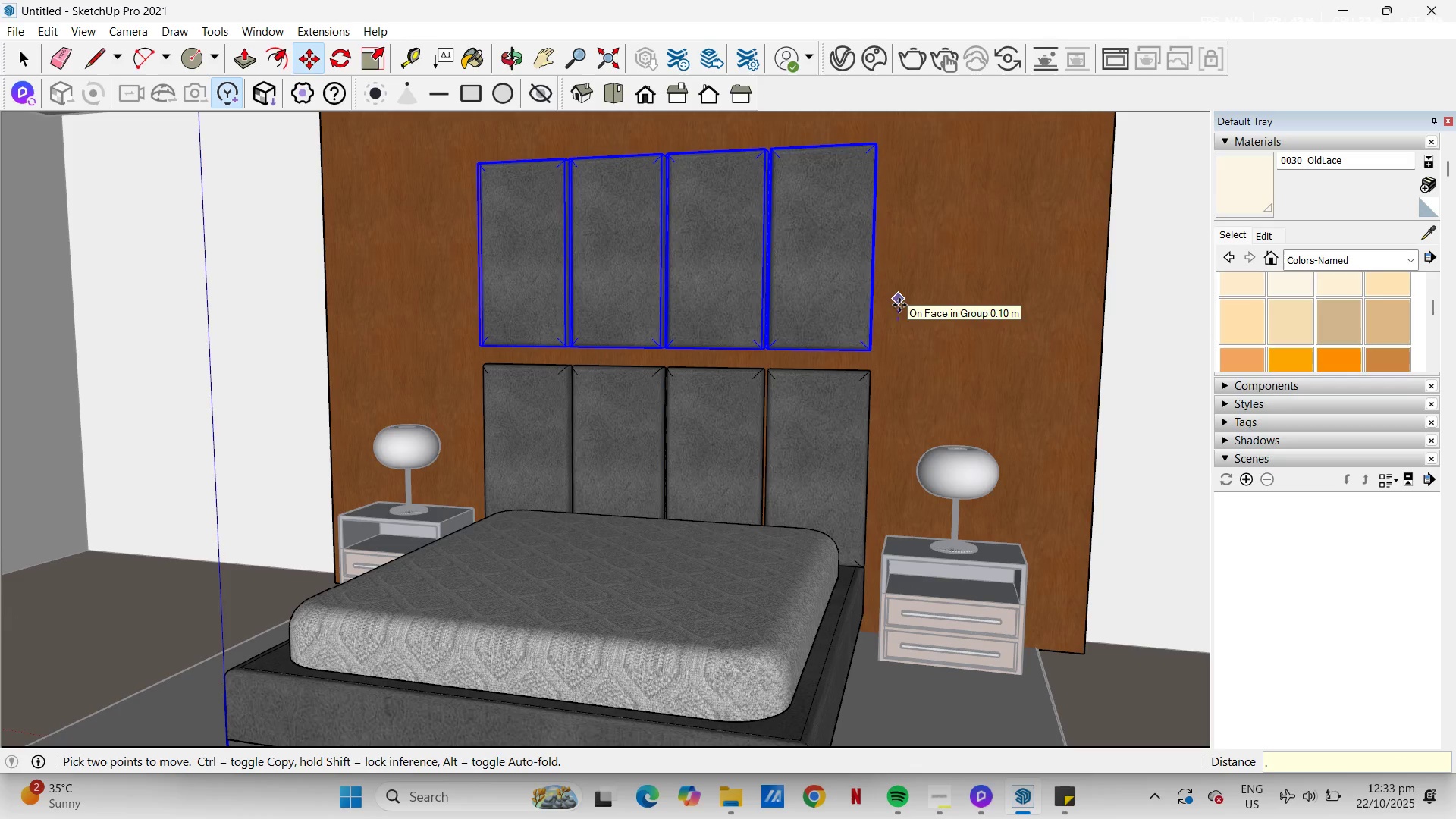 
key(Numpad0)
 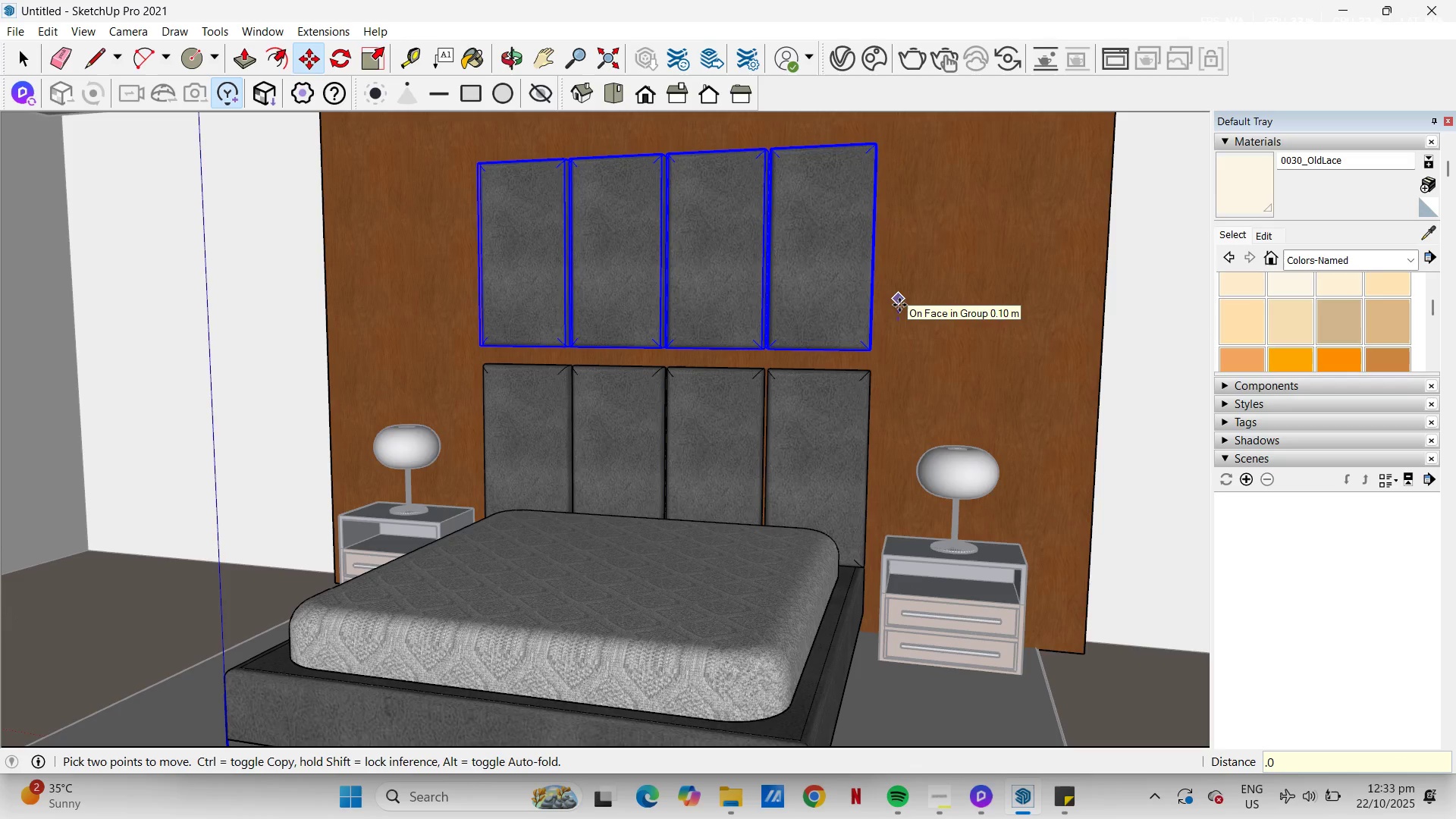 
key(Numpad5)
 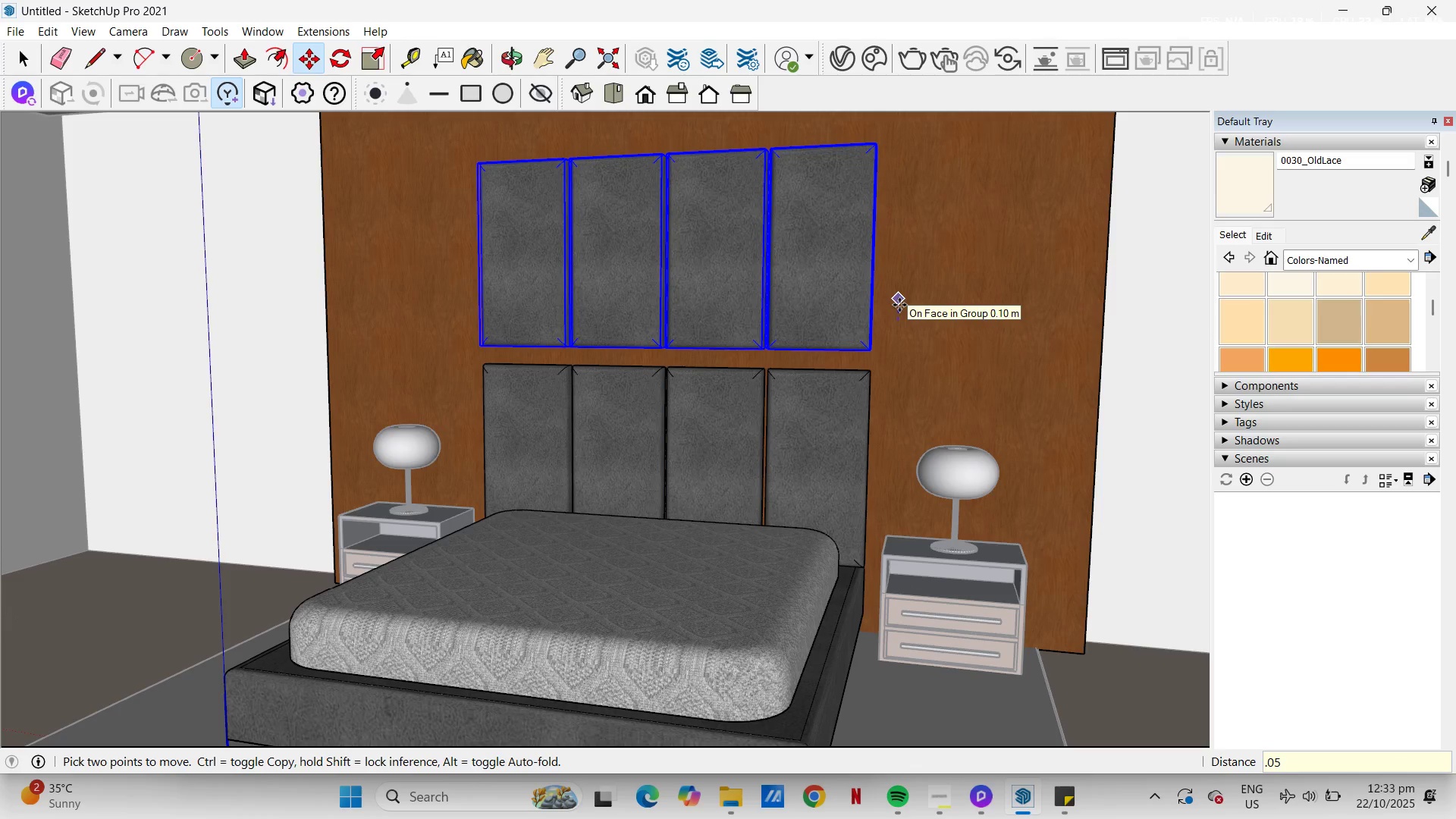 
key(NumpadEnter)
 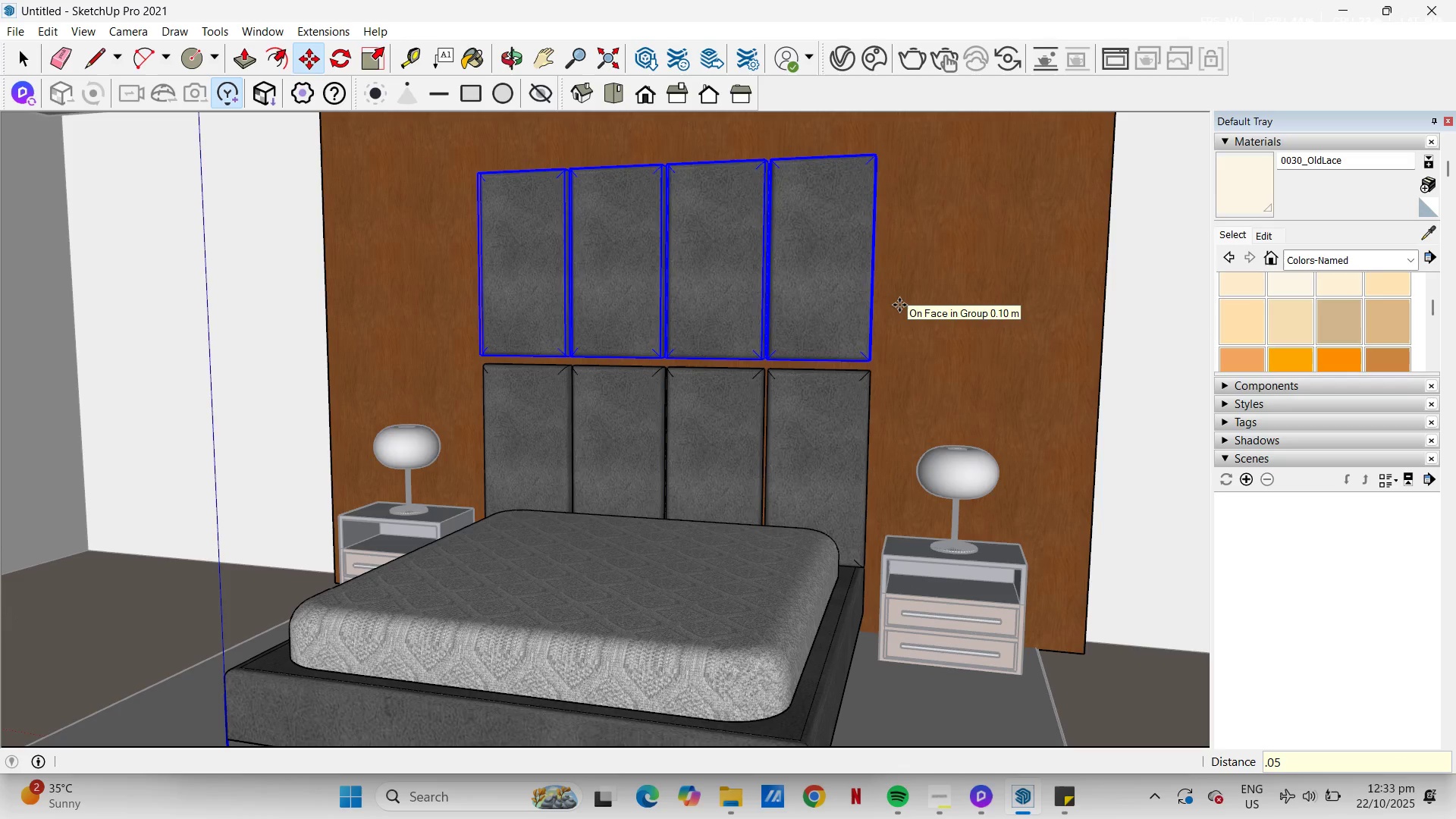 
key(Control+Z)
 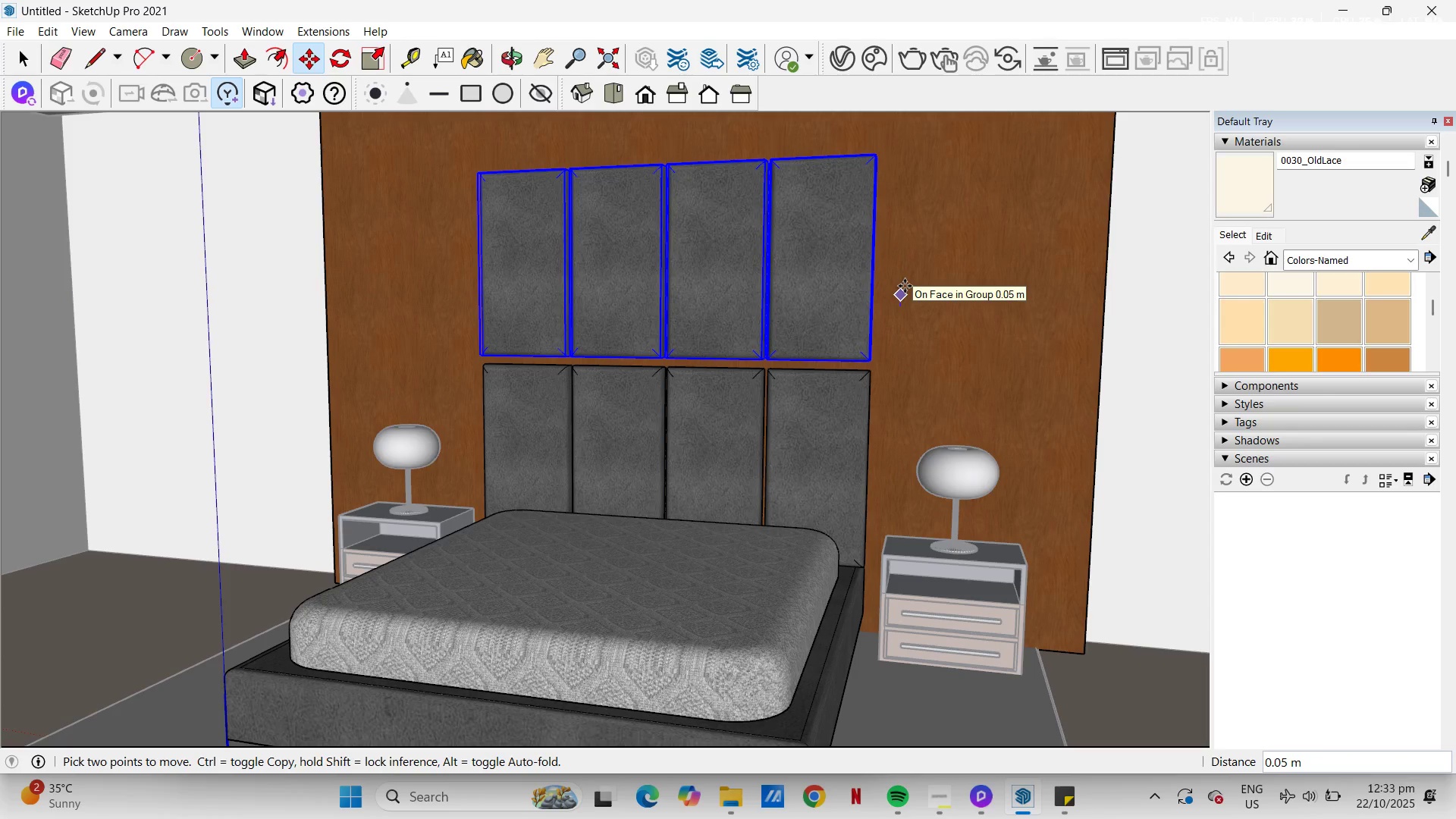 
key(NumpadDecimal)
 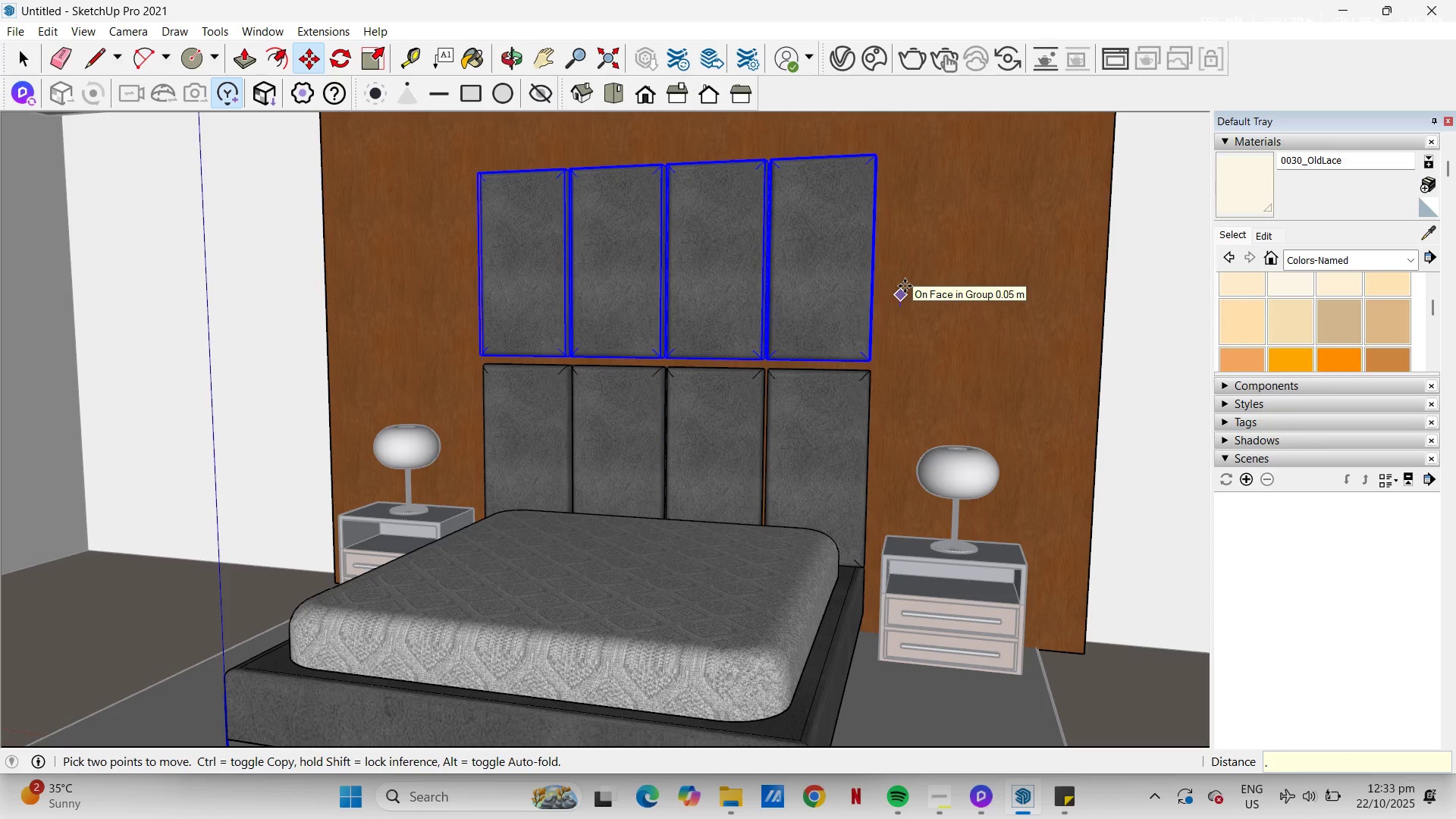 
key(Numpad0)
 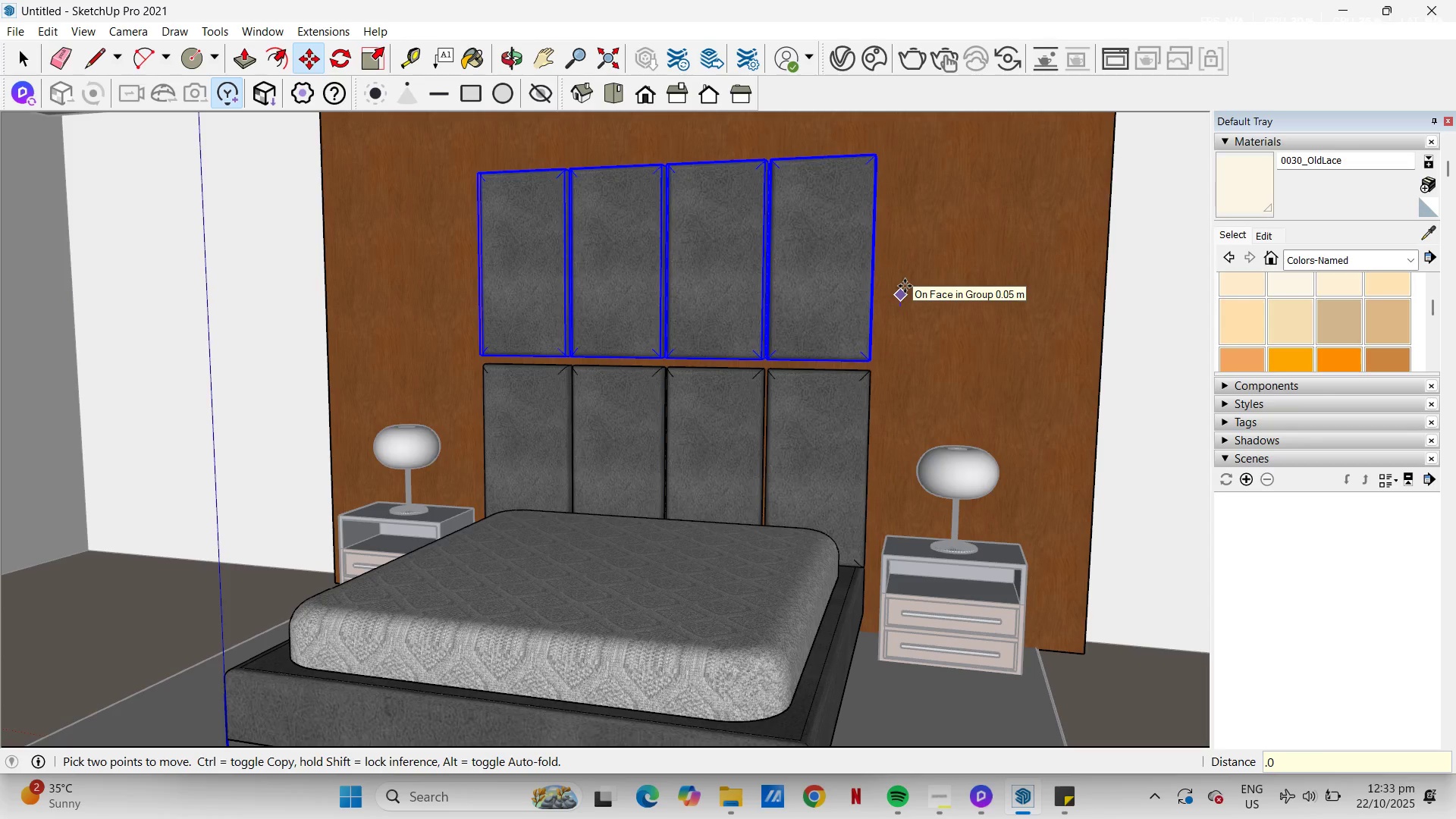 
key(Numpad0)
 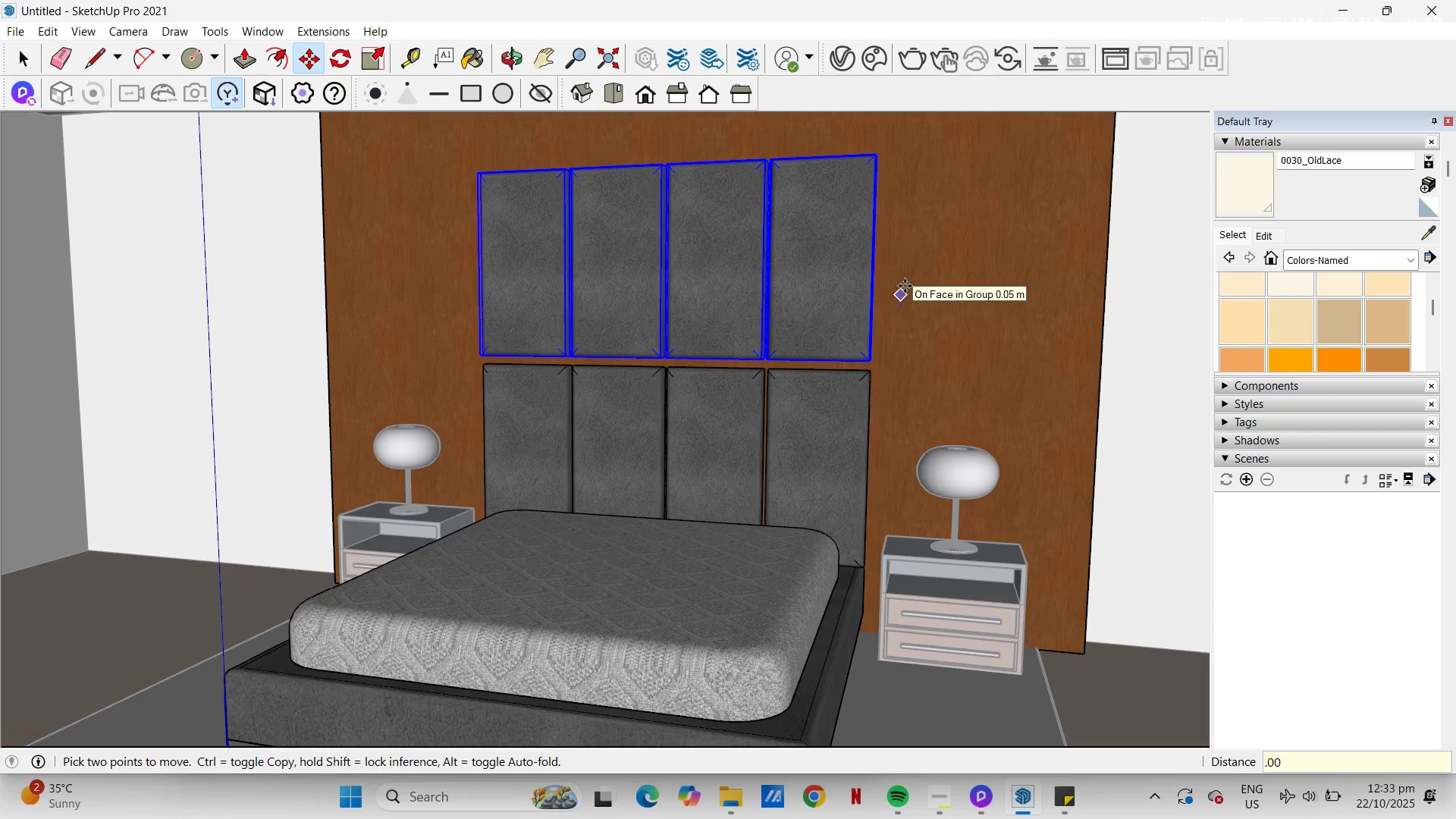 
key(Numpad5)
 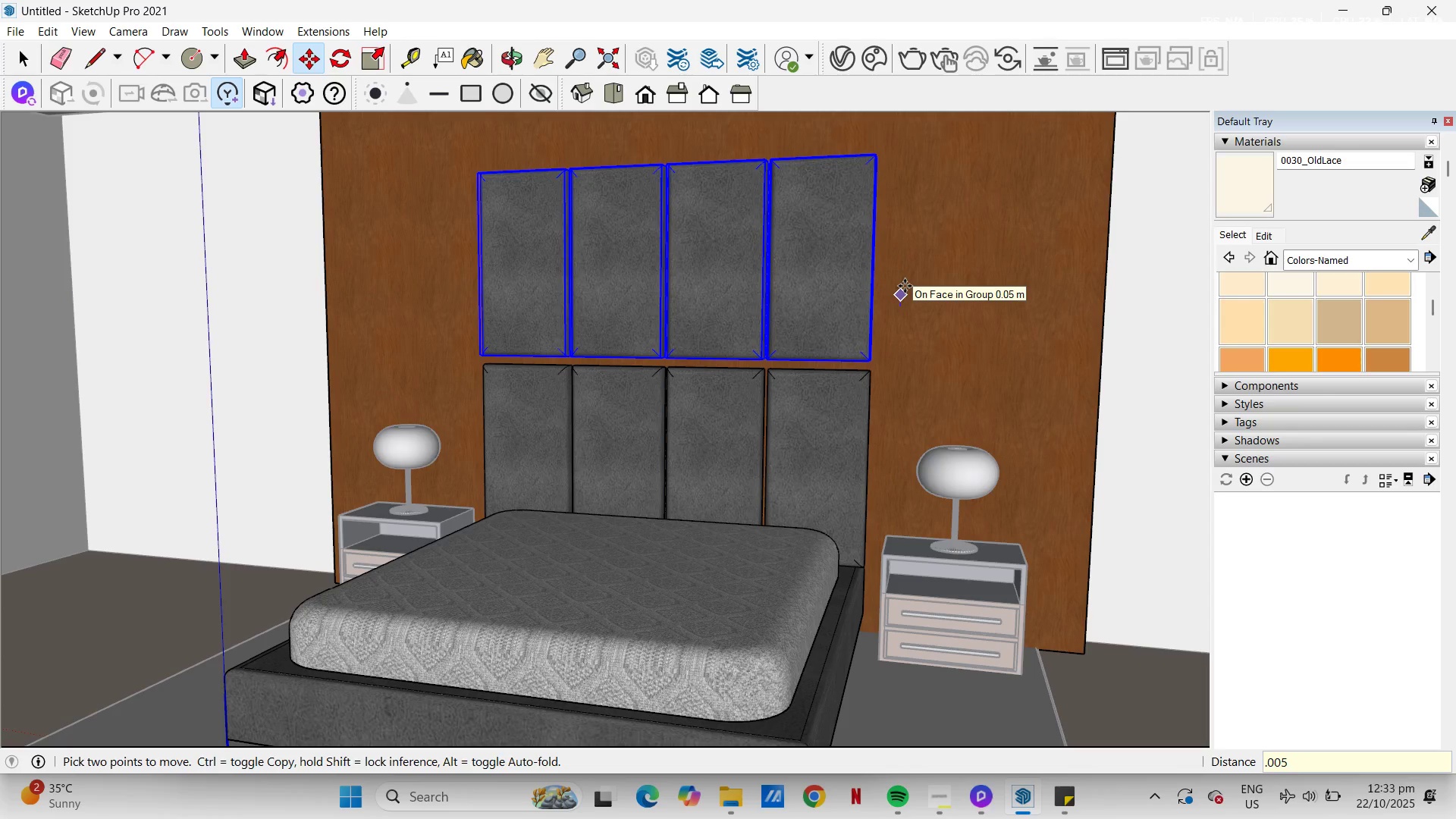 
key(NumpadEnter)
 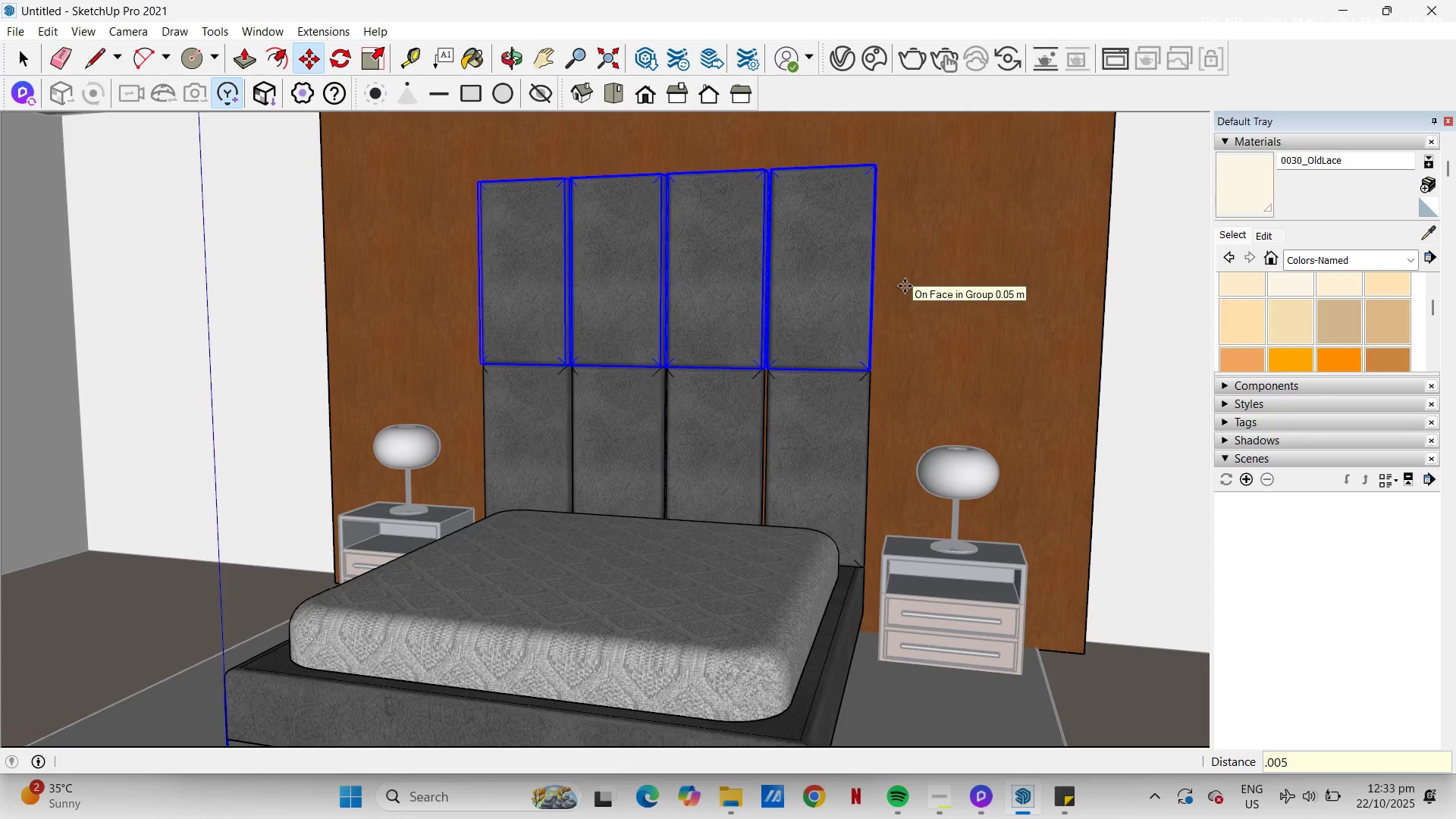 
key(Control+Z)
 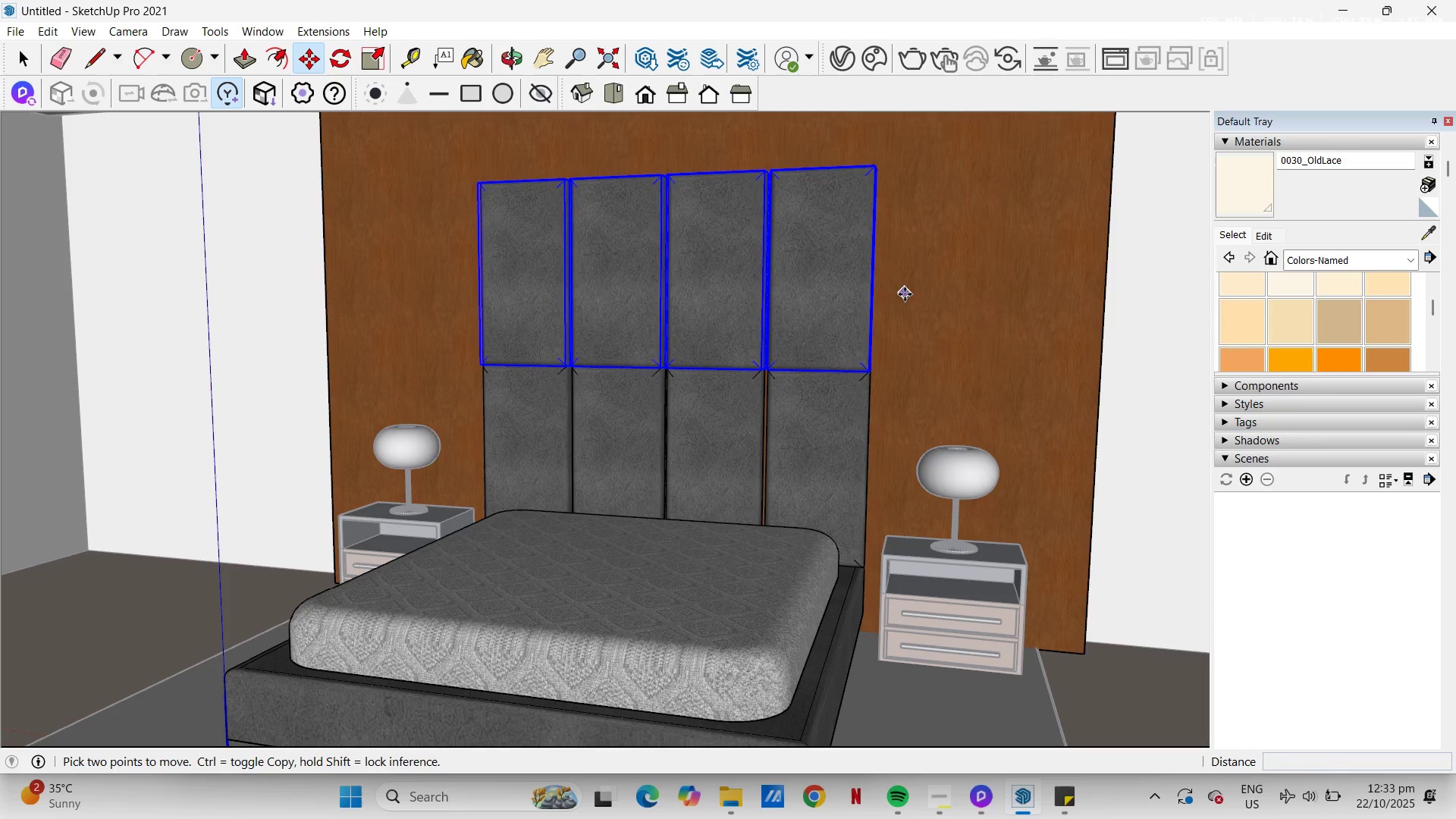 
key(Control+Z)
 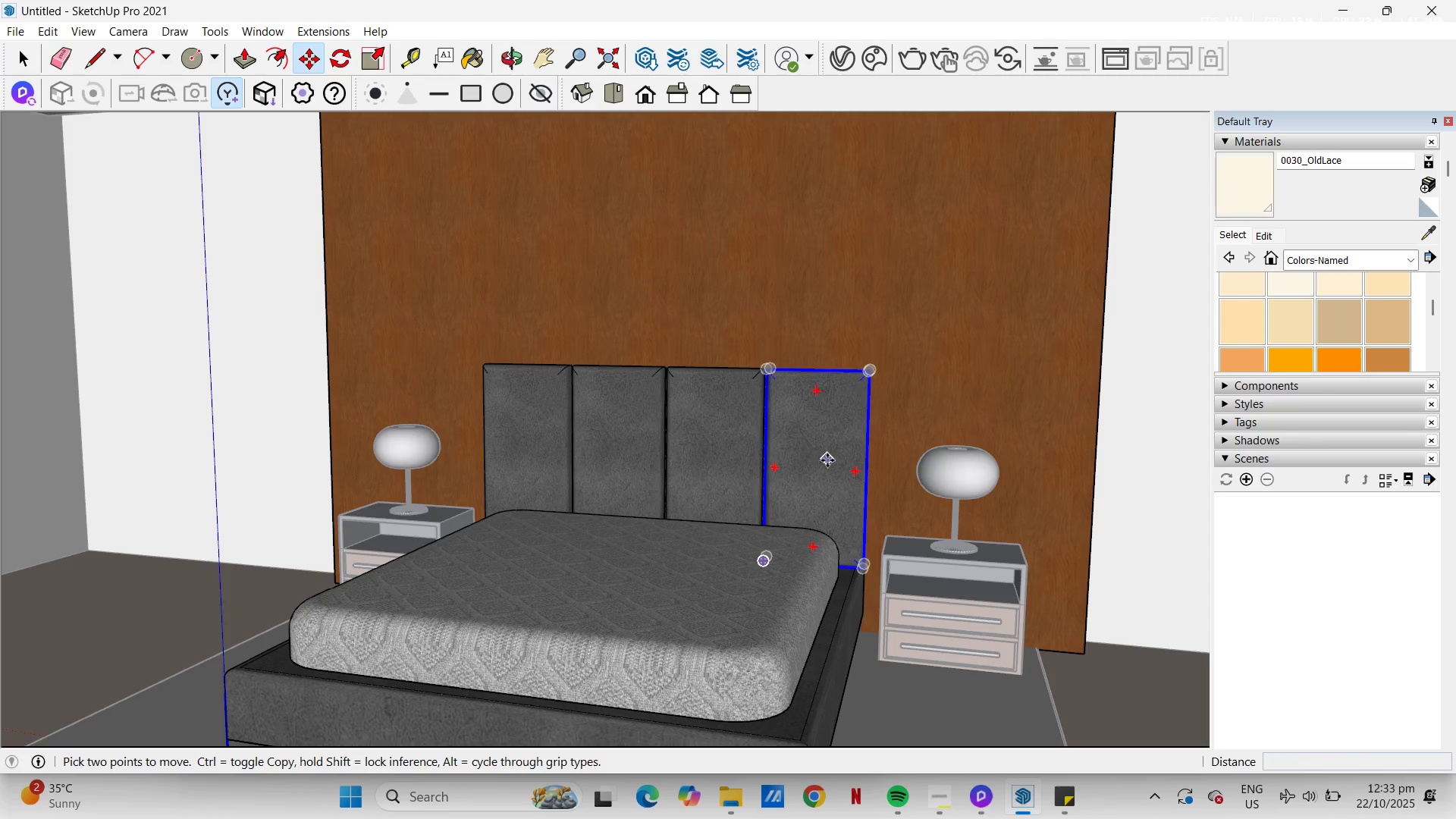 
key(Space)
 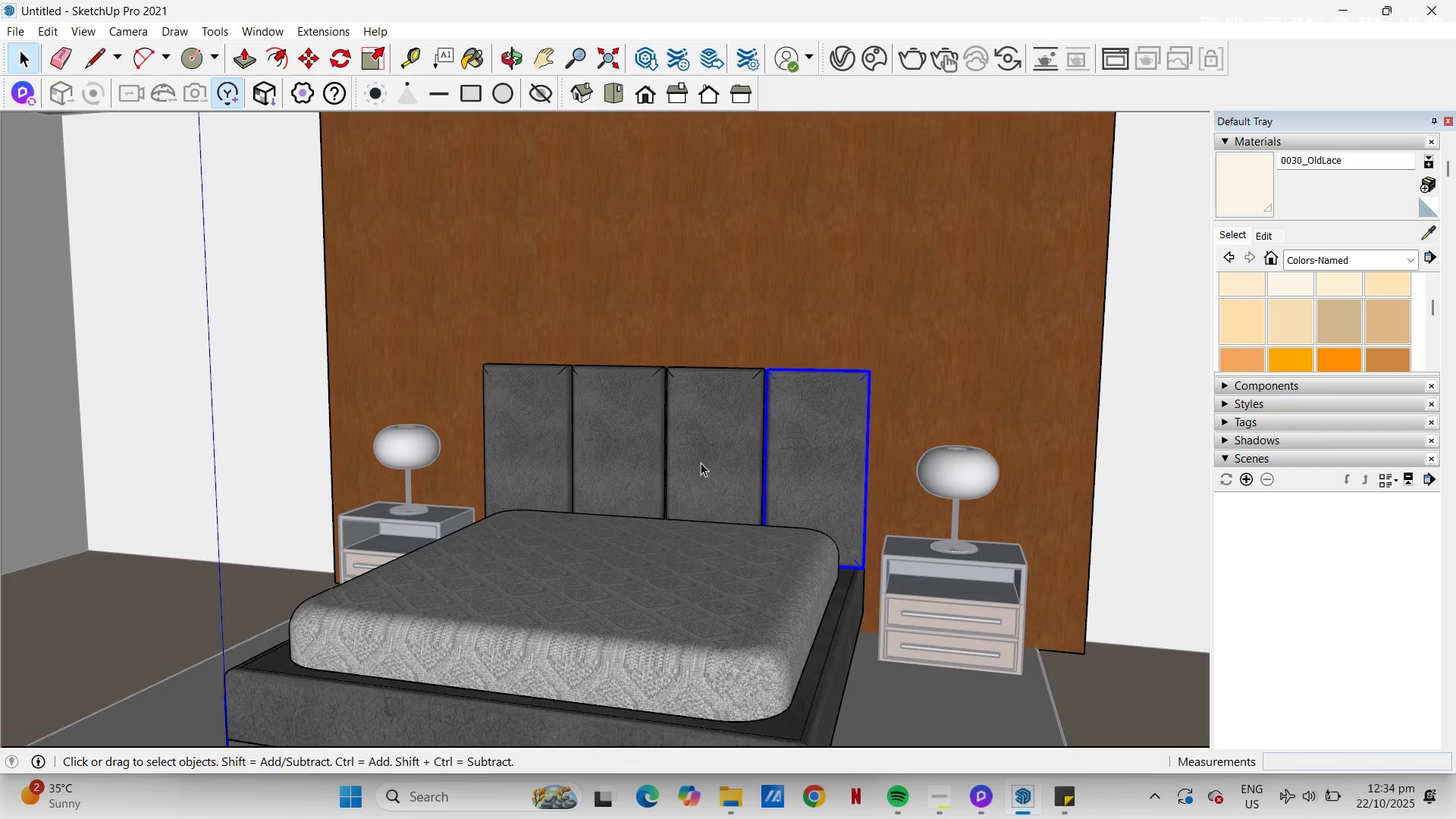 
hold_key(key=ControlLeft, duration=0.88)
double_click([700, 463])
 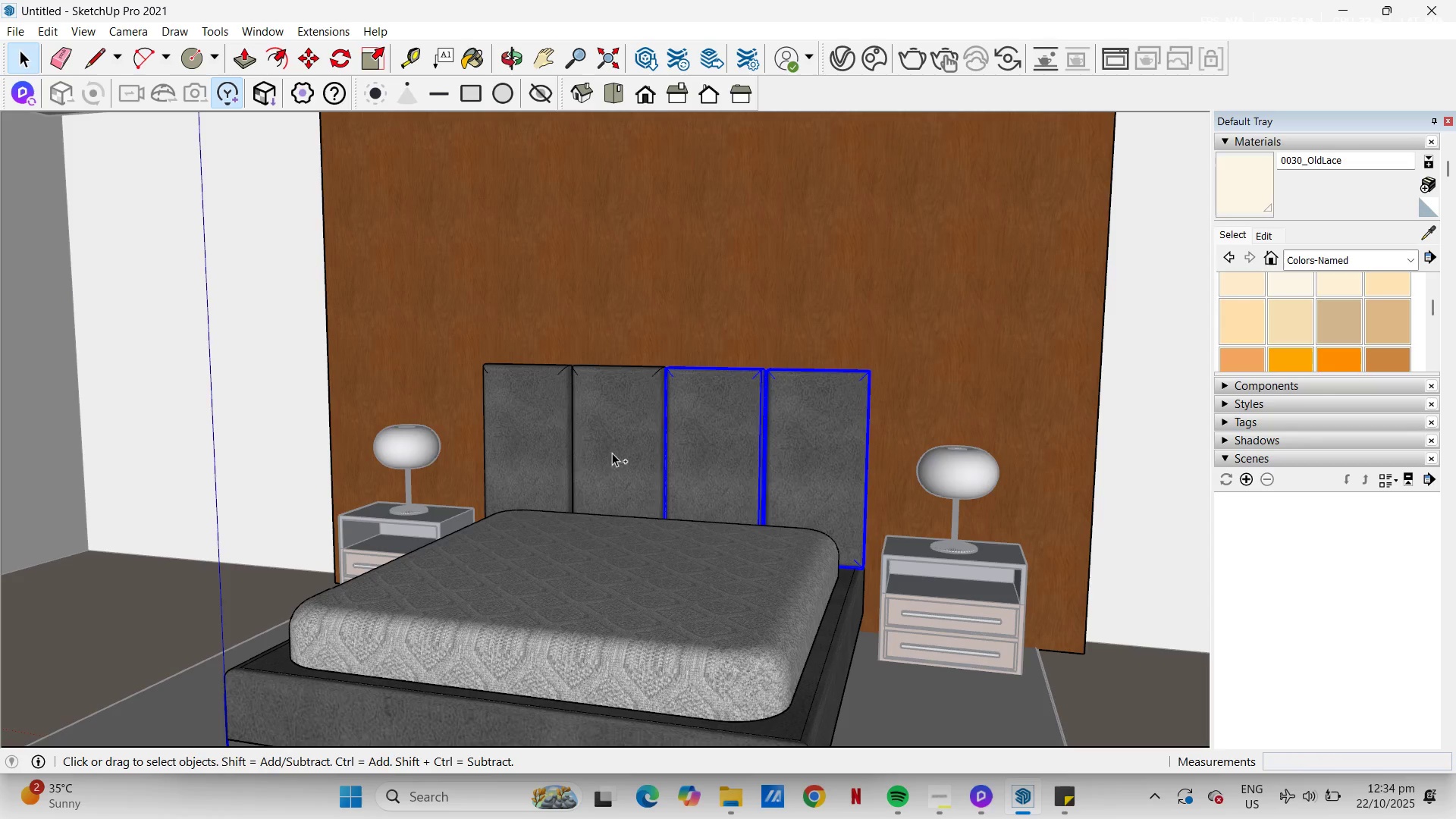 
triple_click([612, 453])
 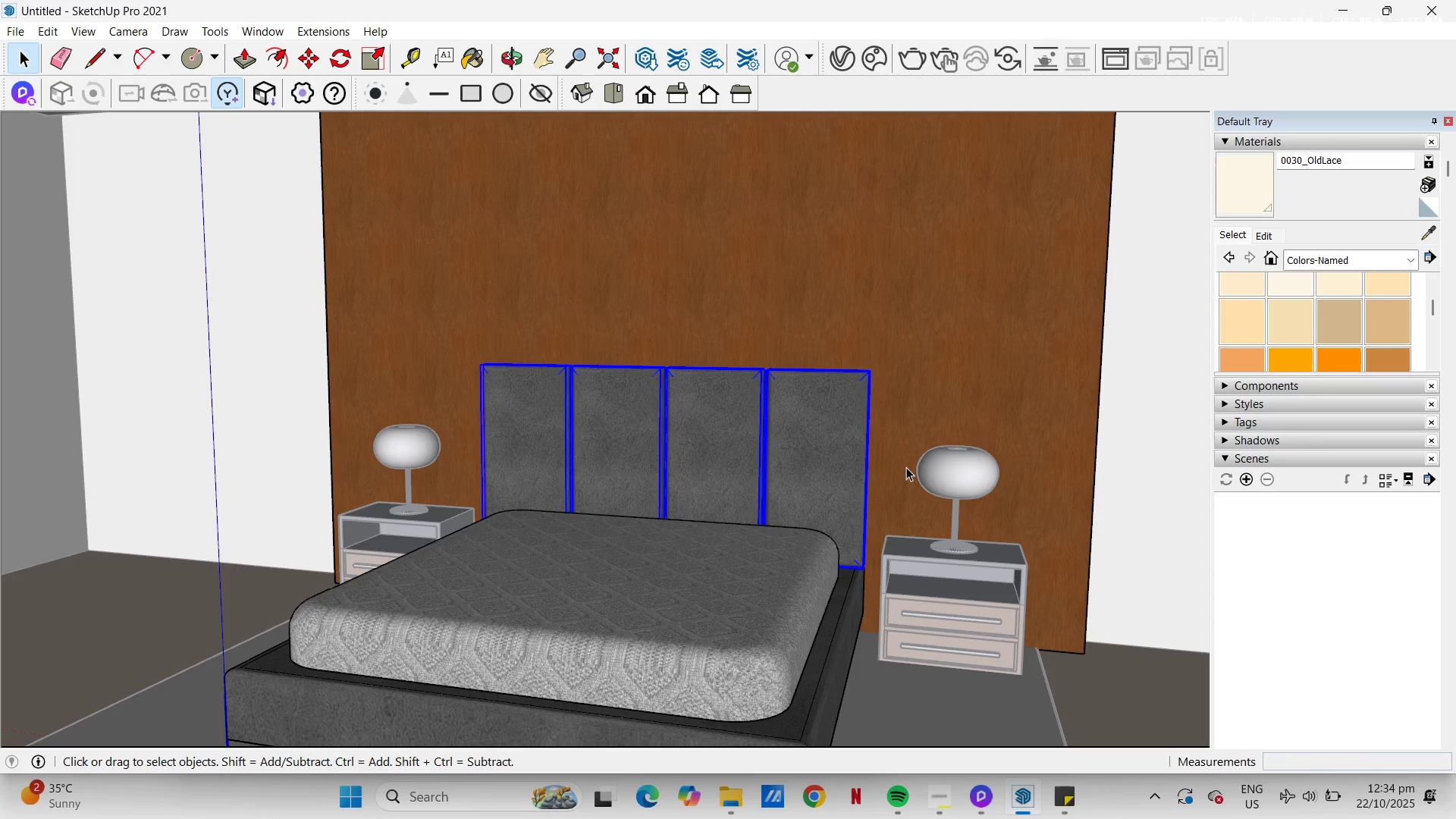 
key(M)
 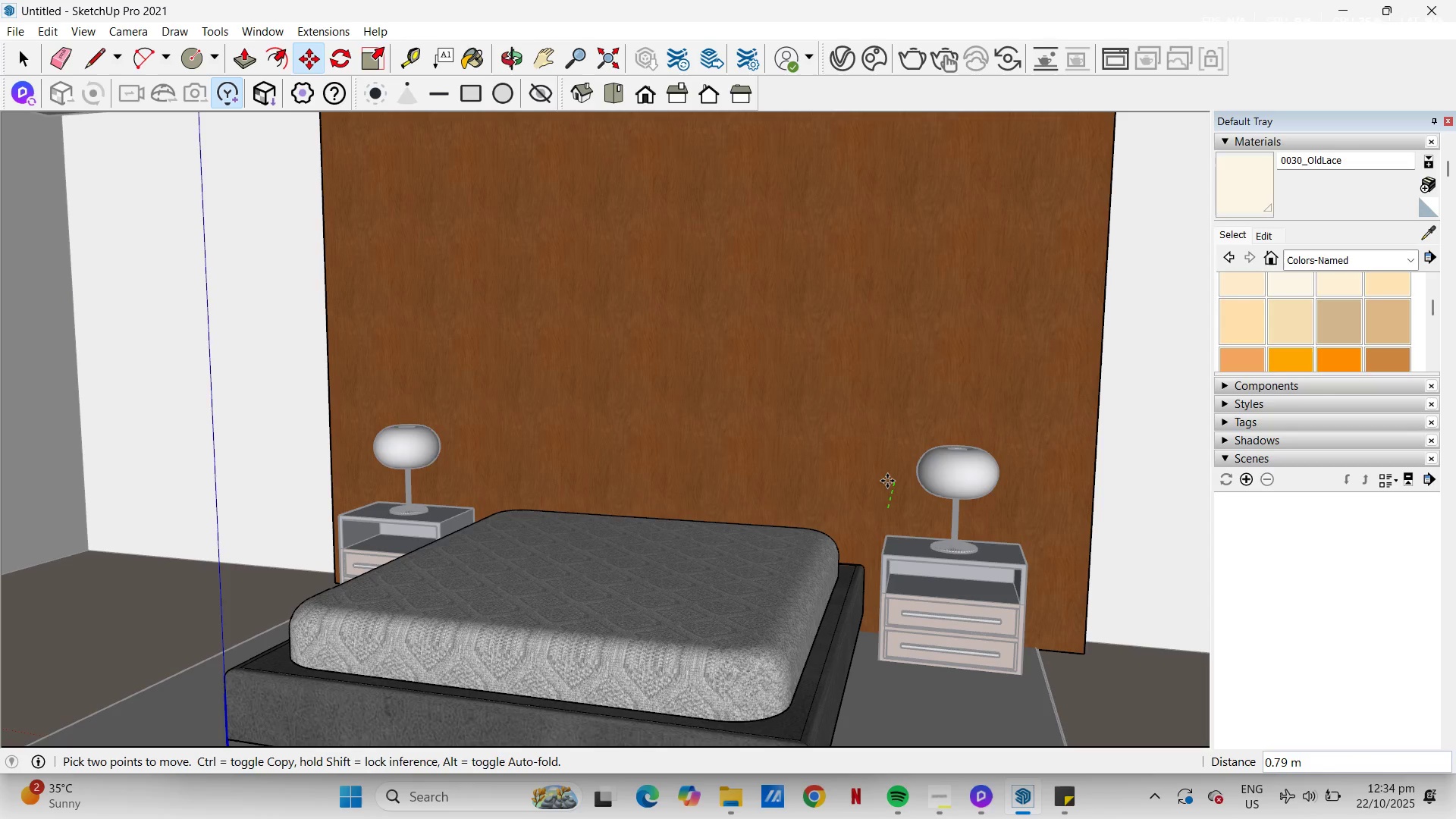 
key(Control+ControlLeft)
 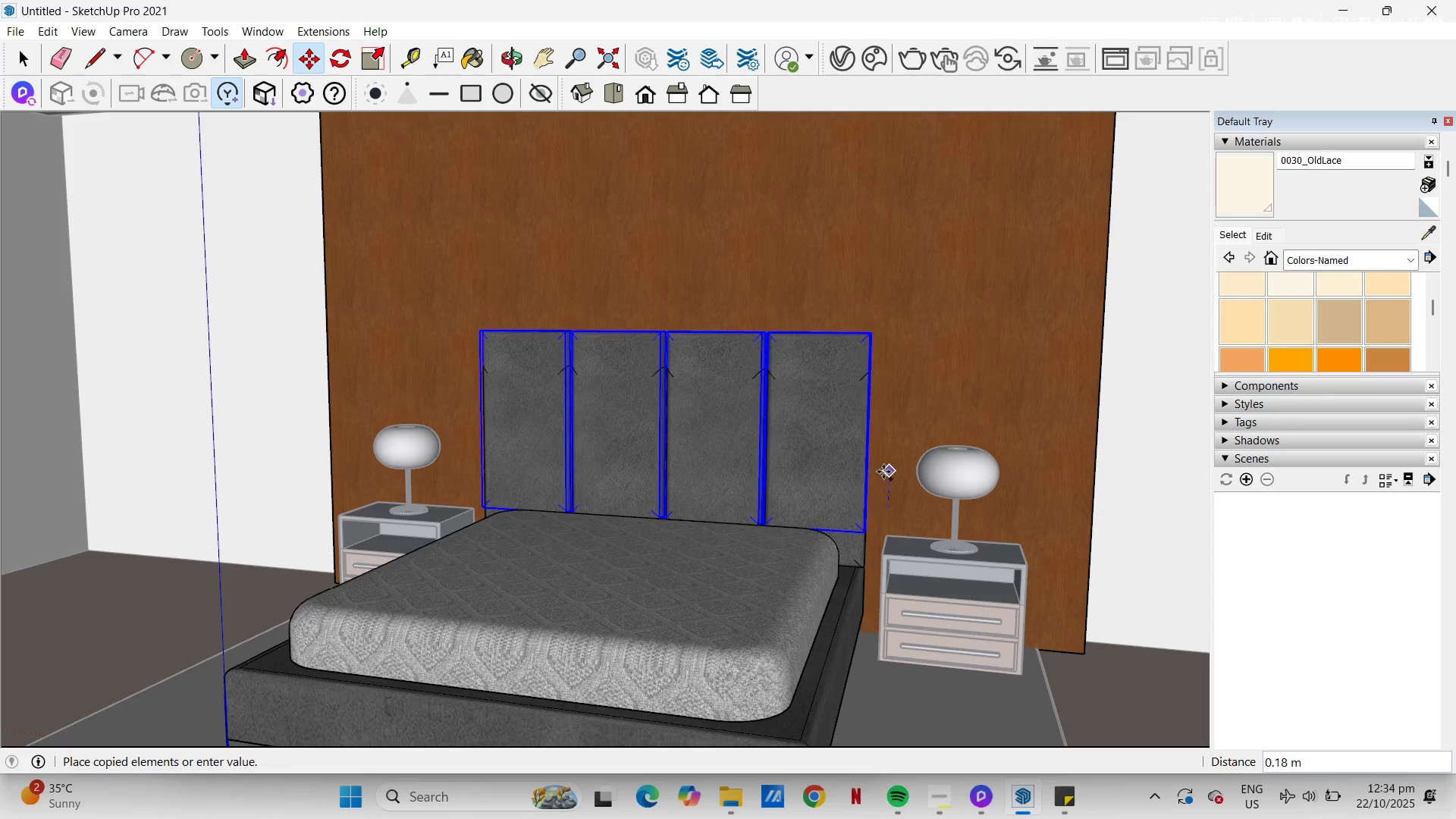 
key(Numpad1)
 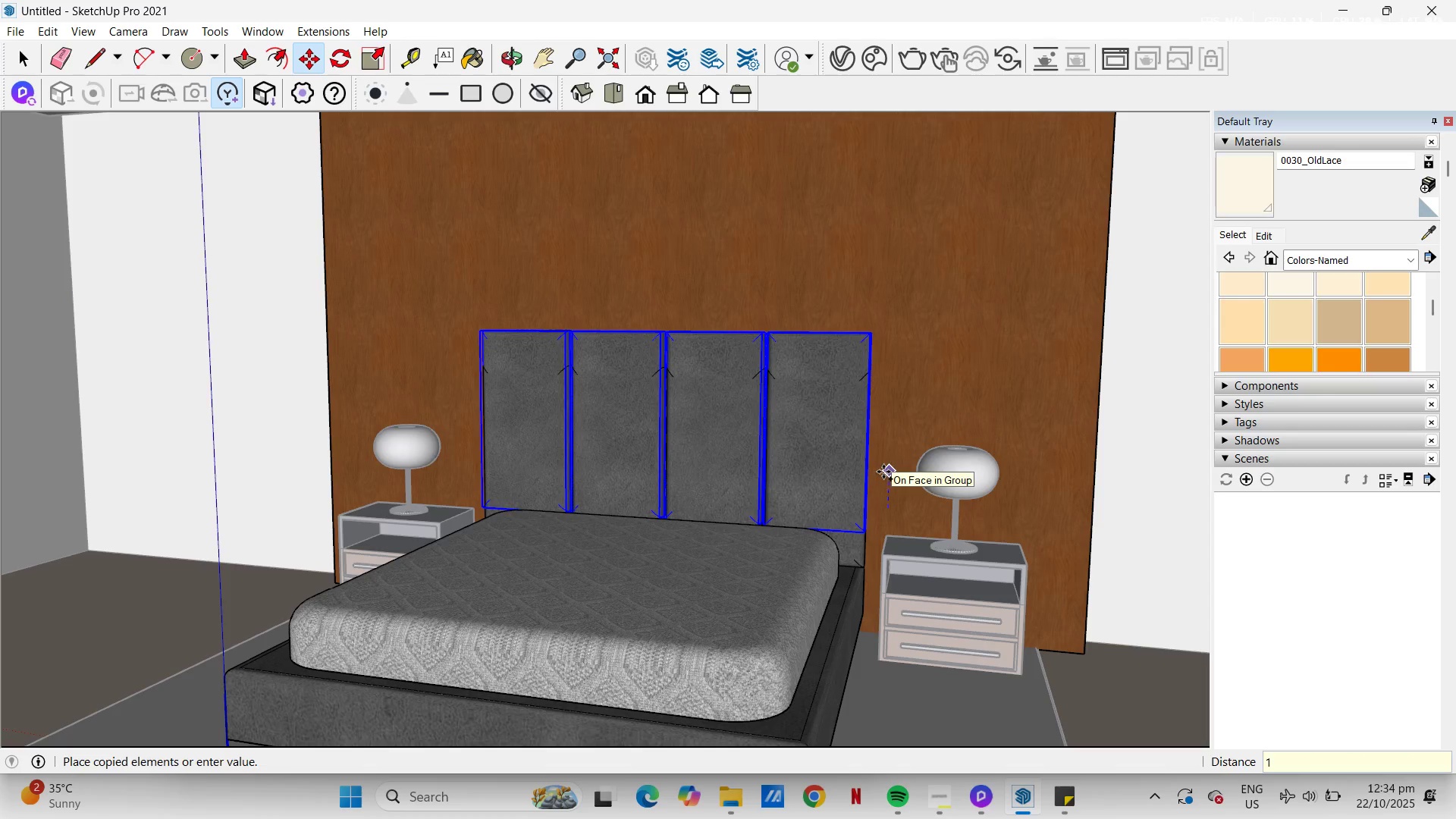 
key(NumpadEnter)
 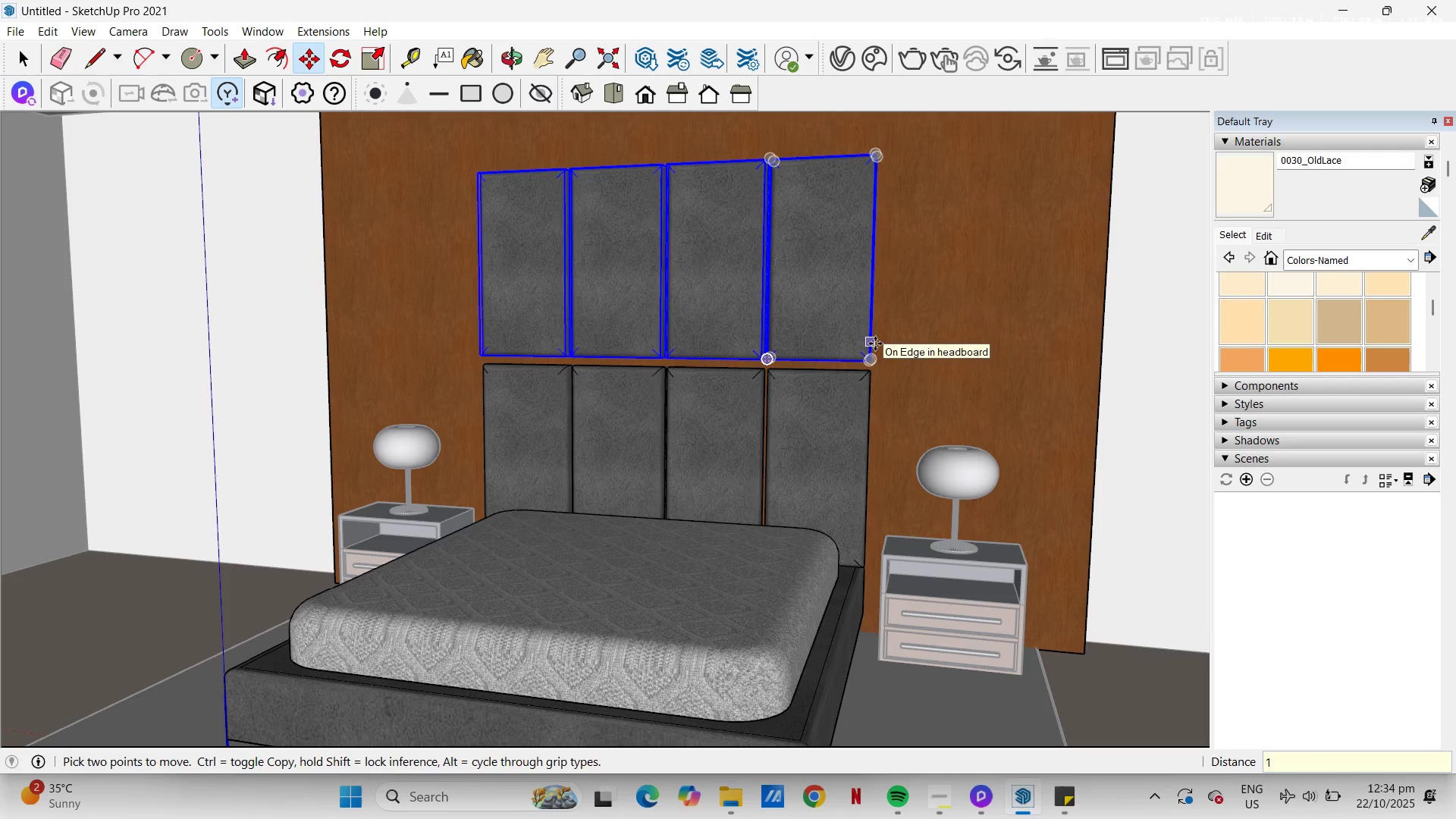 
scroll: coordinate [859, 377], scroll_direction: up, amount: 21.0
 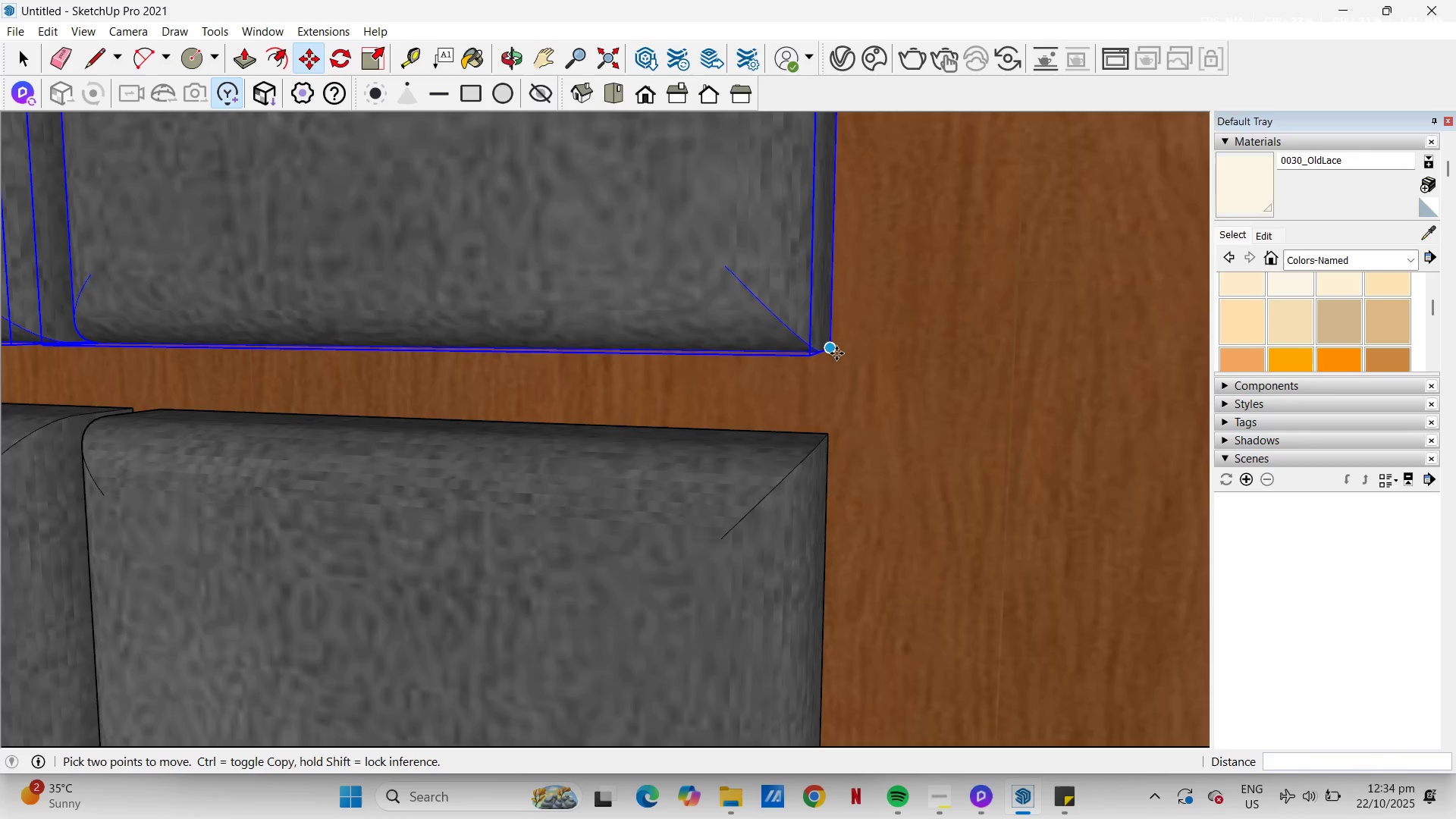 
left_click([836, 353])
 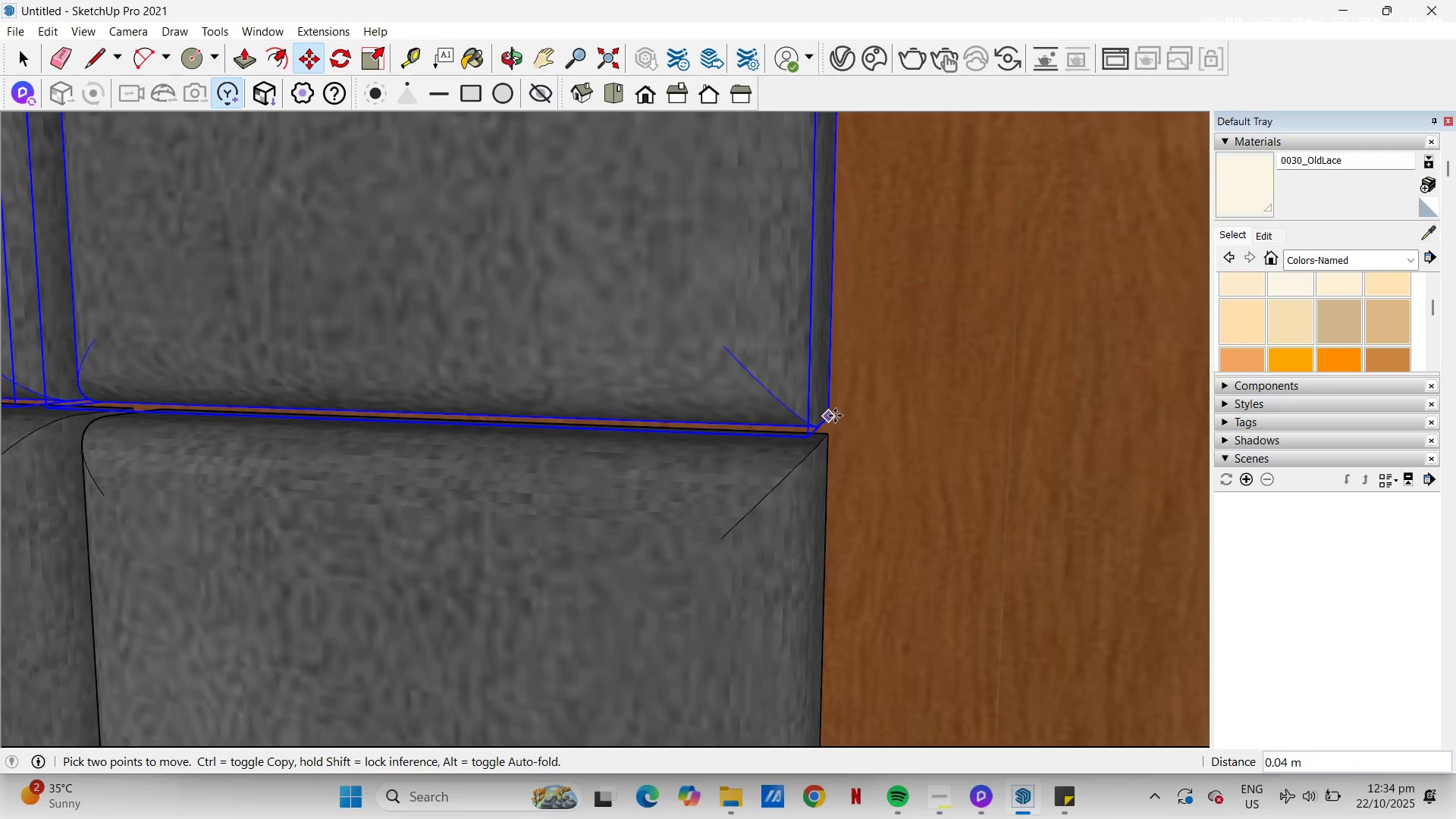 
wait(5.21)
 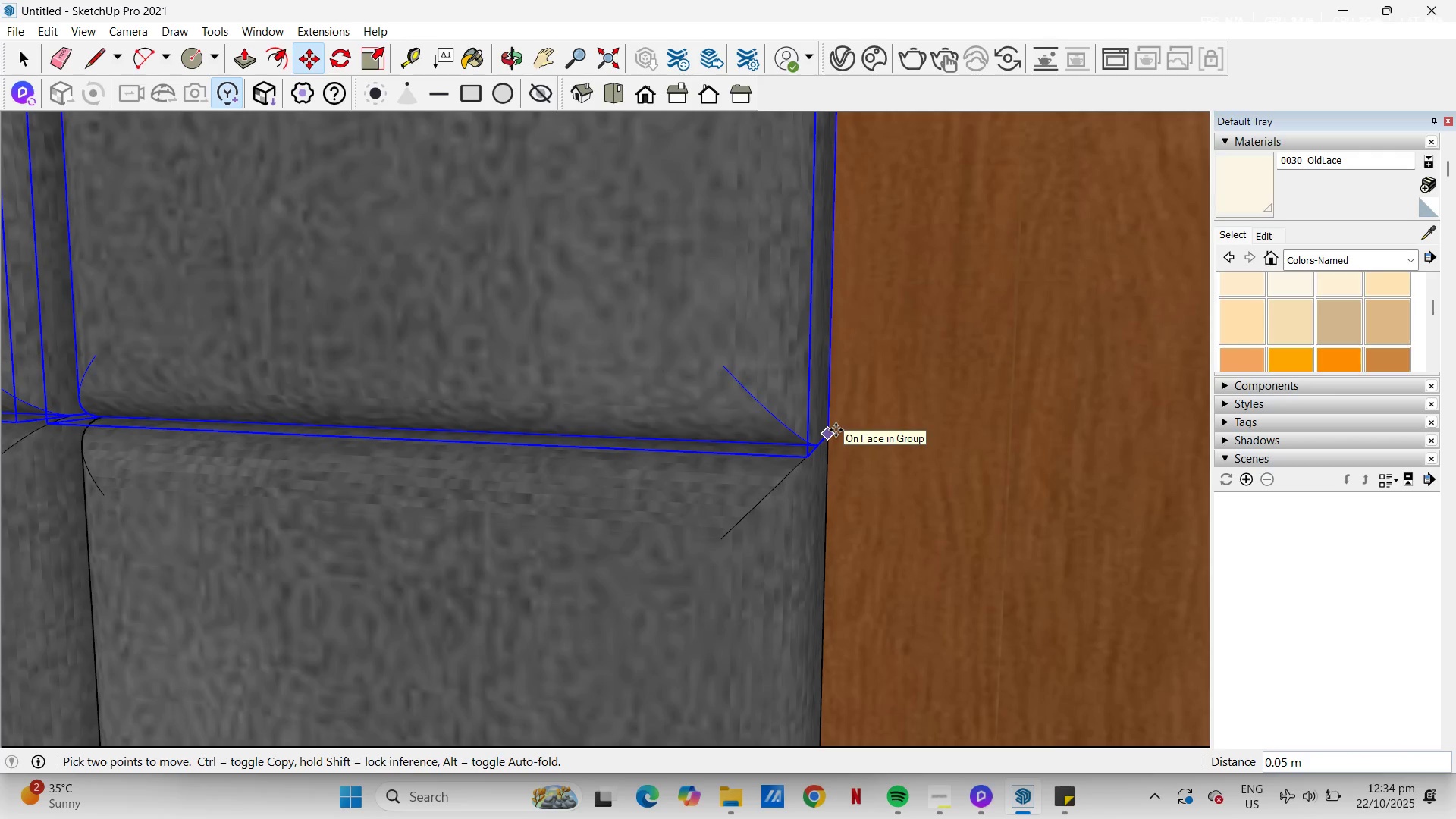 
key(NumpadDecimal)
 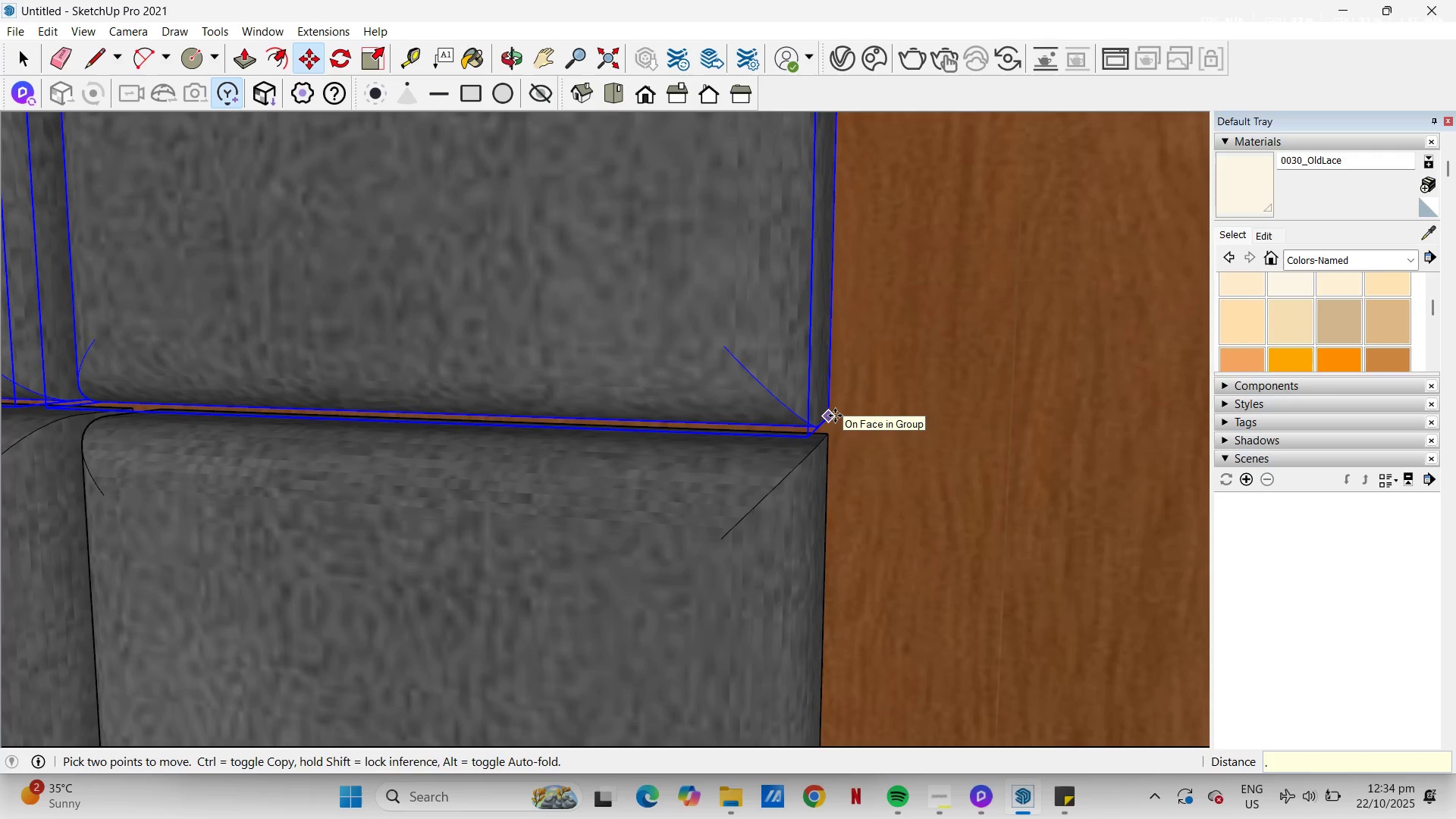 
key(Numpad0)
 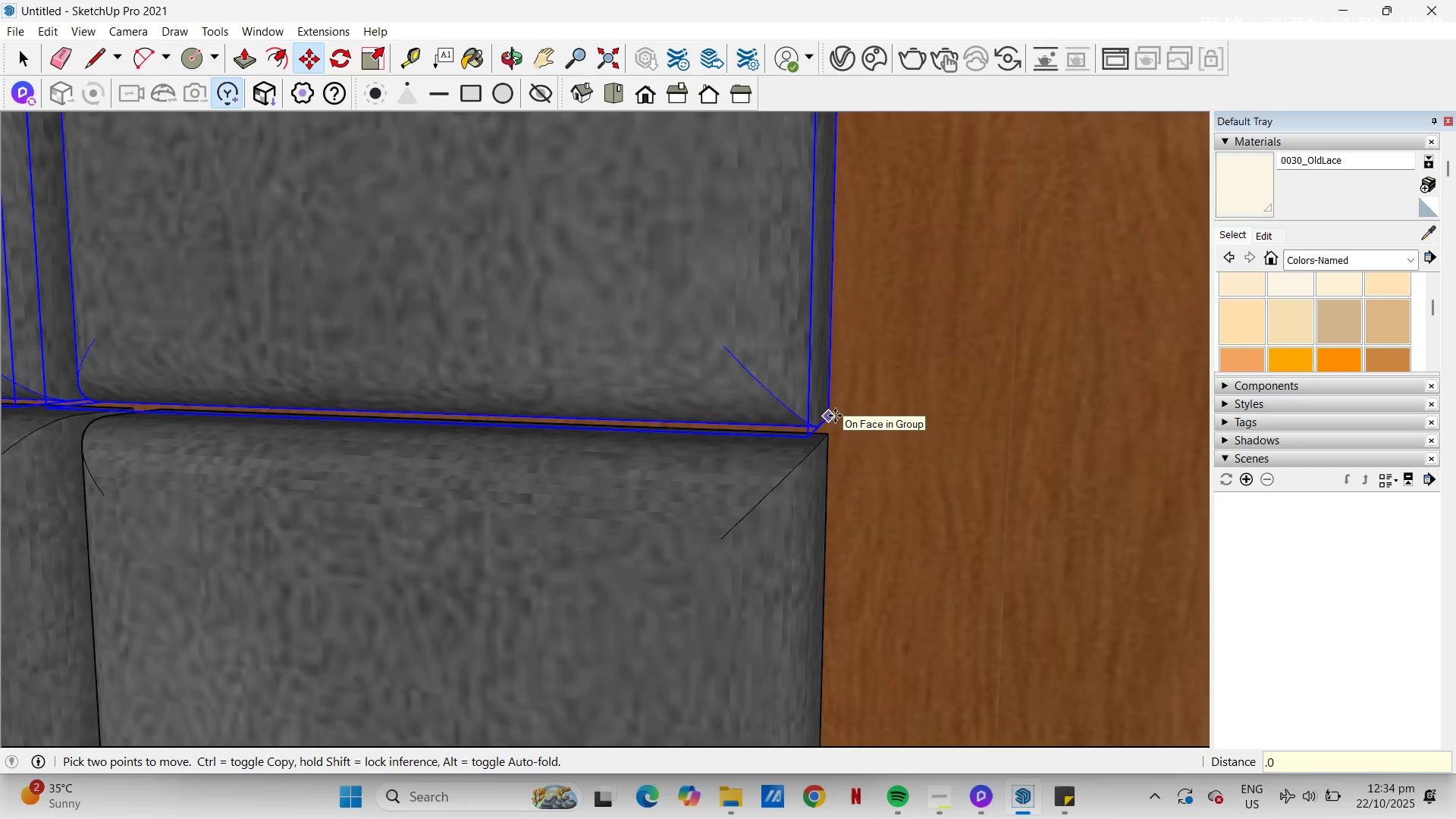 
key(Numpad2)
 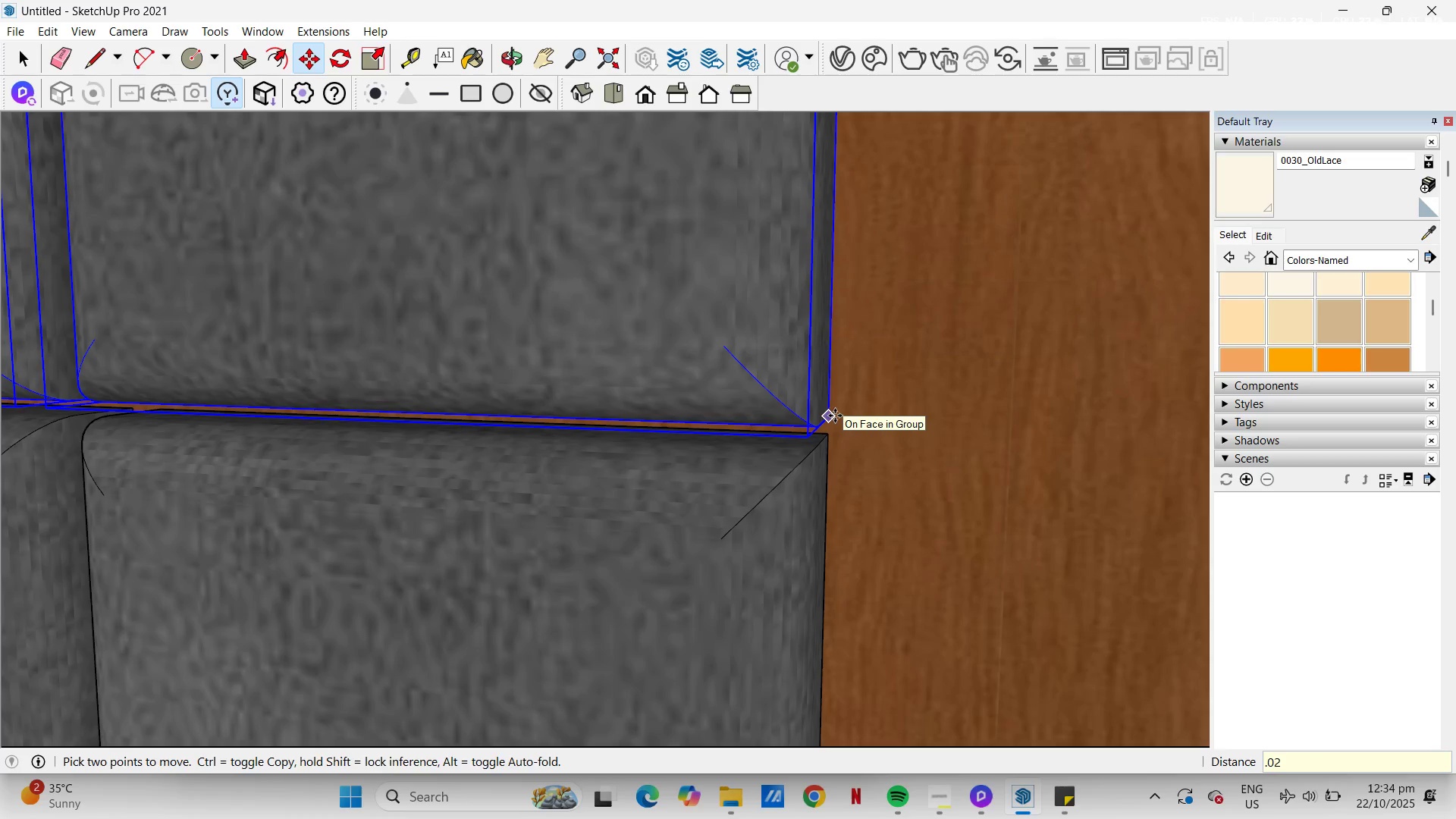 
key(Numpad5)
 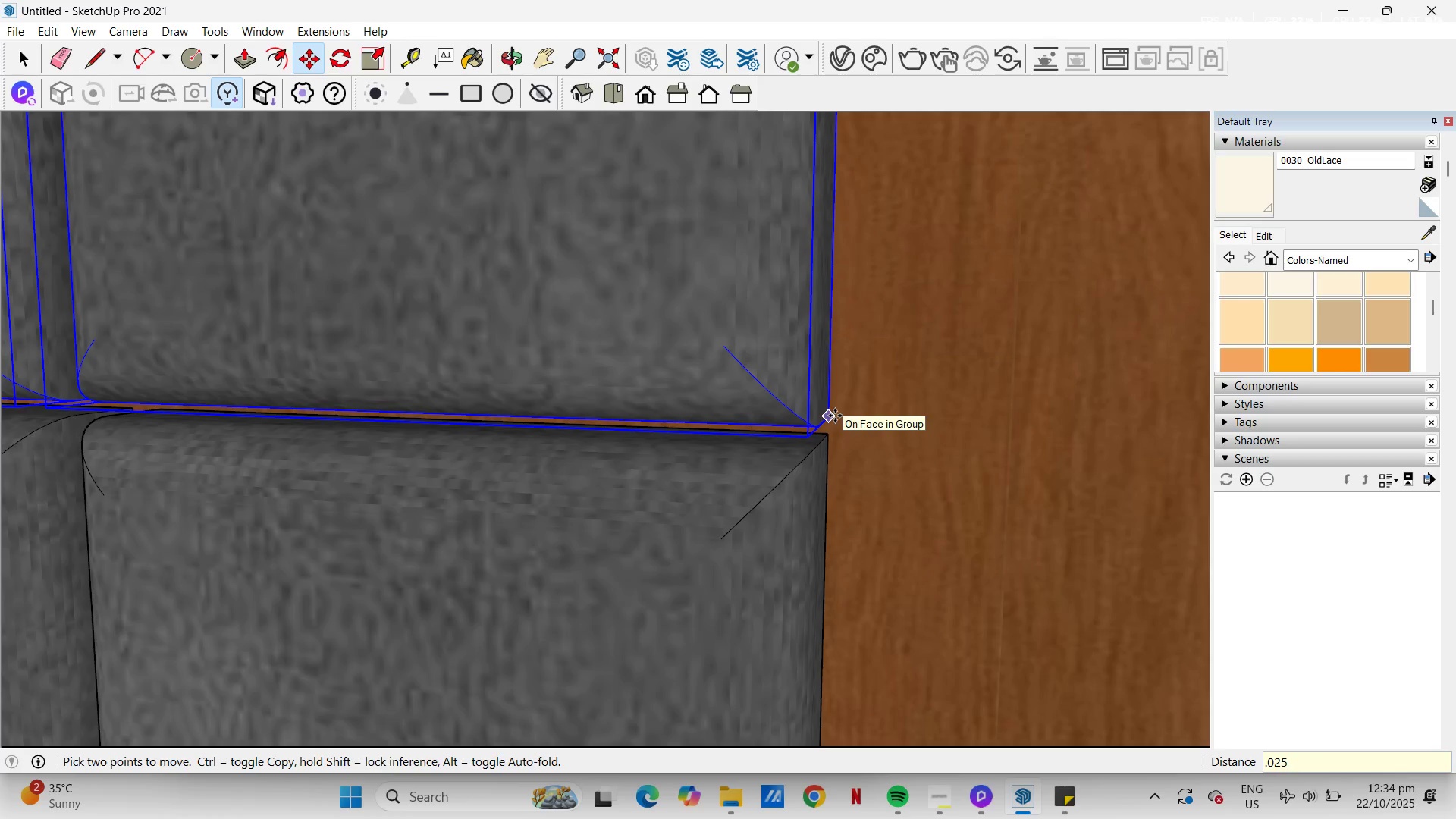 
key(NumpadEnter)
 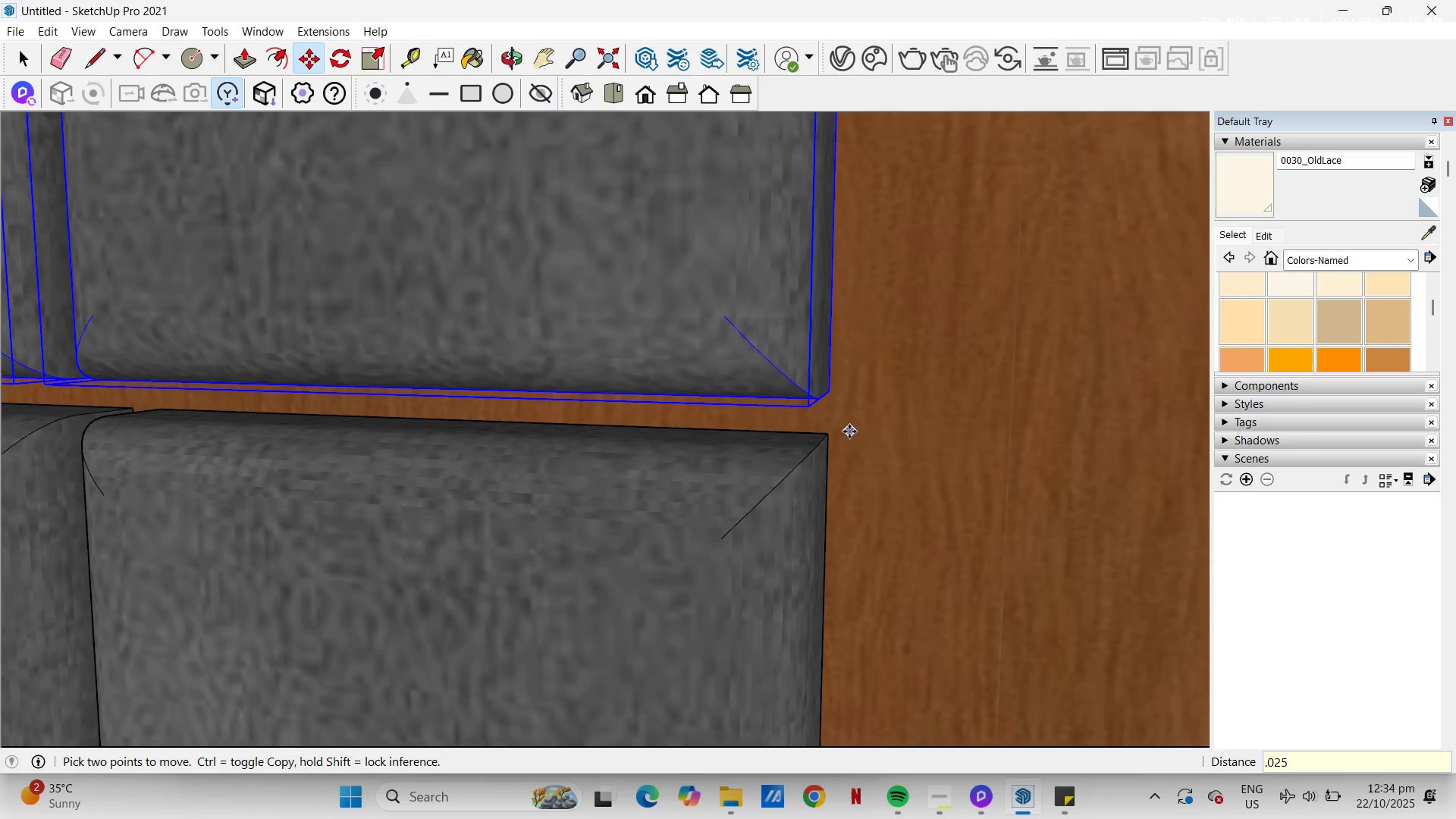 
scroll: coordinate [832, 372], scroll_direction: down, amount: 29.0
 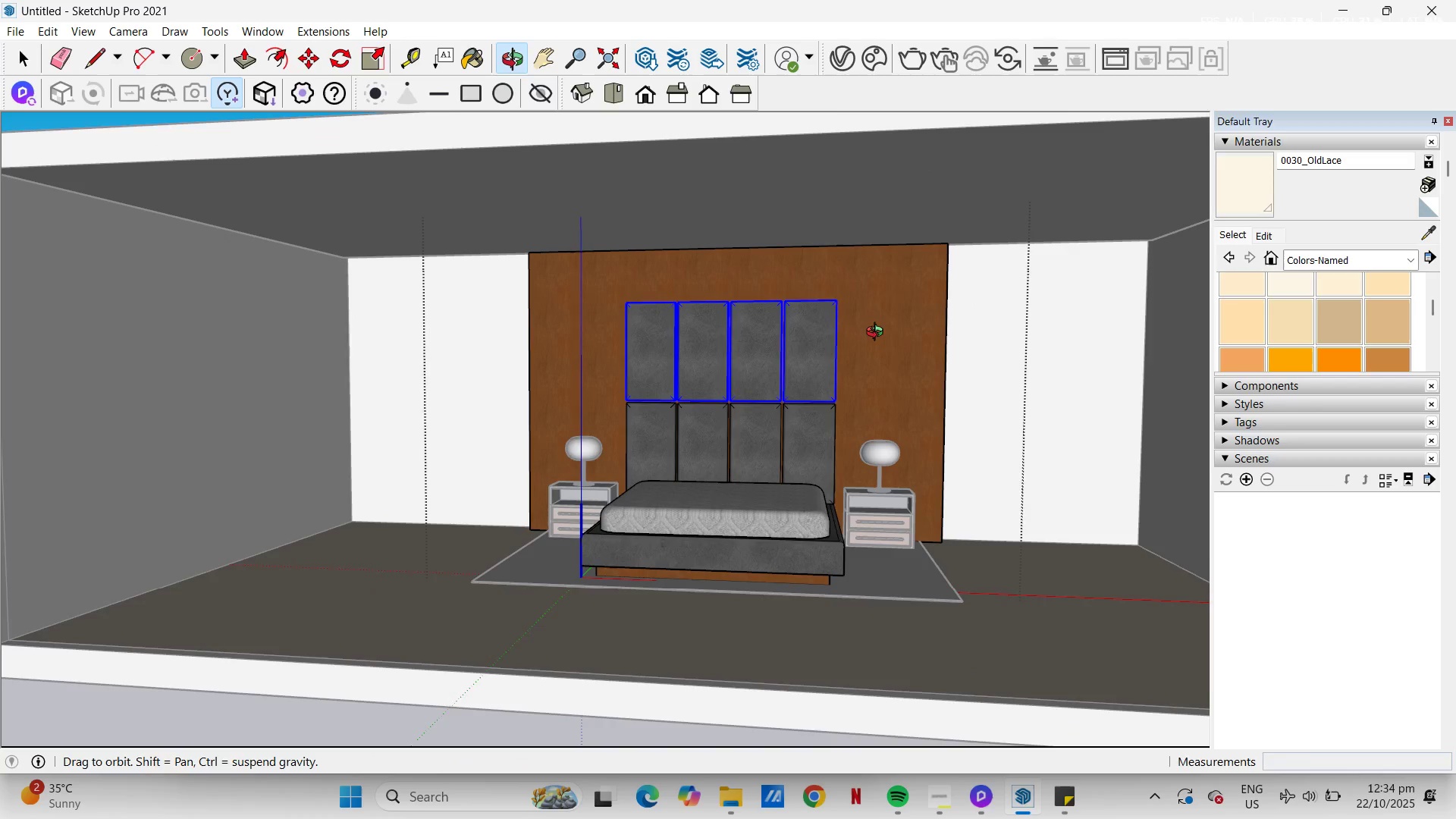 
key(Space)
 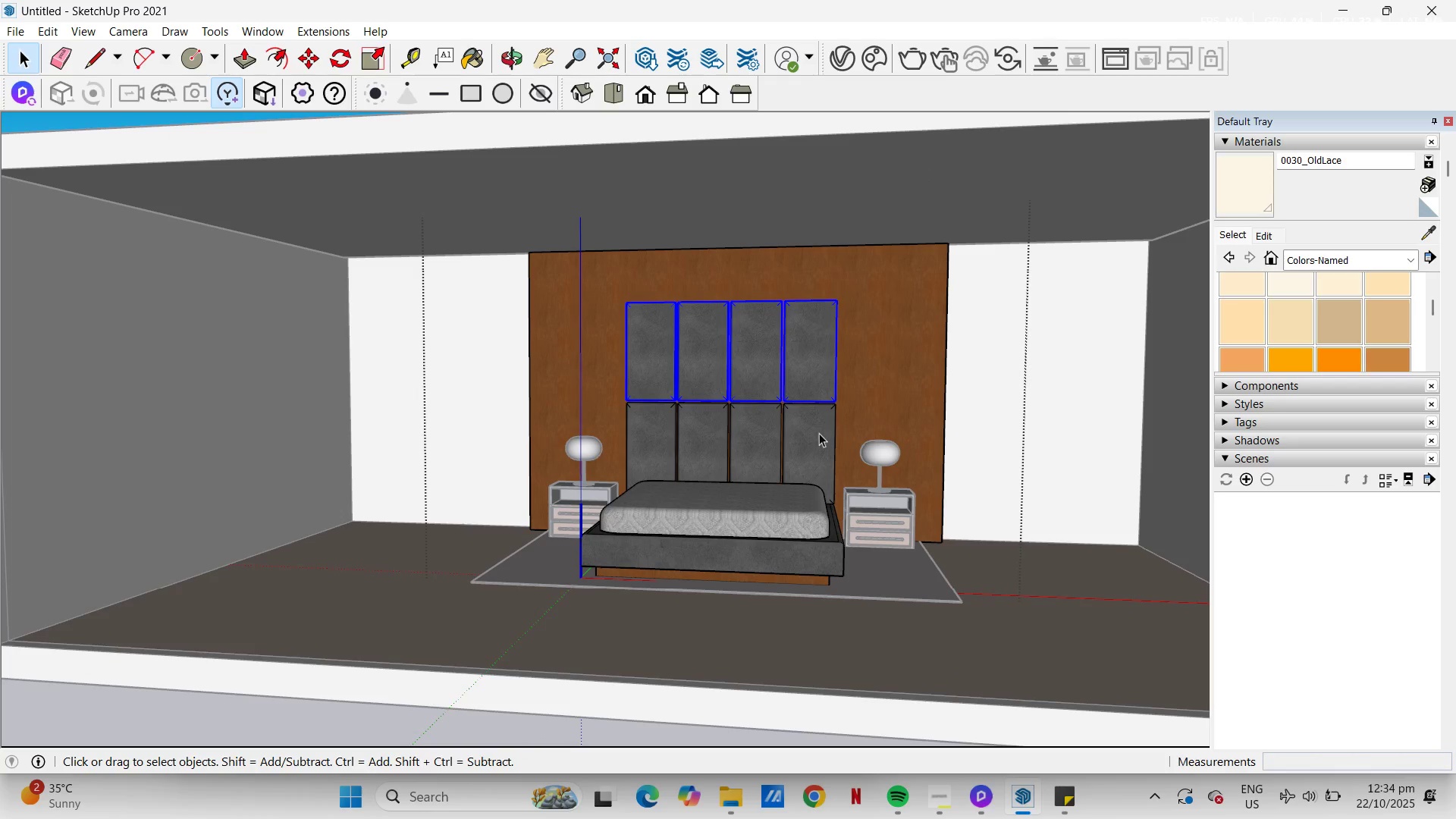 
left_click([819, 433])
 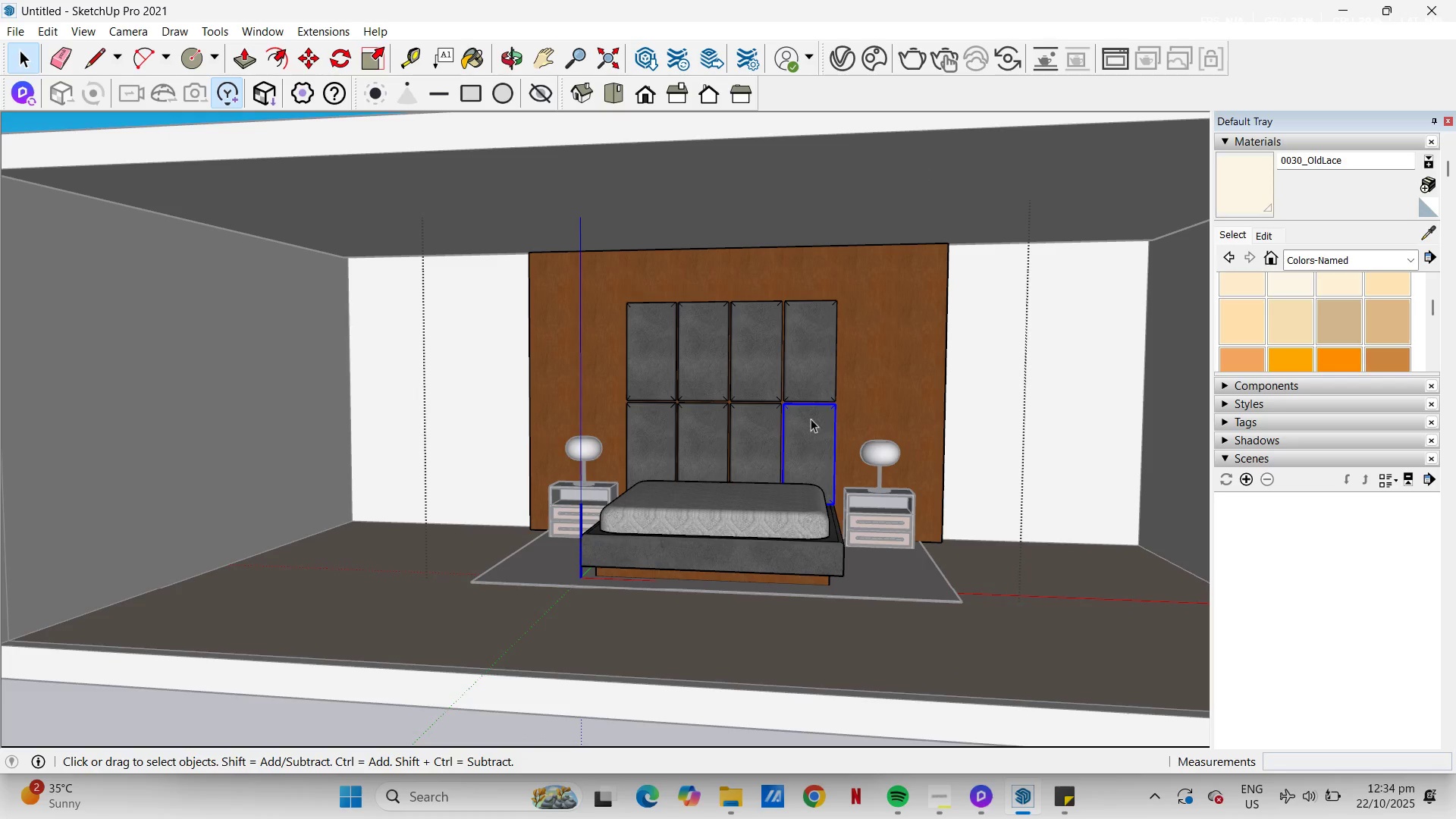 
hold_key(key=ControlLeft, duration=2.24)
double_click([777, 362])
 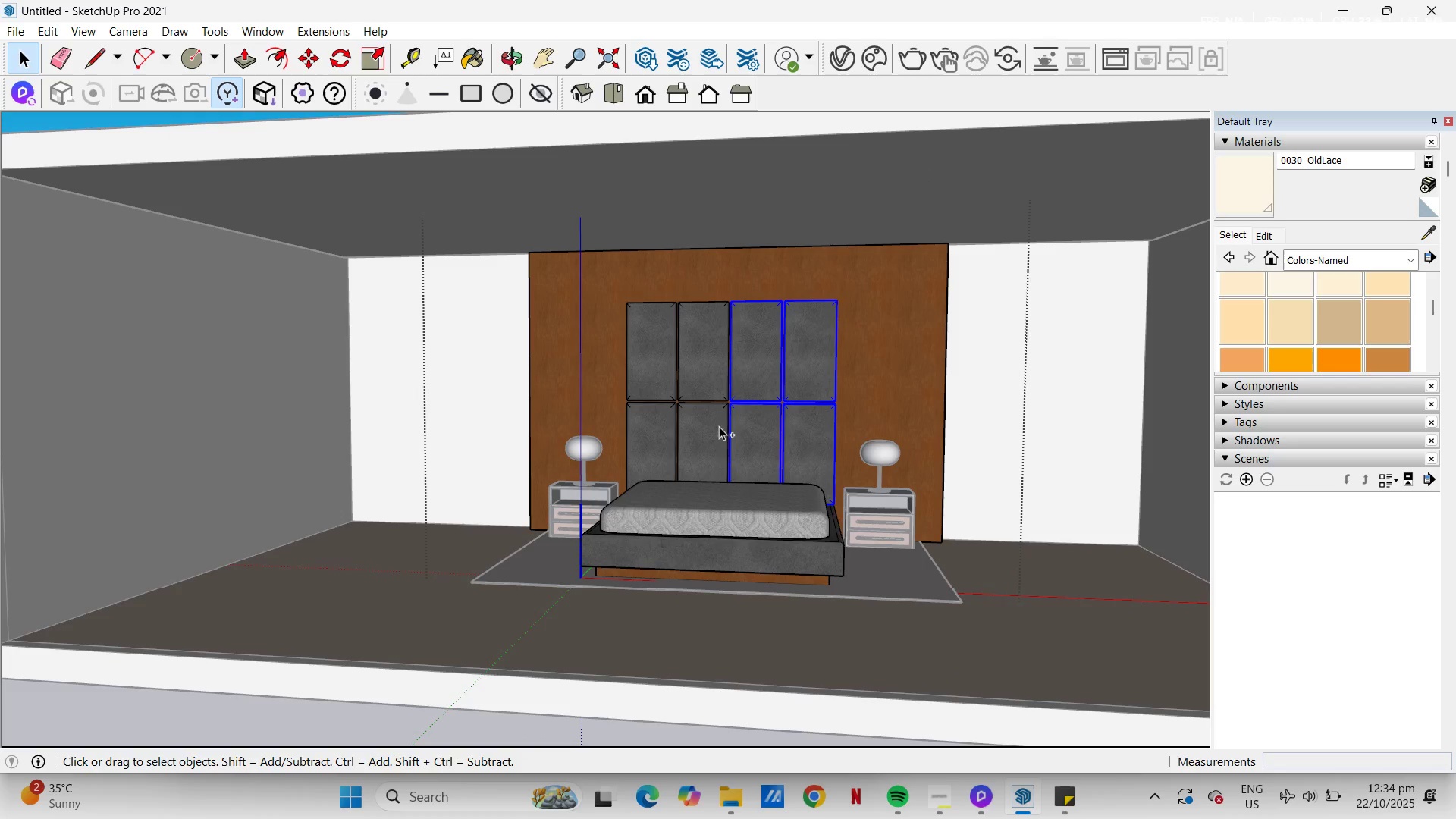 
left_click_drag(start_coordinate=[718, 426], to_coordinate=[716, 413])
 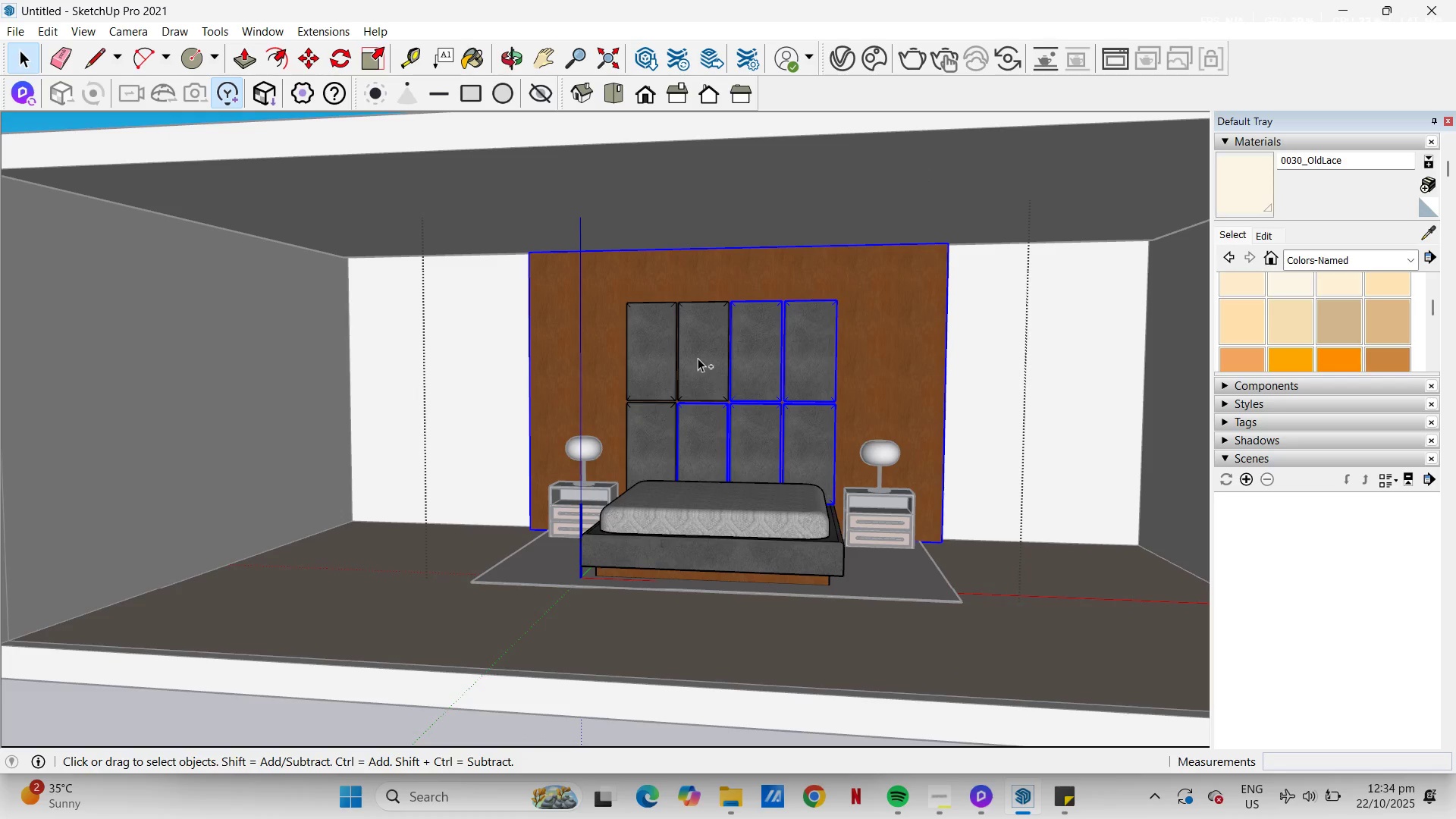 
triple_click([698, 358])
 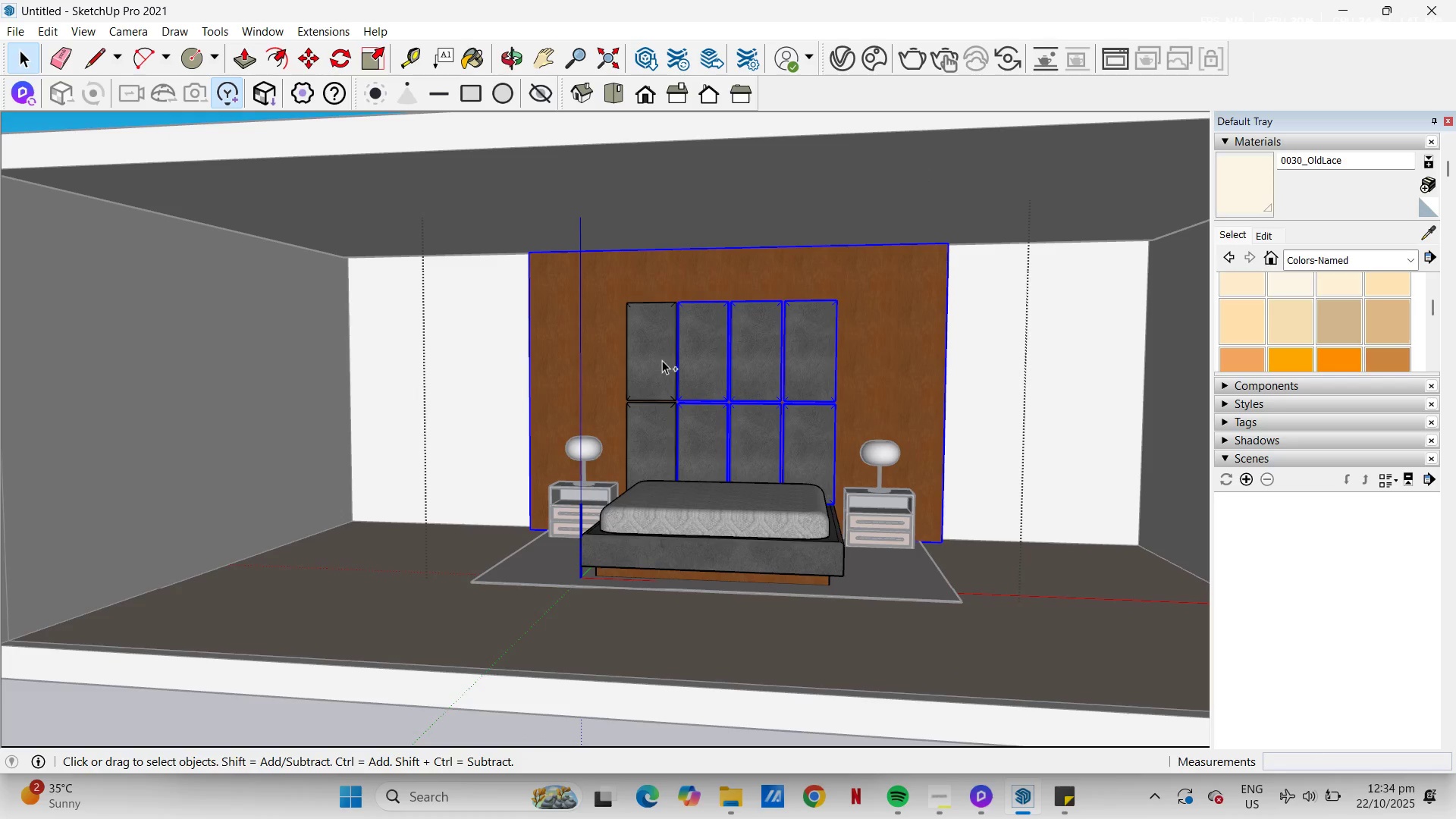 
triple_click([662, 360])
 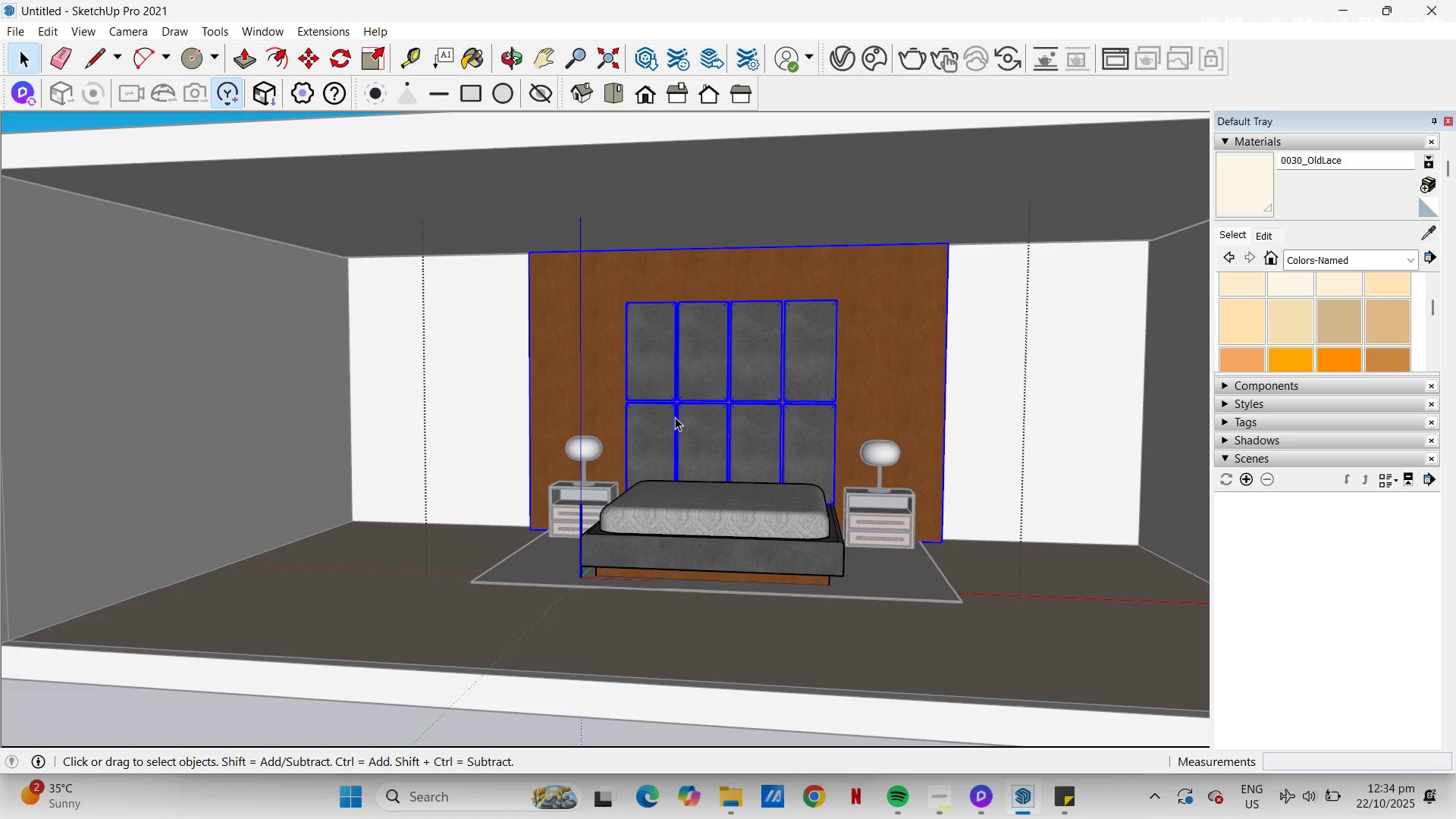 
type(ds )
 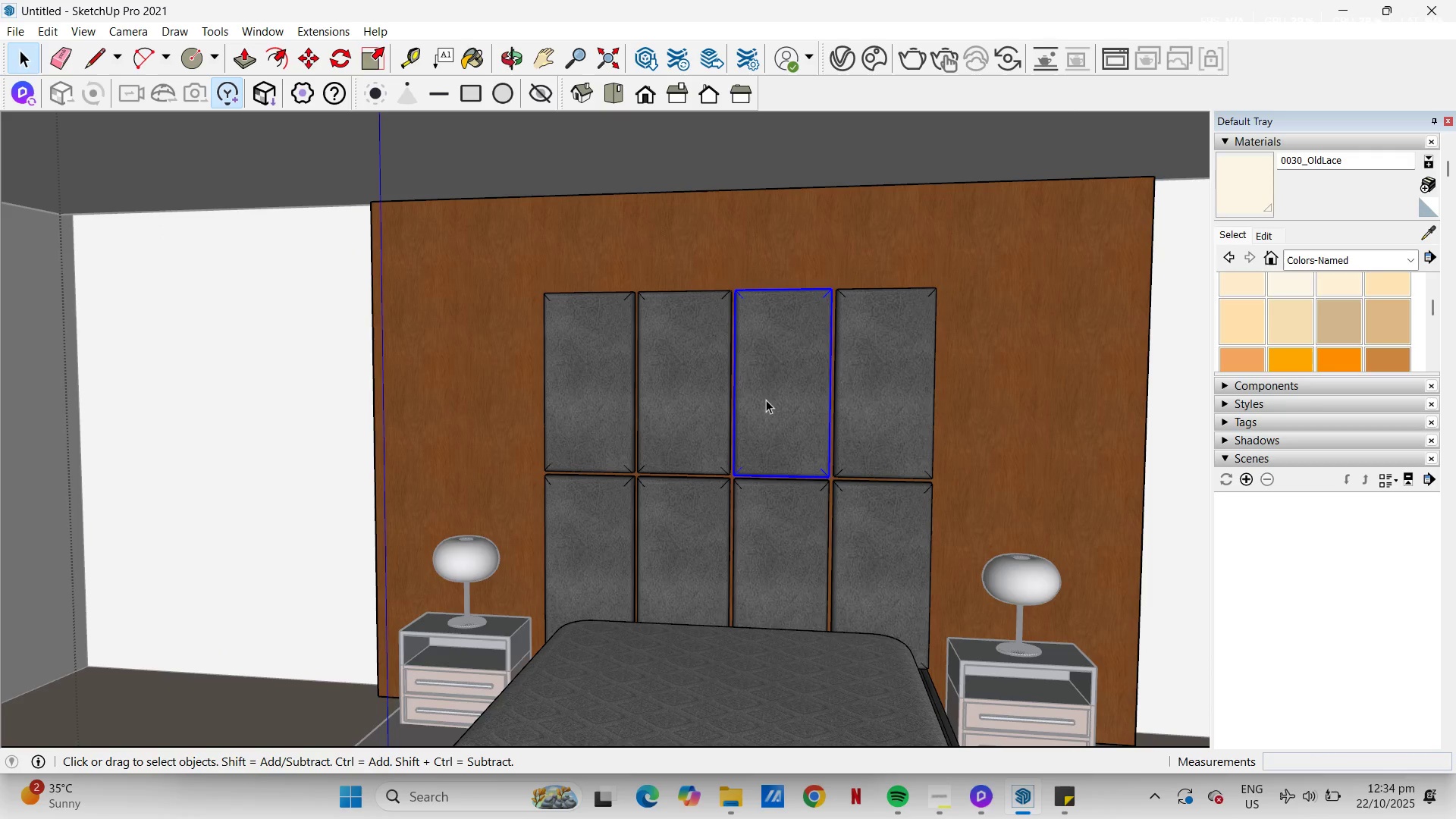 
scroll: coordinate [750, 287], scroll_direction: up, amount: 6.0
 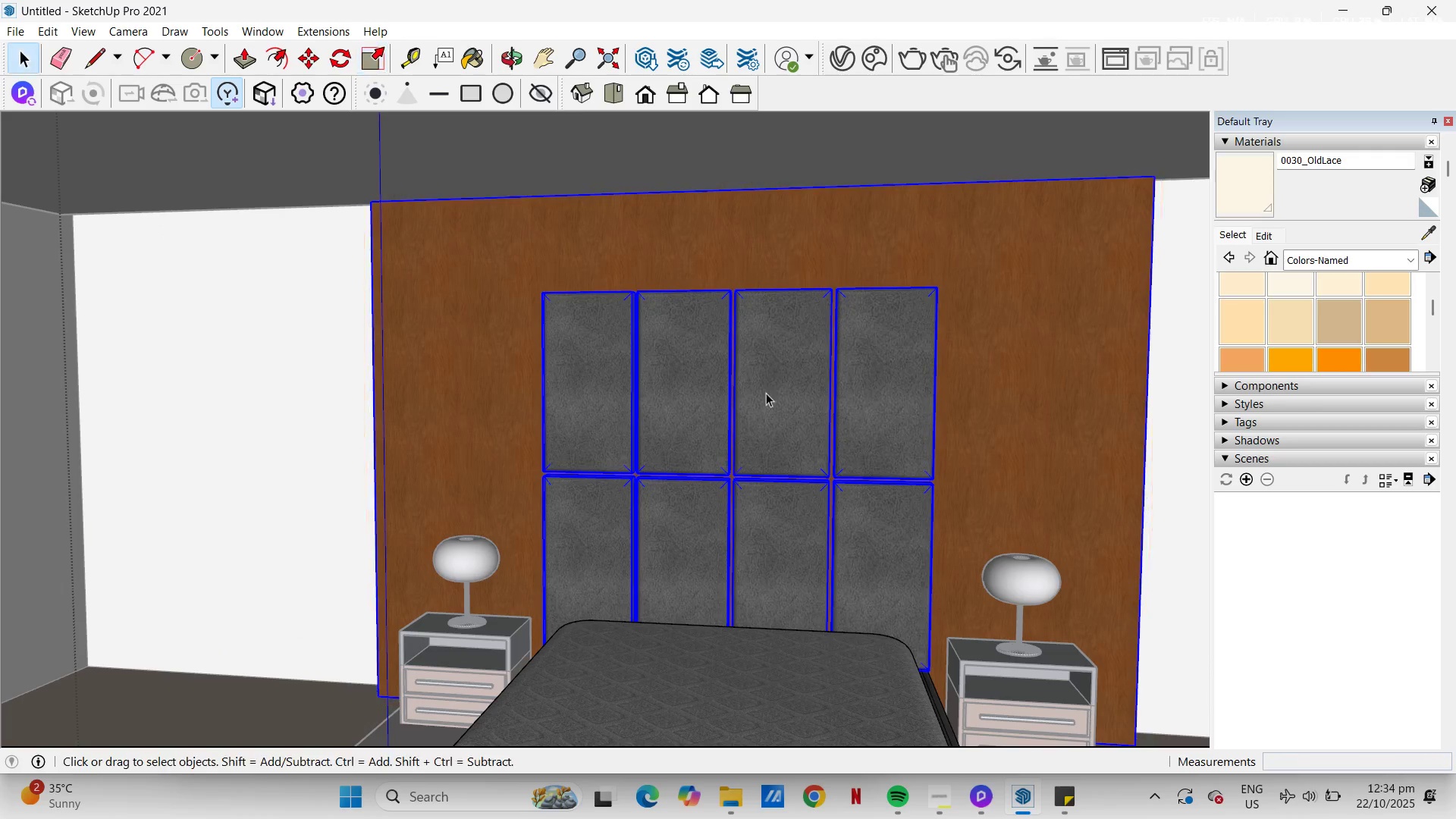 
left_click([766, 400])
 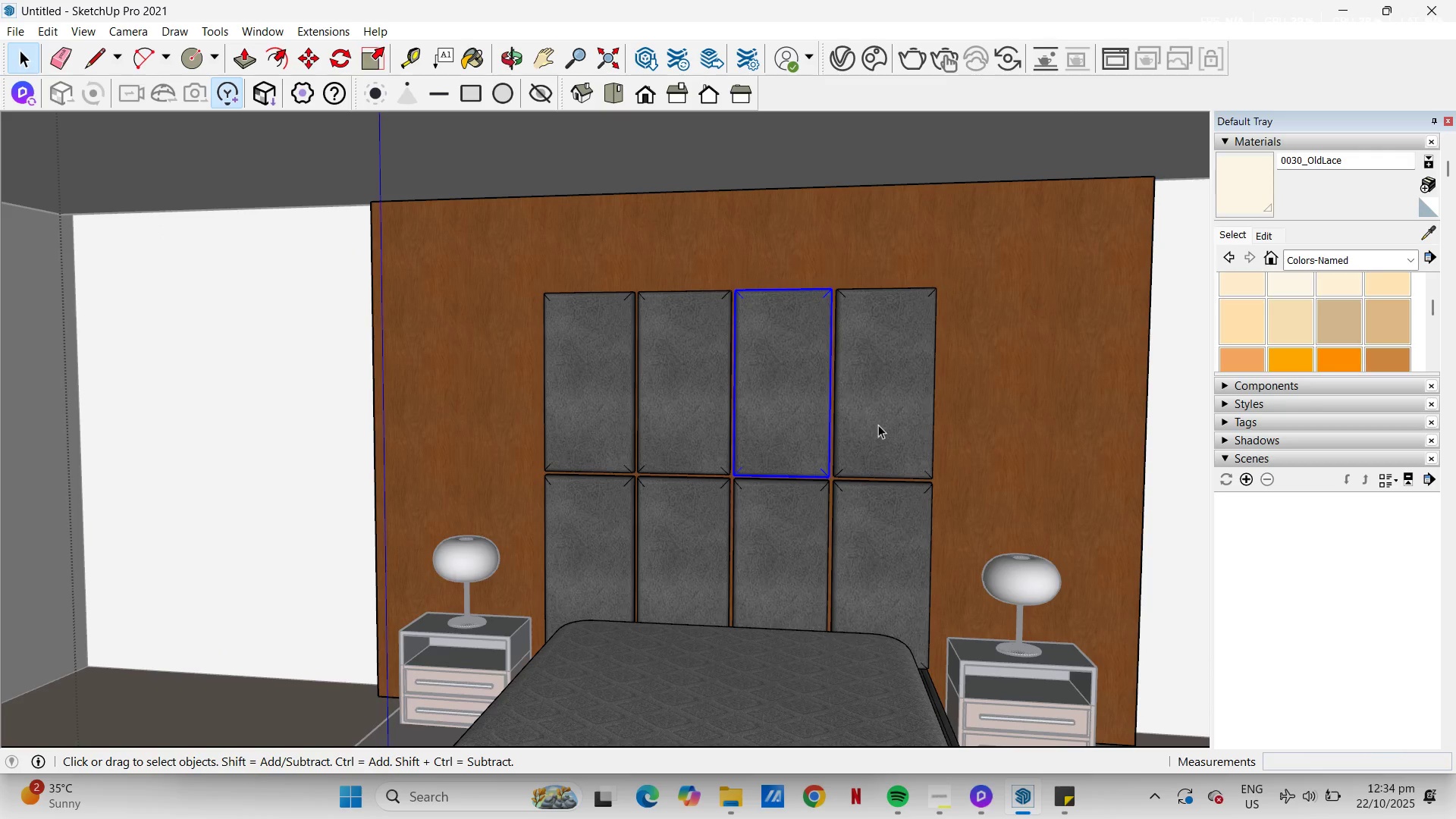 
hold_key(key=ControlLeft, duration=2.45)
left_click([893, 416])
 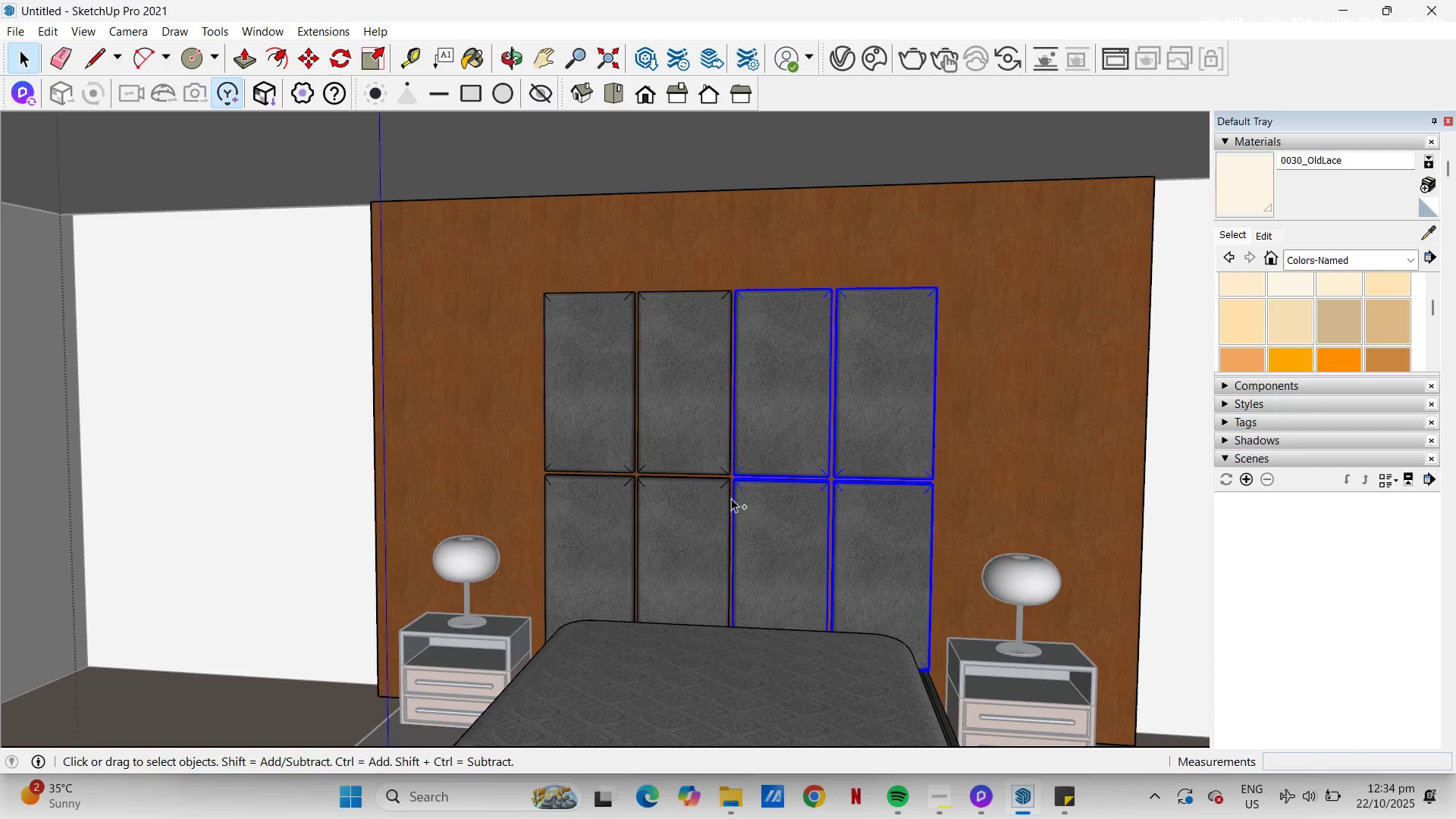 
left_click_drag(start_coordinate=[704, 507], to_coordinate=[702, 497])
 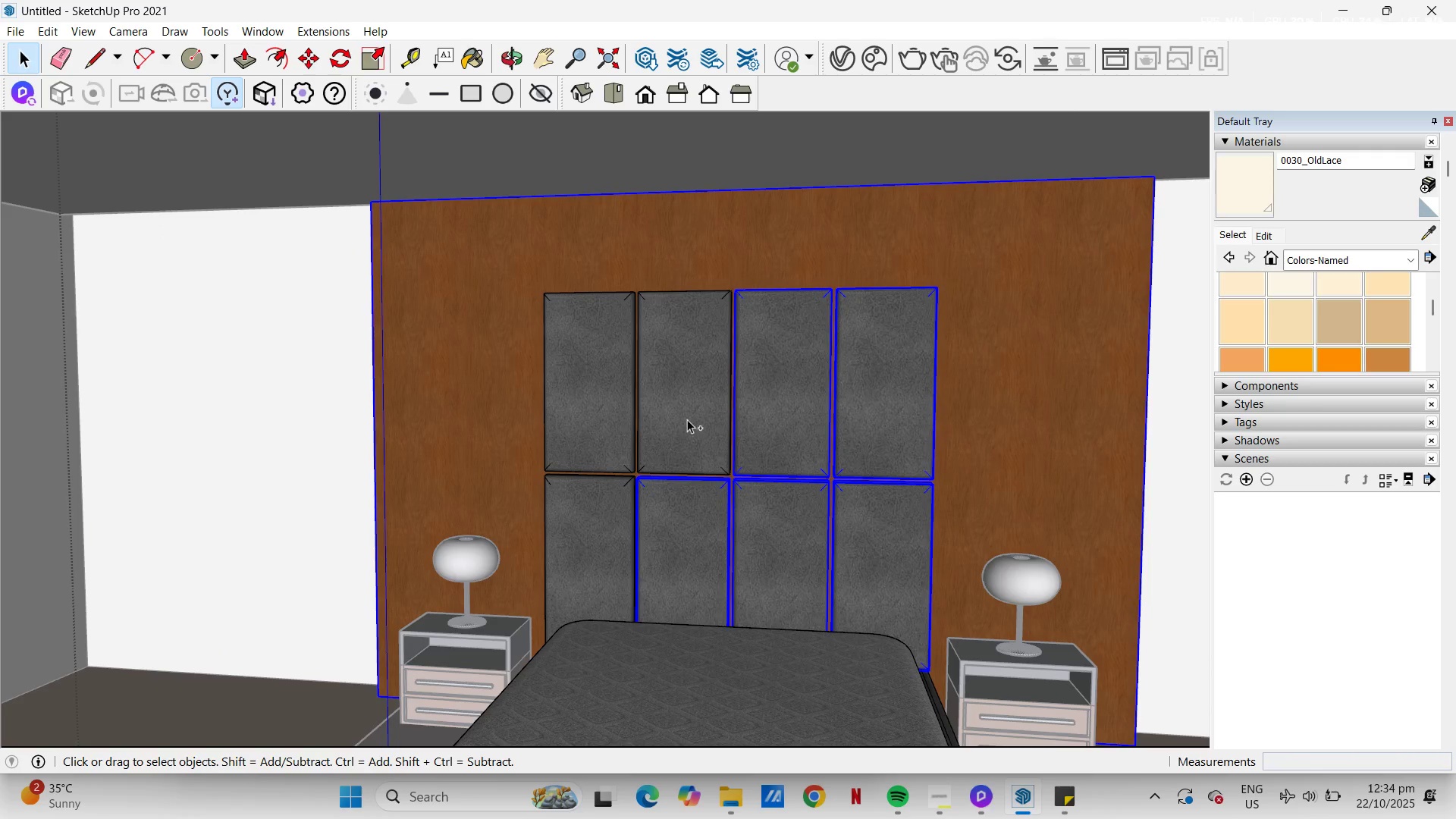 
triple_click([687, 419])
 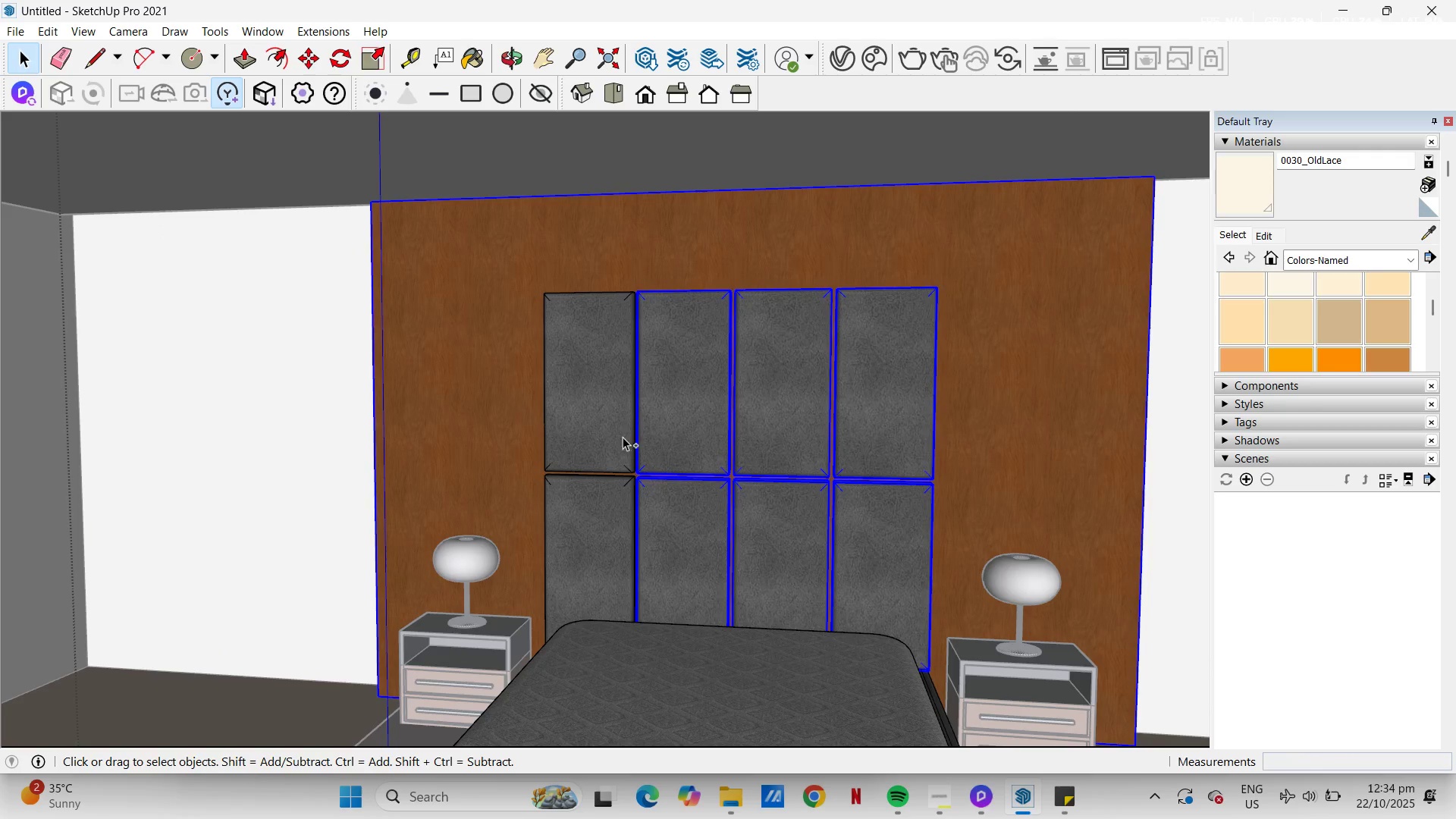 
left_click_drag(start_coordinate=[622, 438], to_coordinate=[621, 442])
 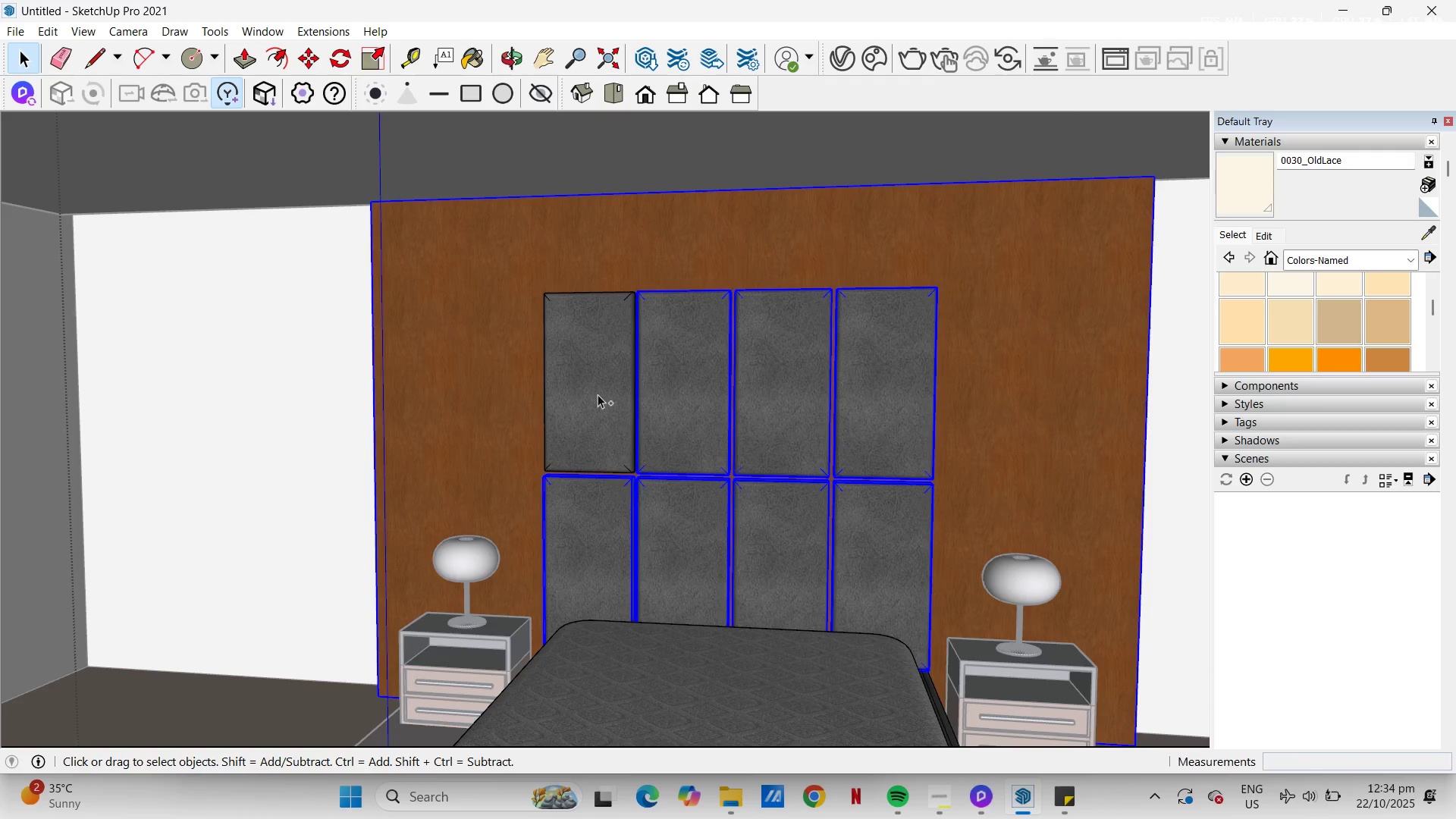 
left_click([601, 390])
 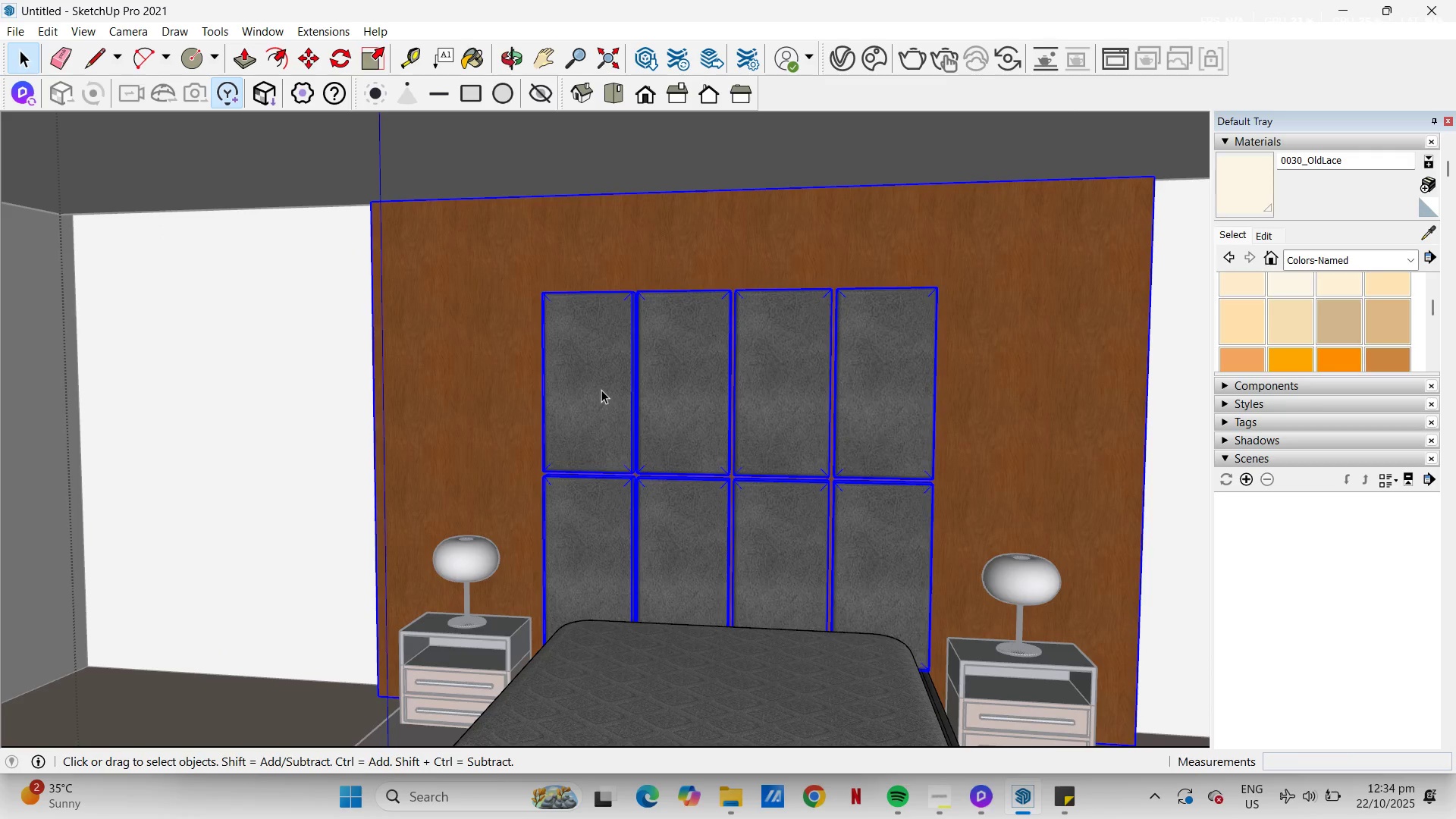 
key(S)
 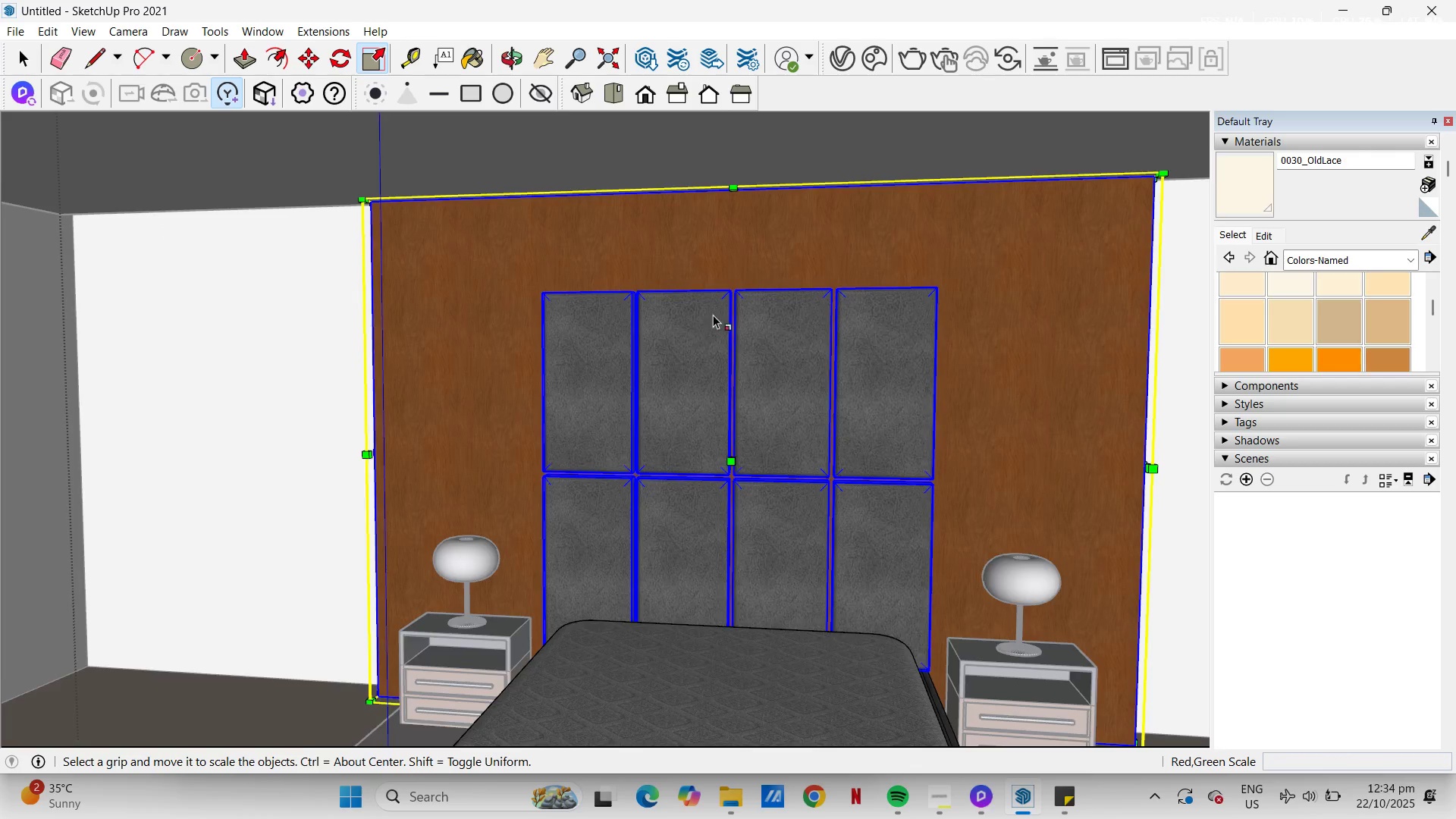 
scroll: coordinate [780, 303], scroll_direction: up, amount: 12.0
 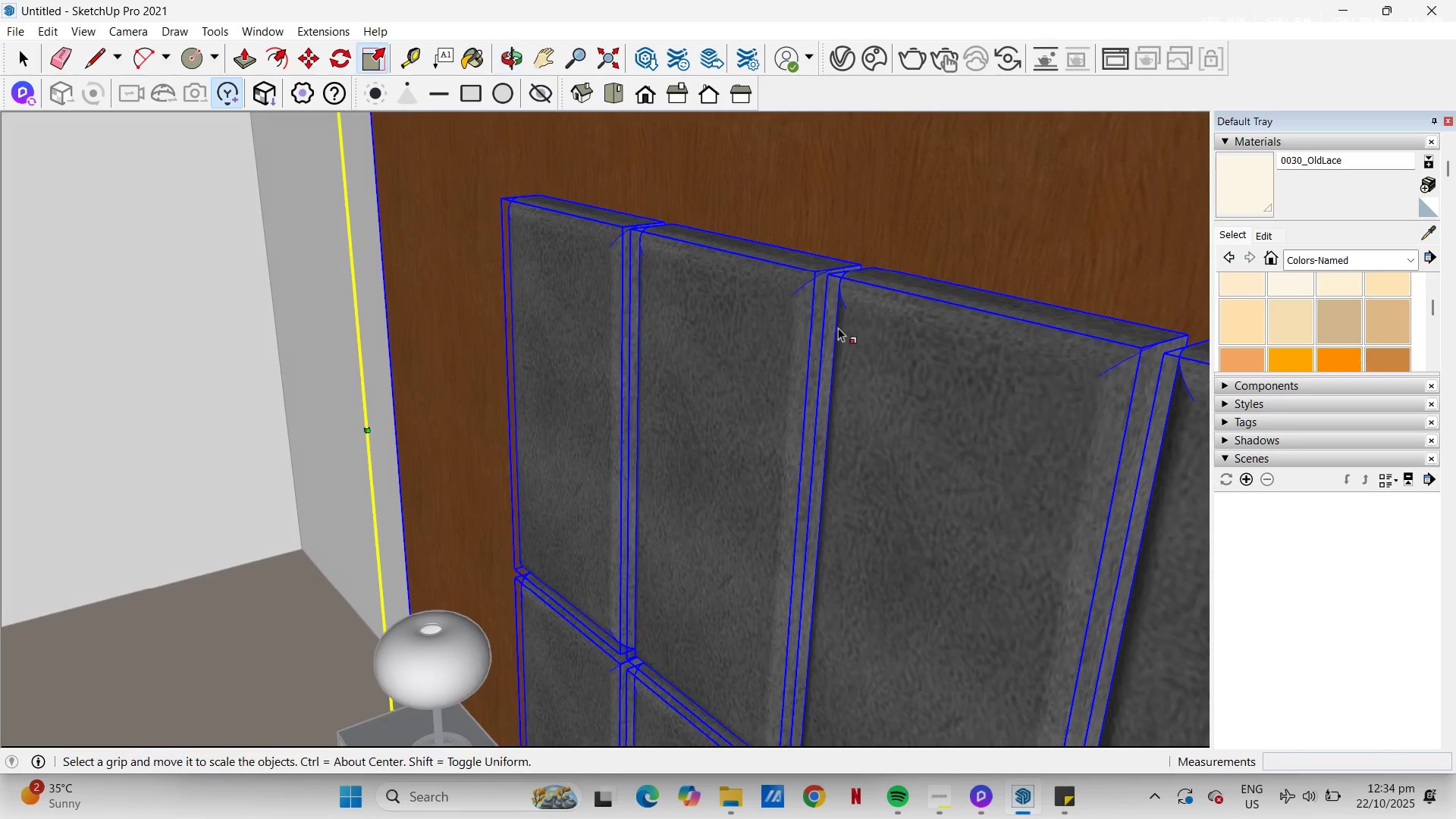 
key(S)
 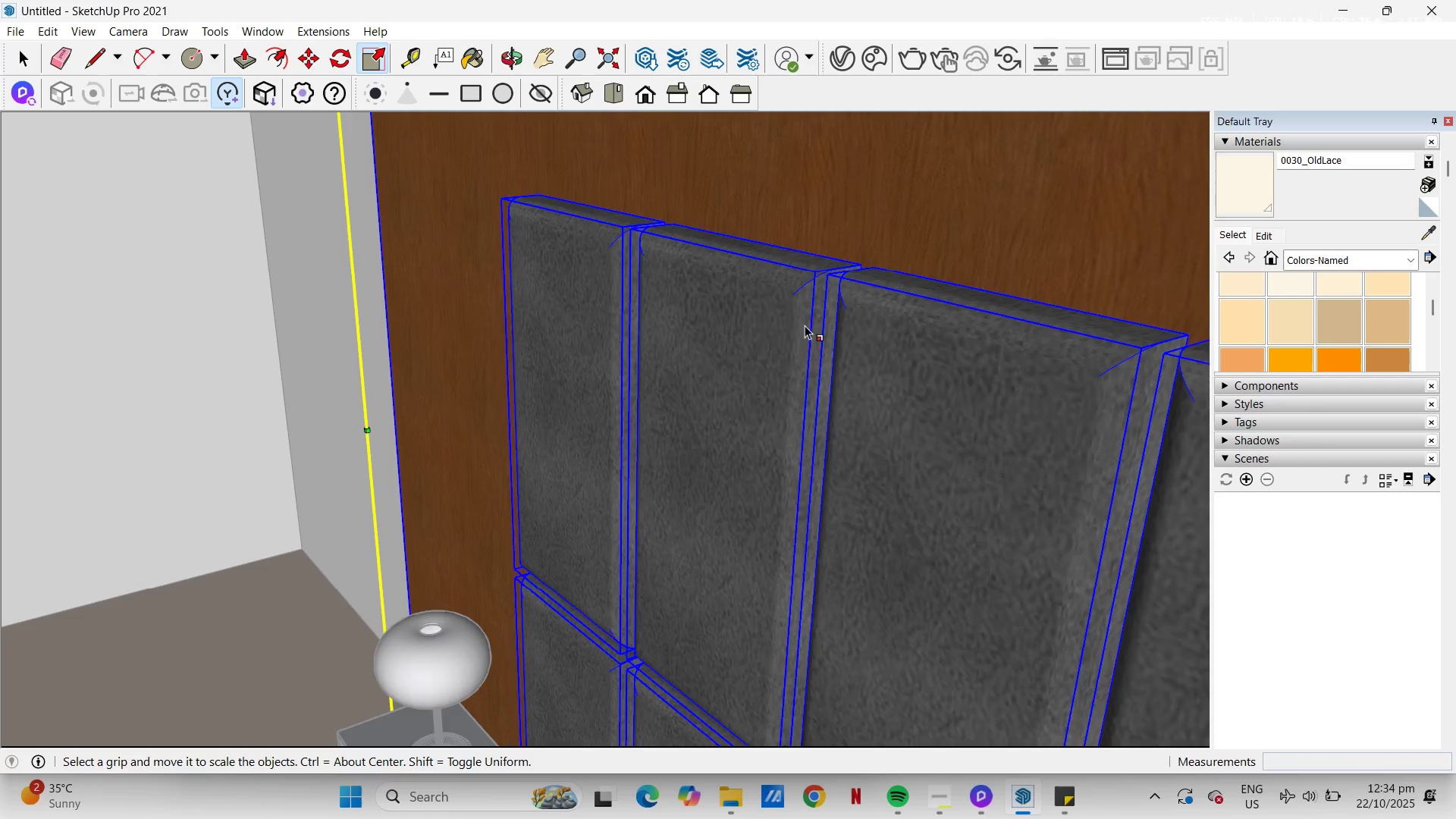 
scroll: coordinate [806, 343], scroll_direction: down, amount: 13.0
 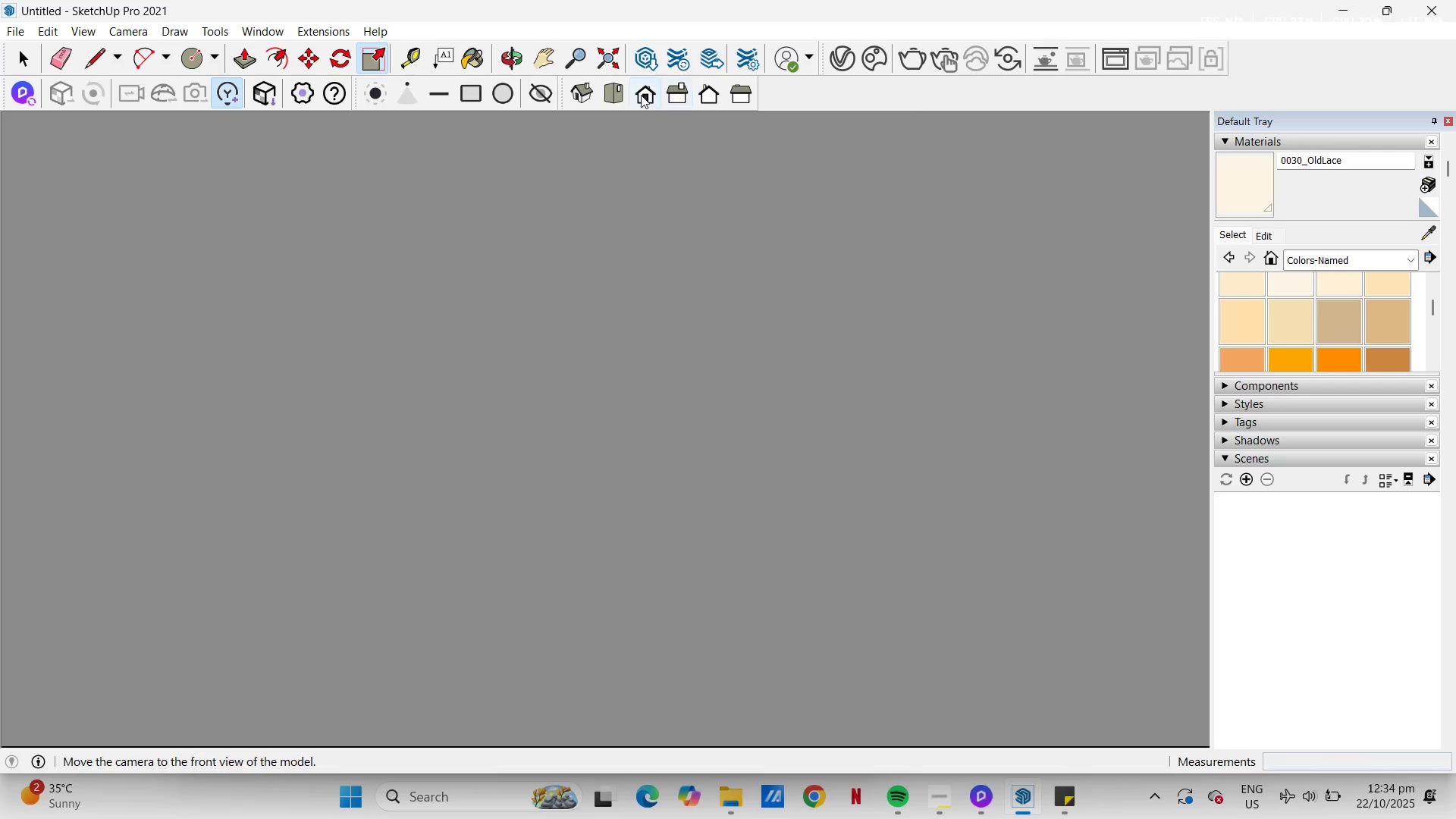 
left_click([639, 95])
 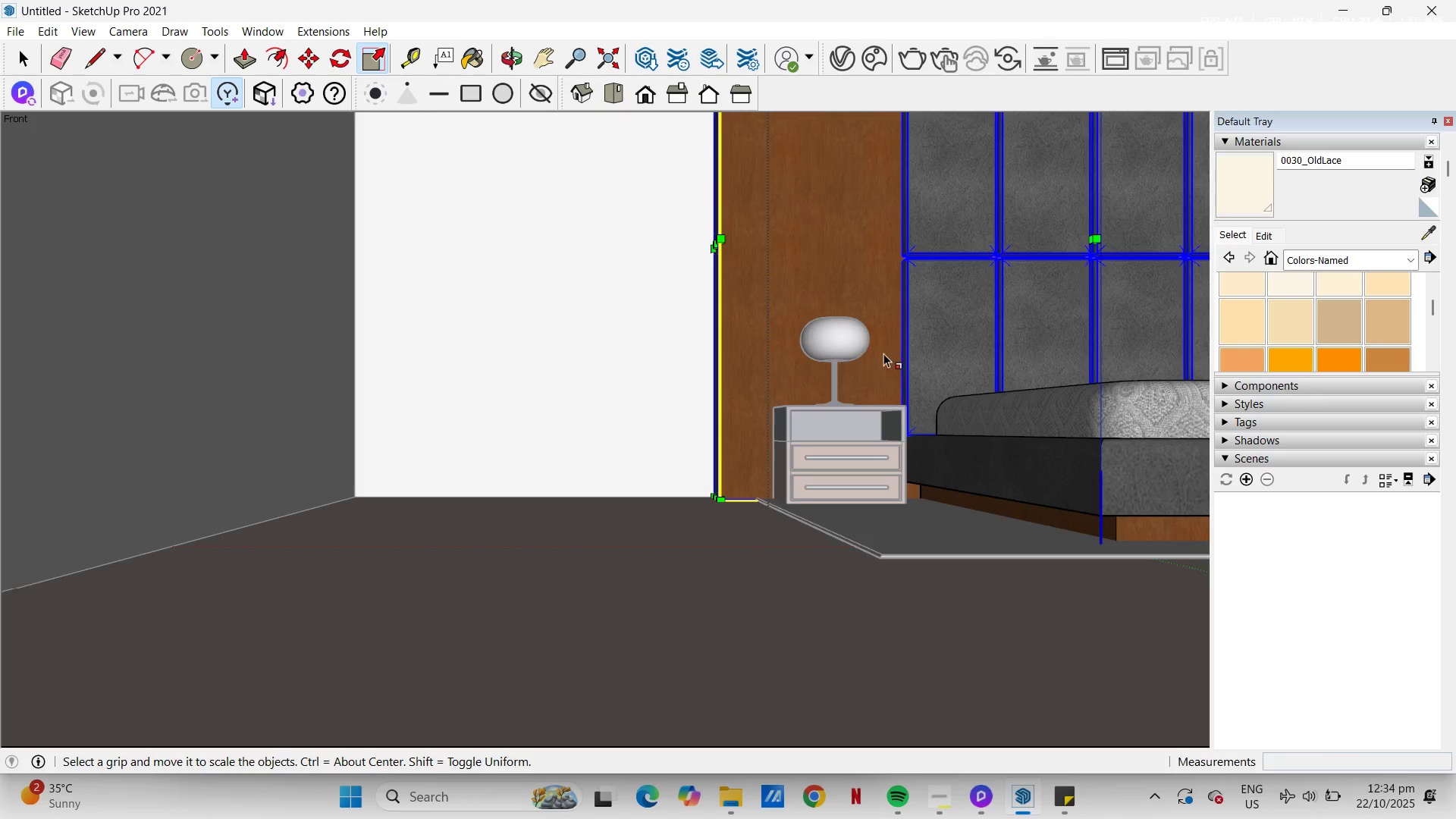 
scroll: coordinate [864, 381], scroll_direction: down, amount: 5.0
 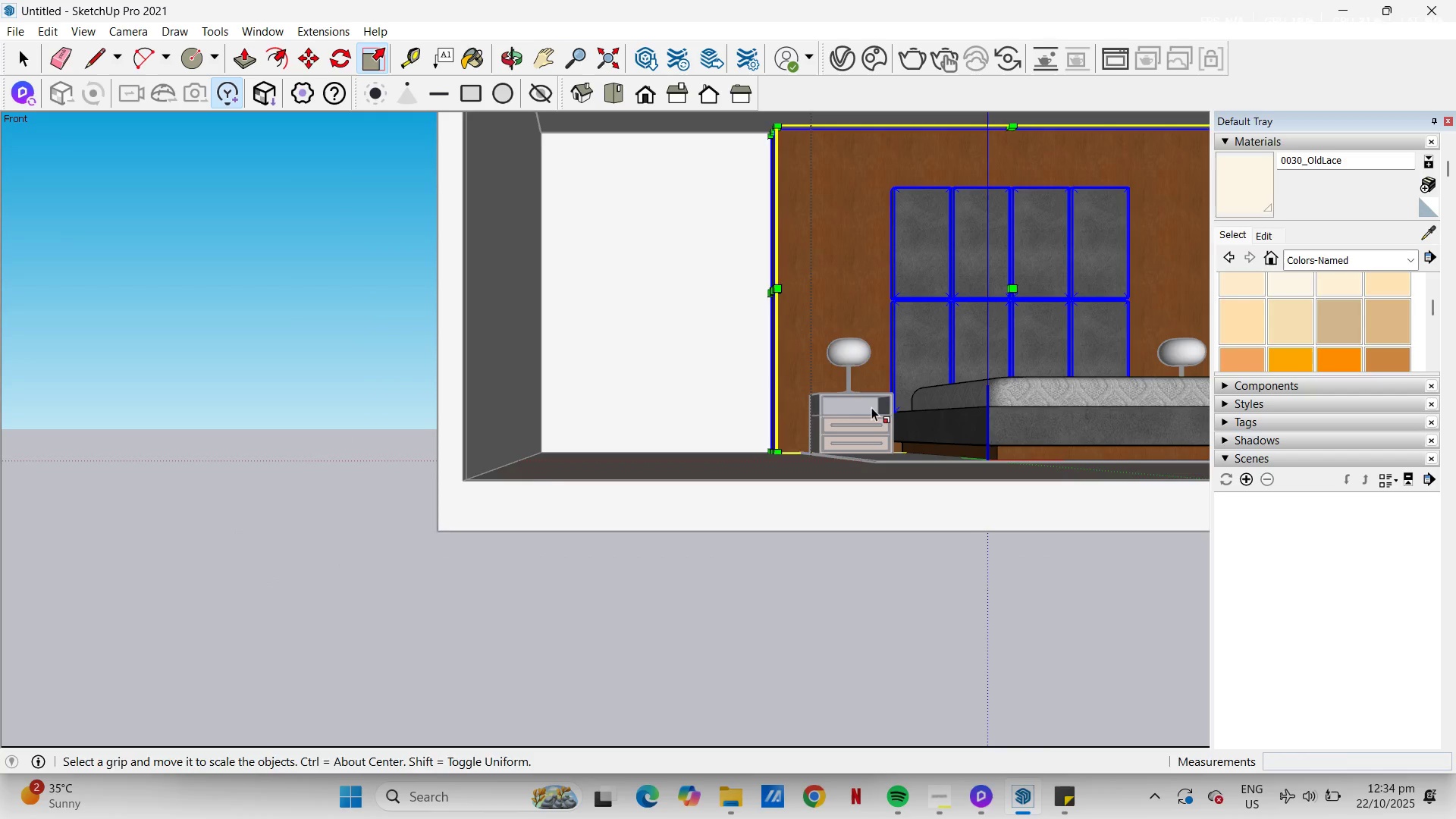 
key(H)
 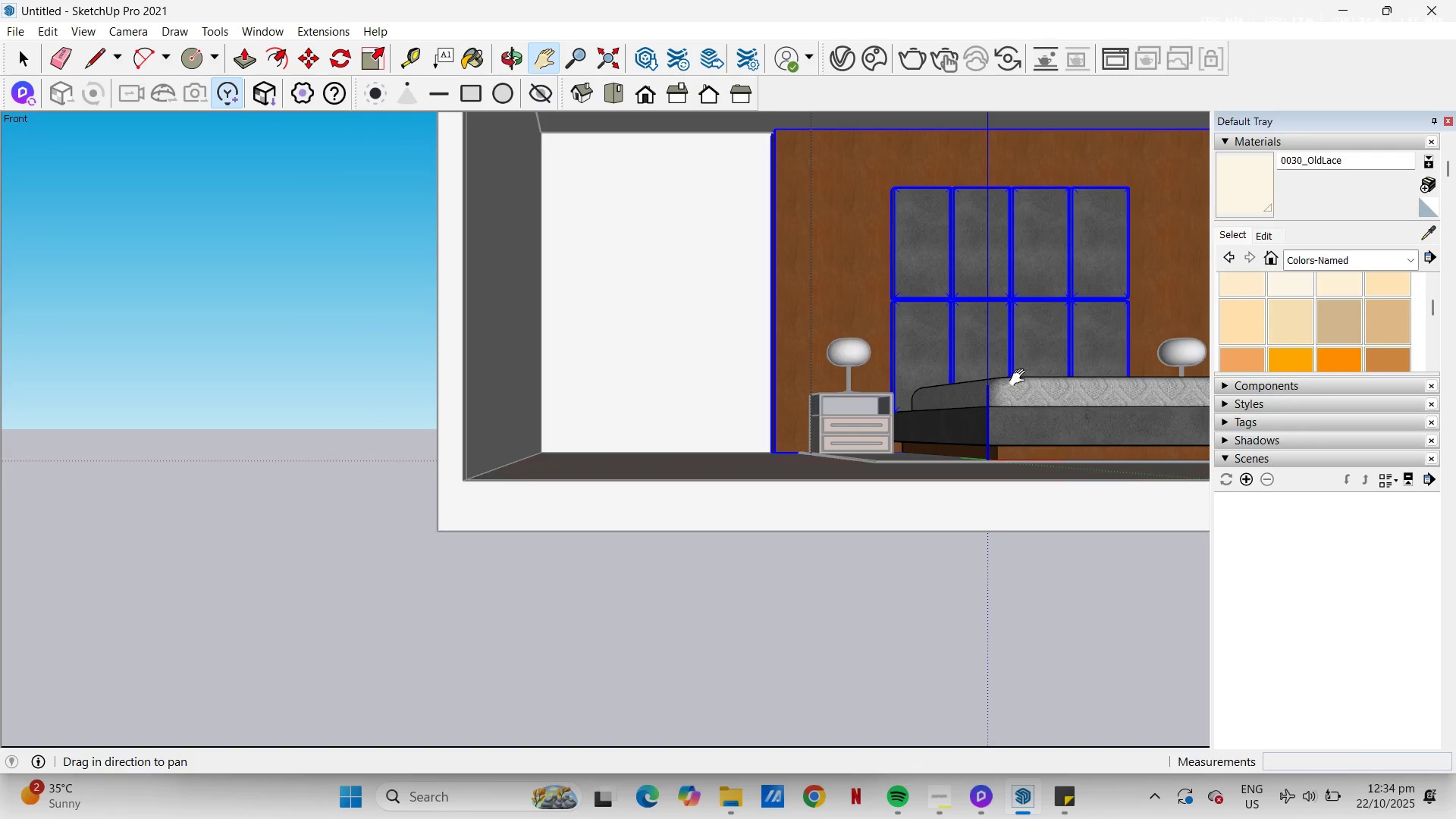 
left_click_drag(start_coordinate=[1021, 378], to_coordinate=[711, 599])
 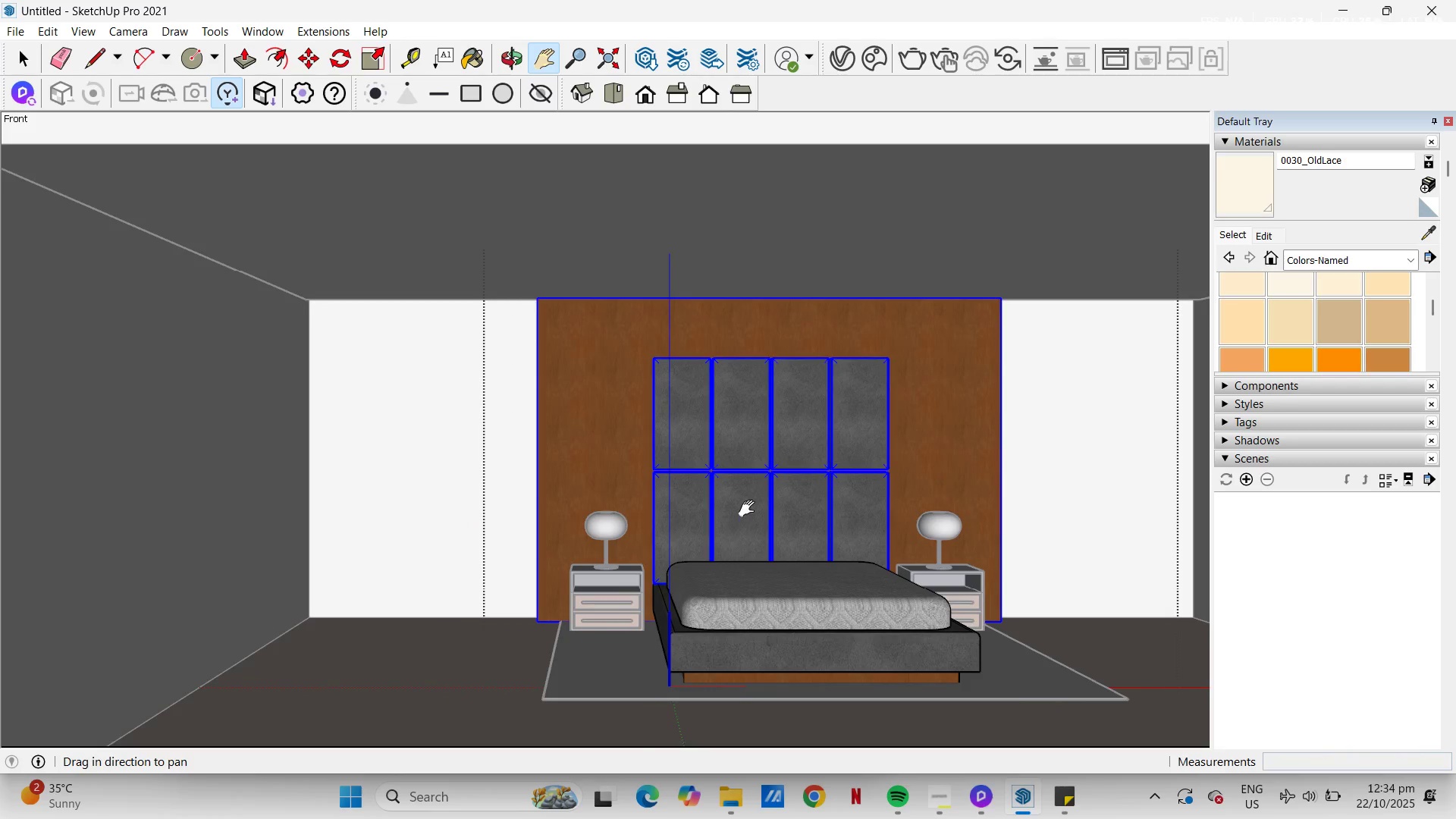 
scroll: coordinate [752, 504], scroll_direction: up, amount: 2.0
 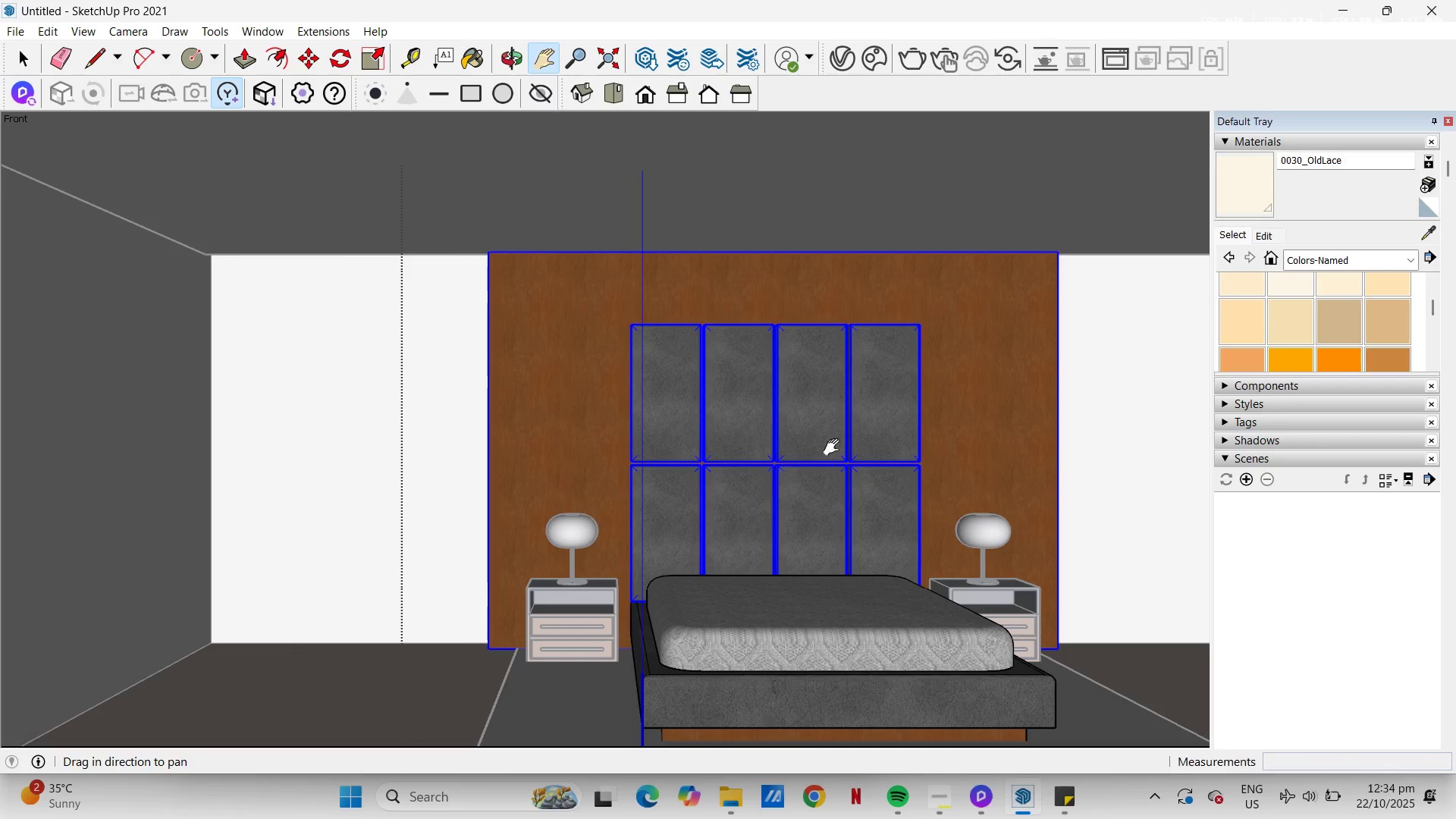 
key(Space)
 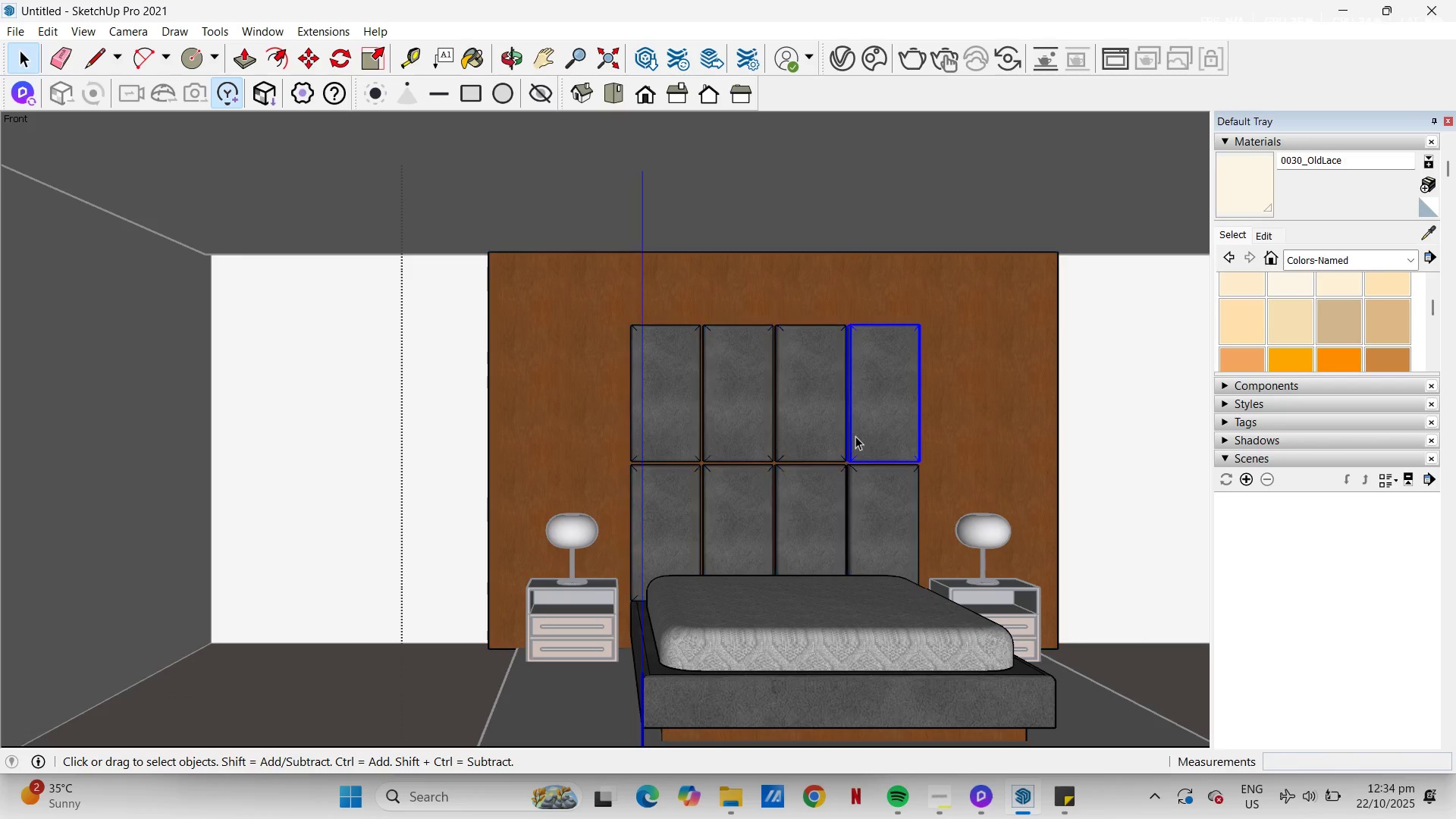 
double_click([855, 436])
 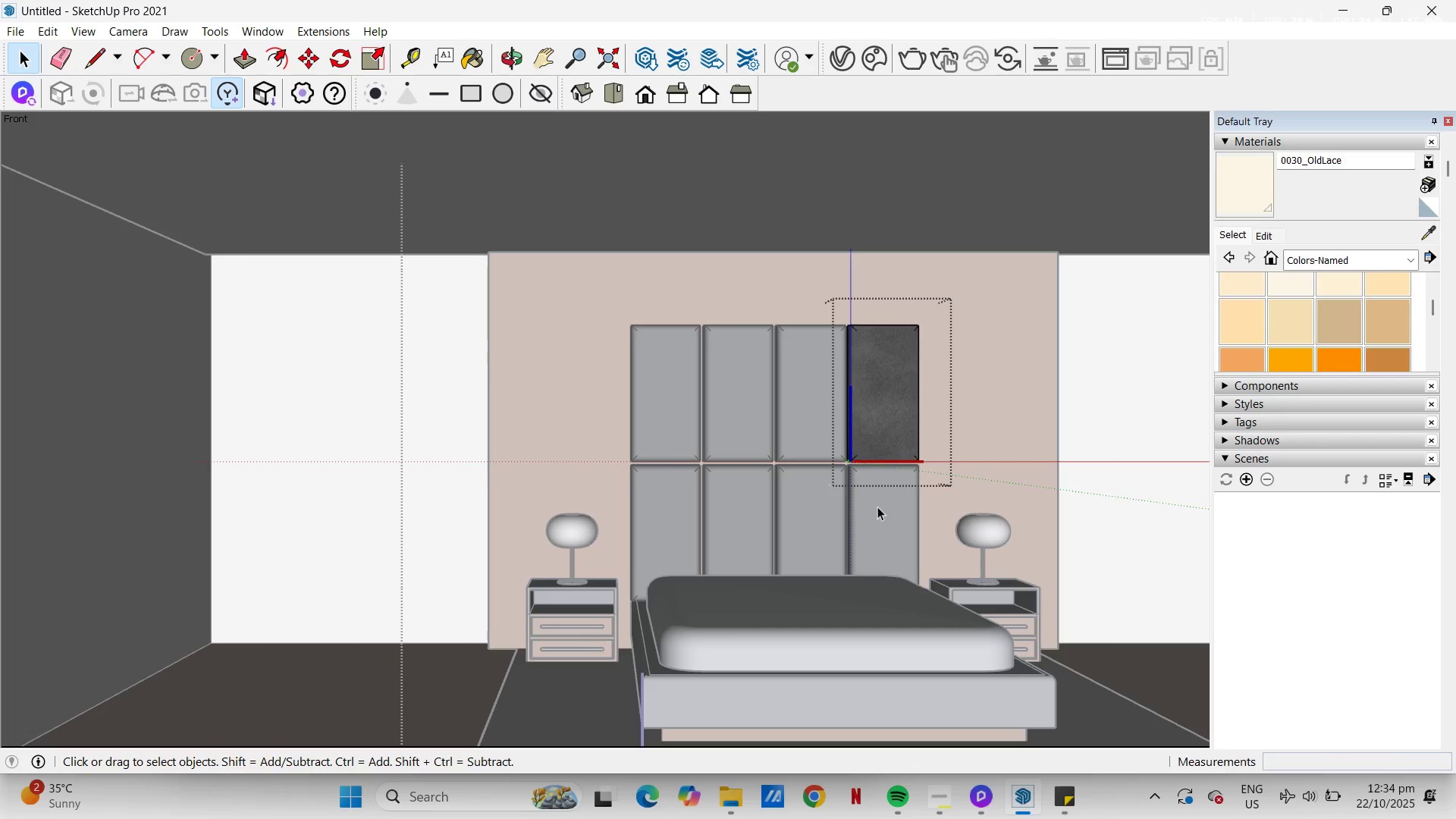 
key(Escape)
 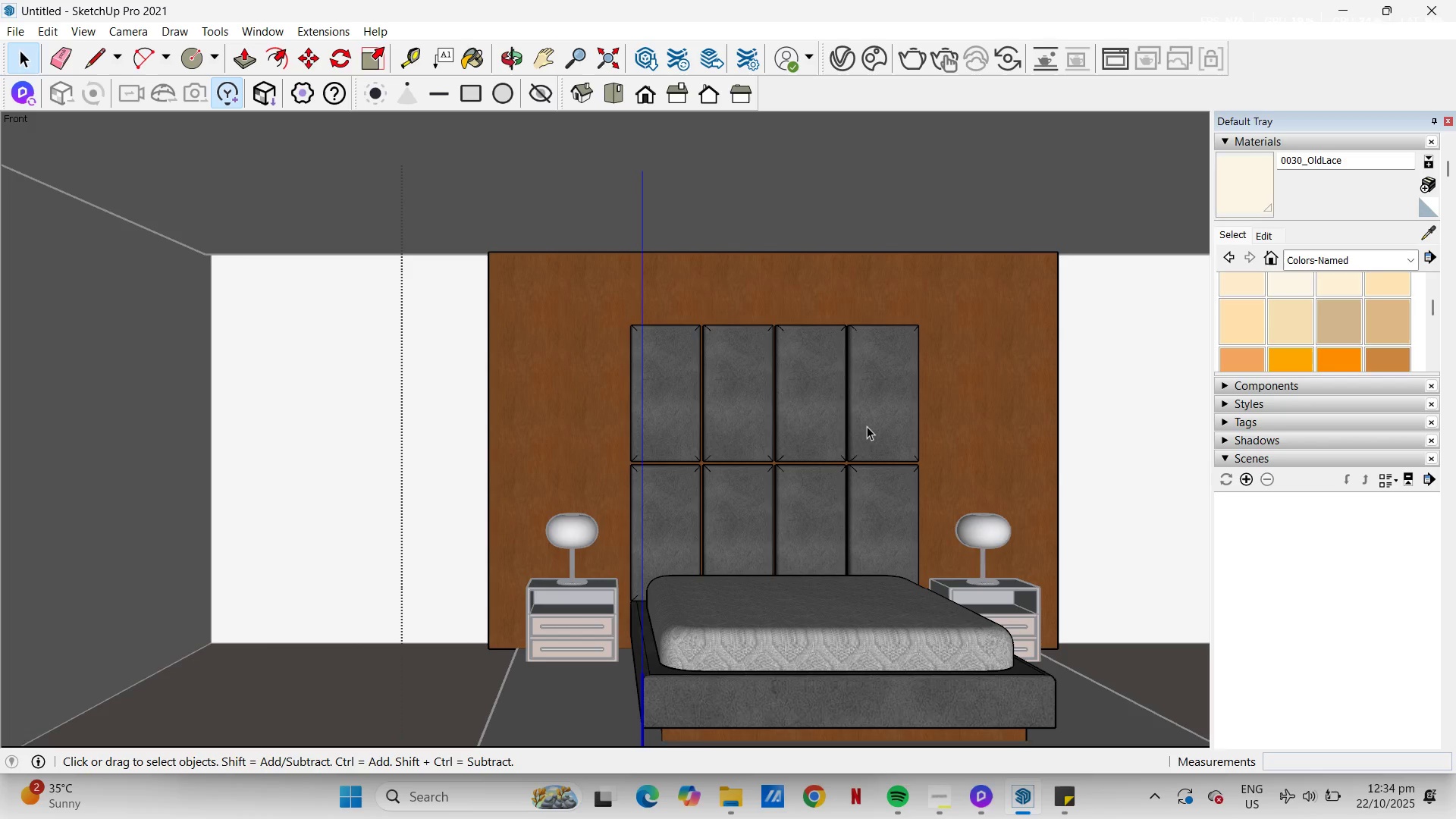 
left_click([867, 426])
 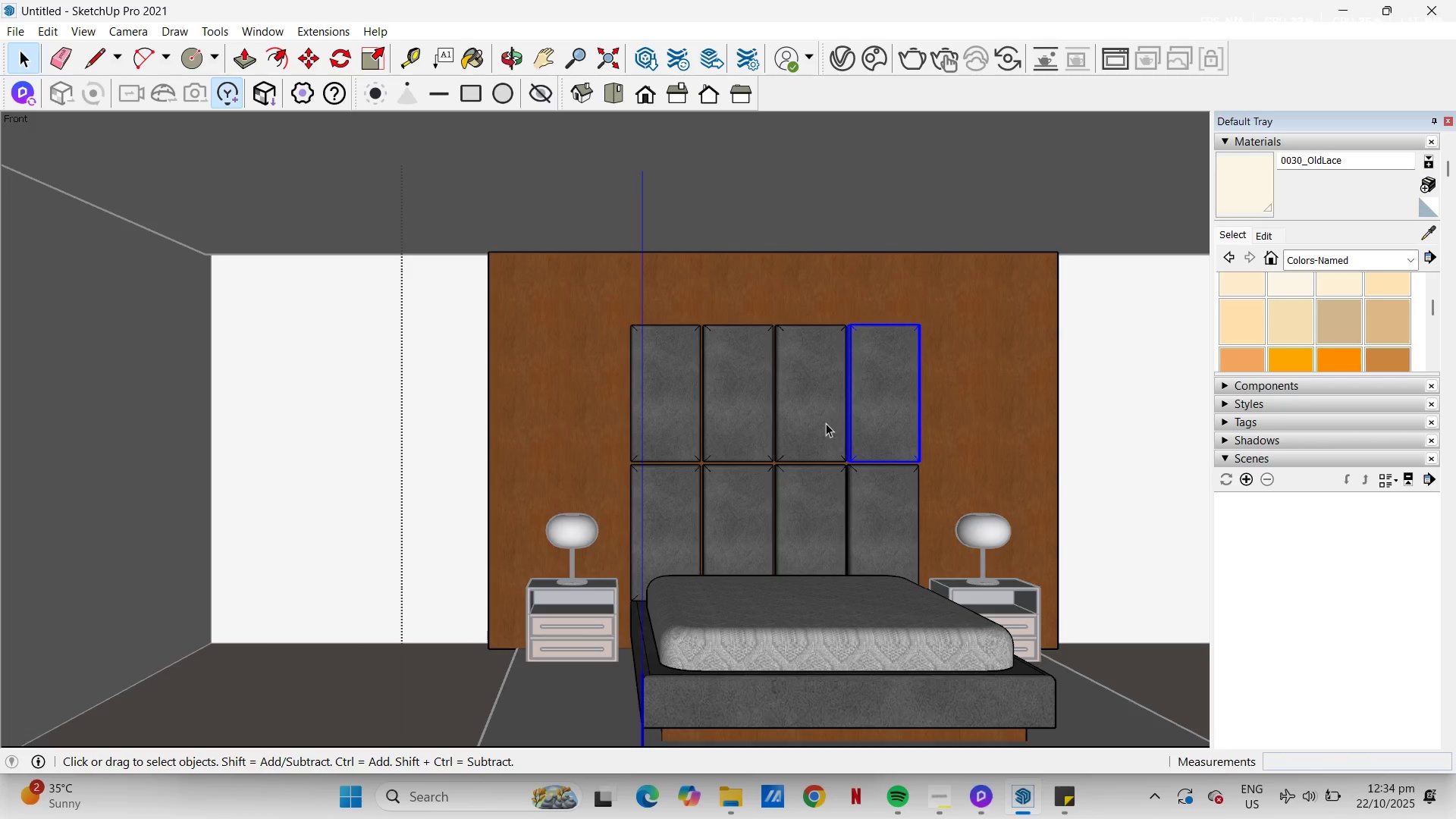 
hold_key(key=ControlLeft, duration=1.78)
double_click([765, 418])
 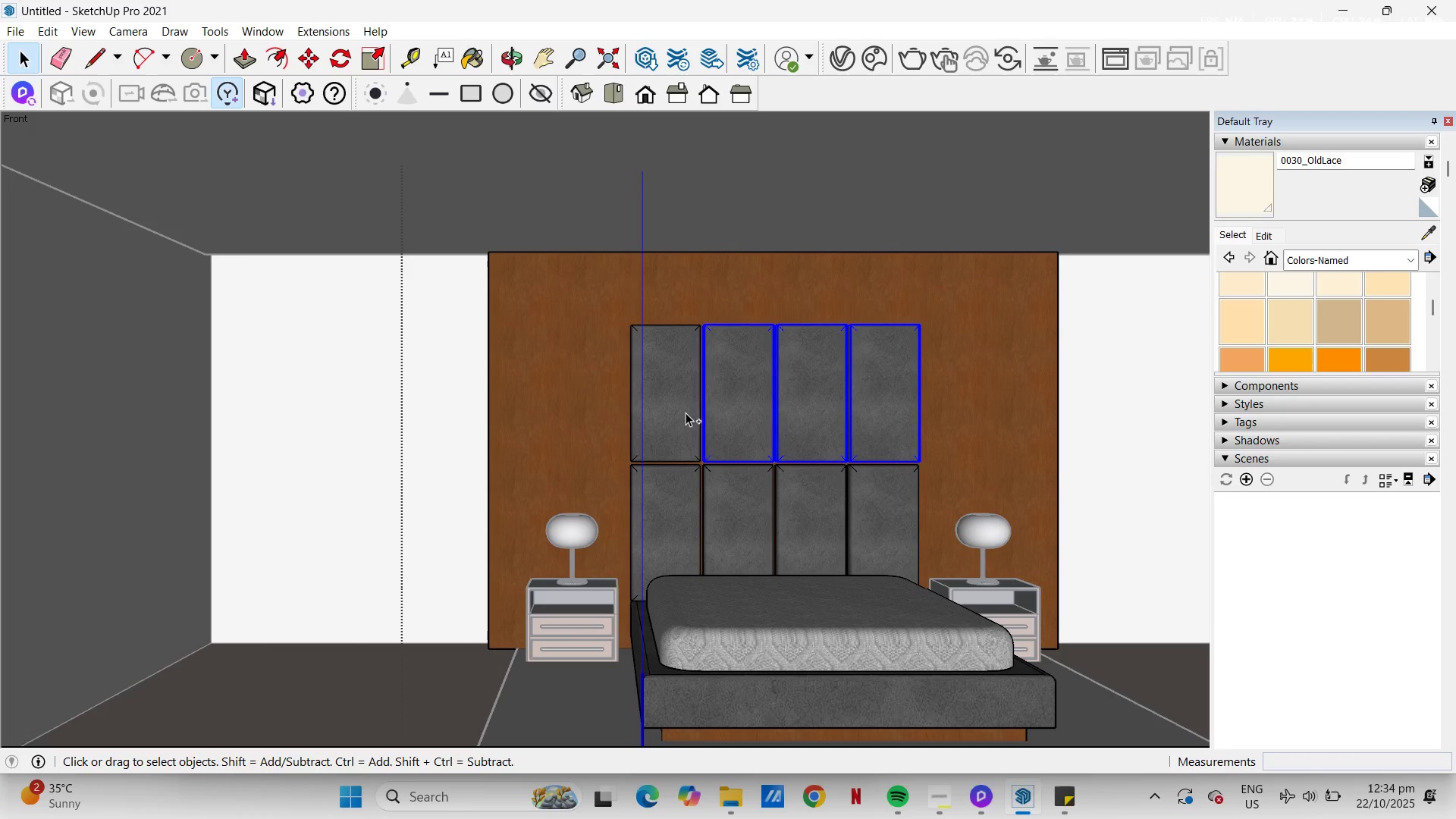 
triple_click([686, 413])
 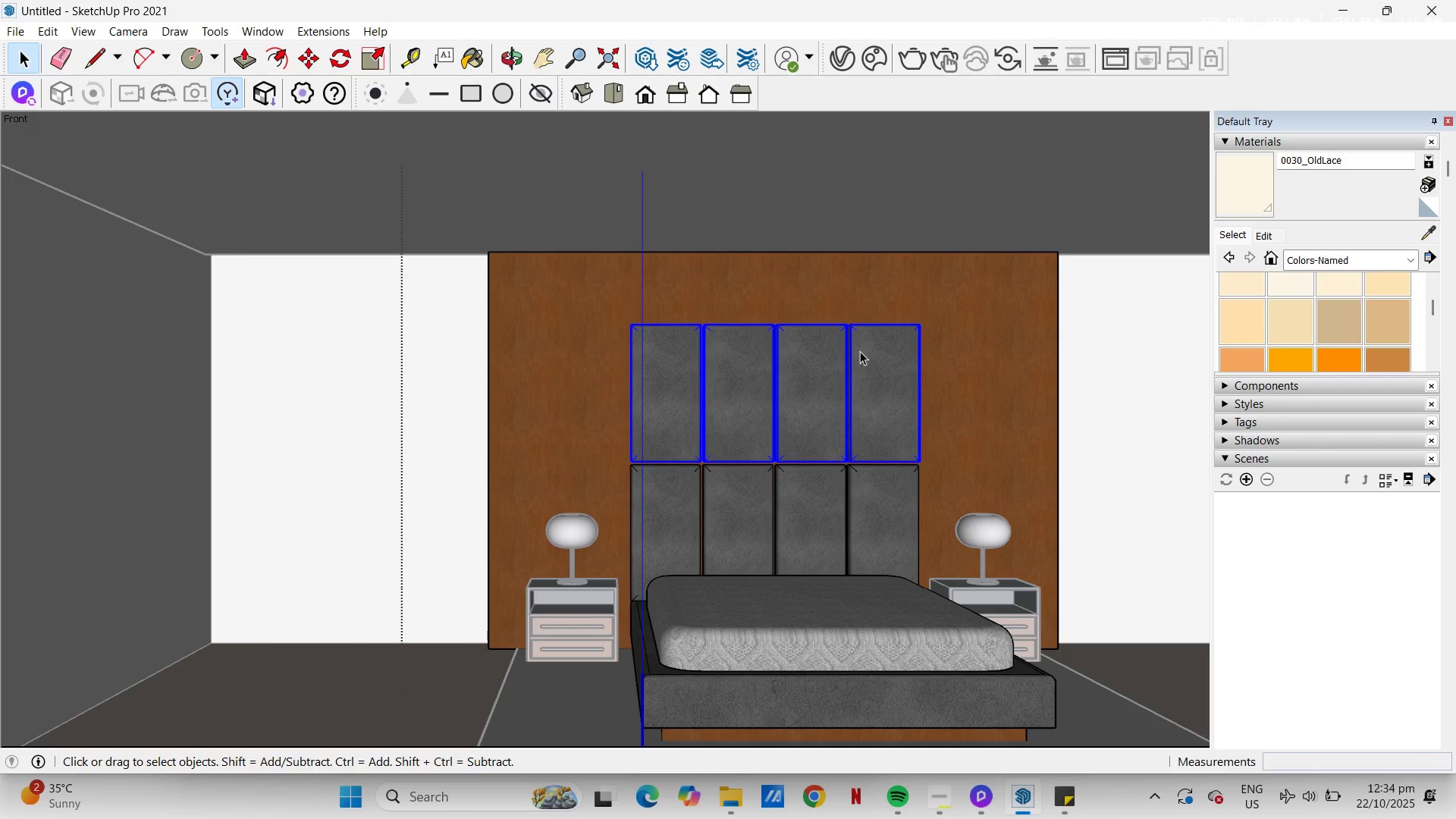 
type(ms)
 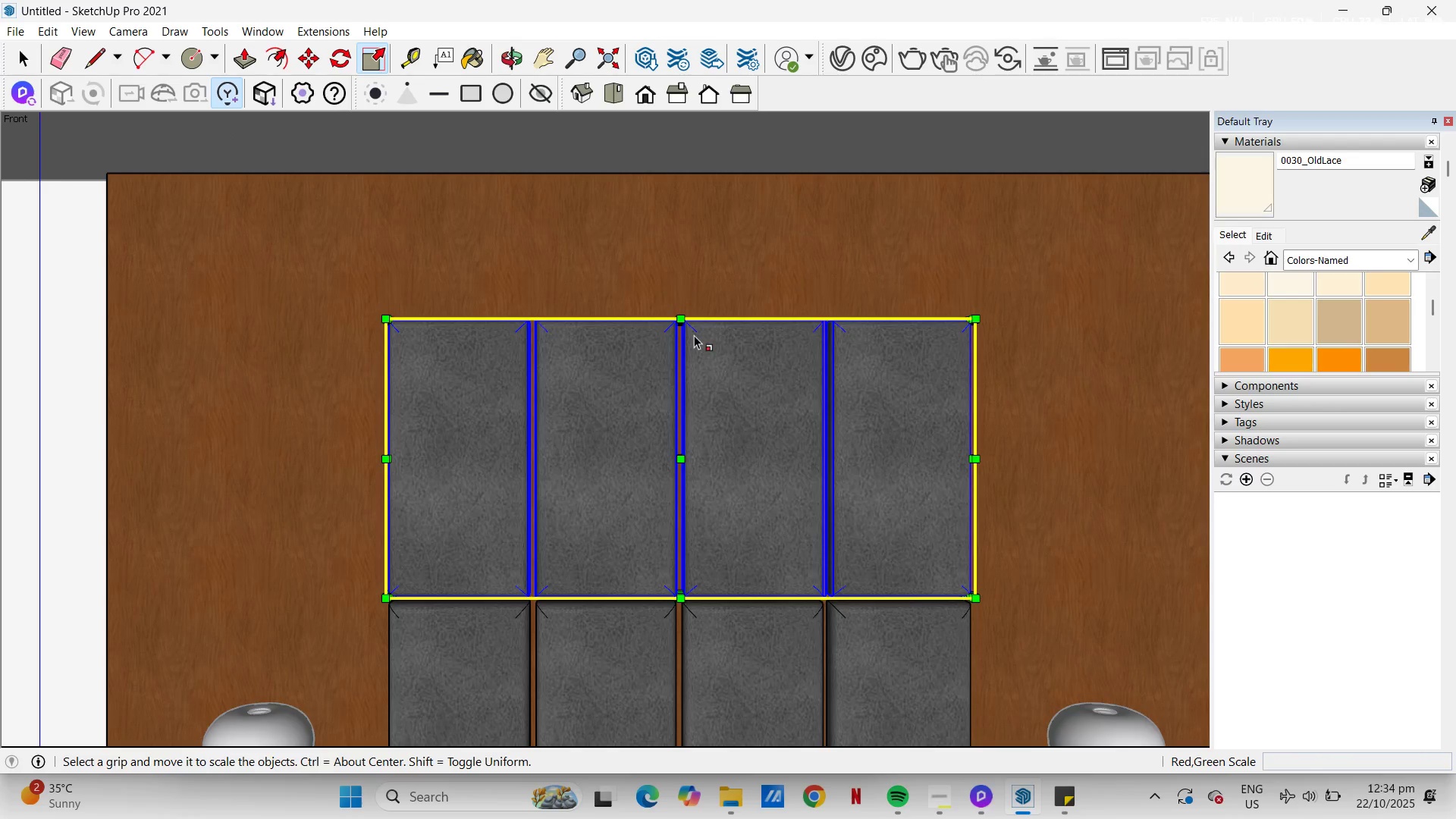 
scroll: coordinate [694, 335], scroll_direction: up, amount: 12.0
 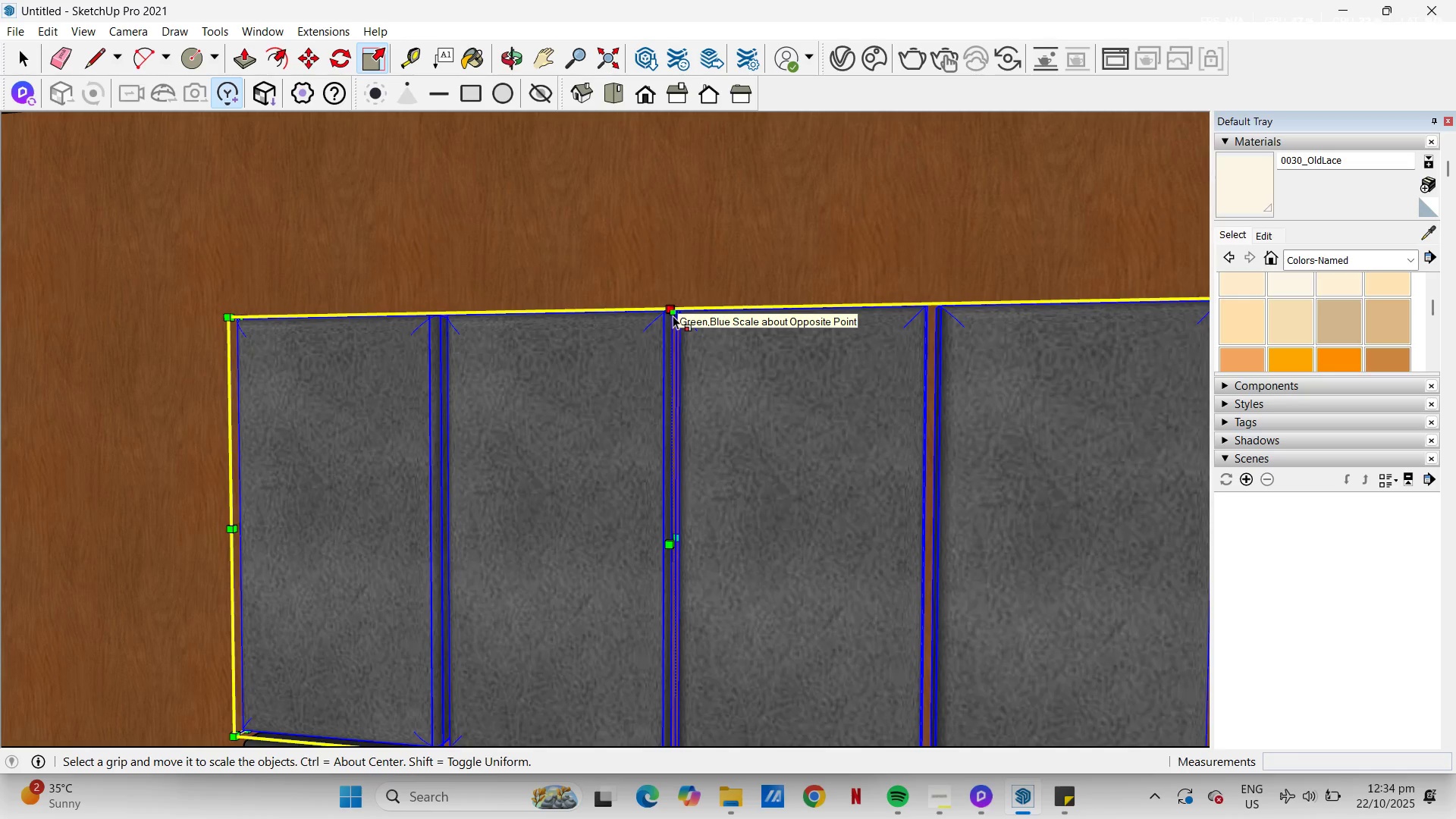 
scroll: coordinate [825, 363], scroll_direction: down, amount: 6.0
 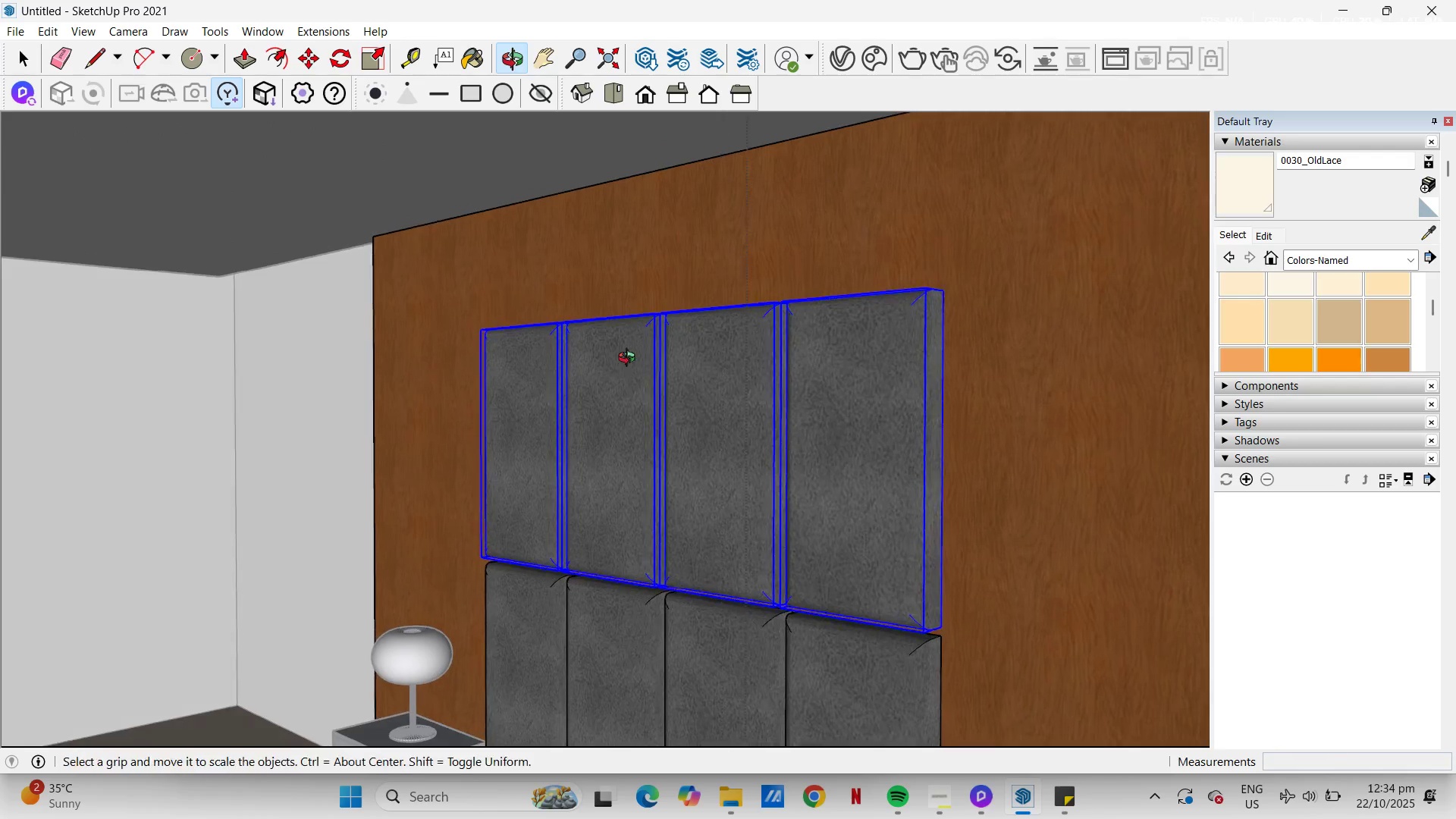 
key(M)
 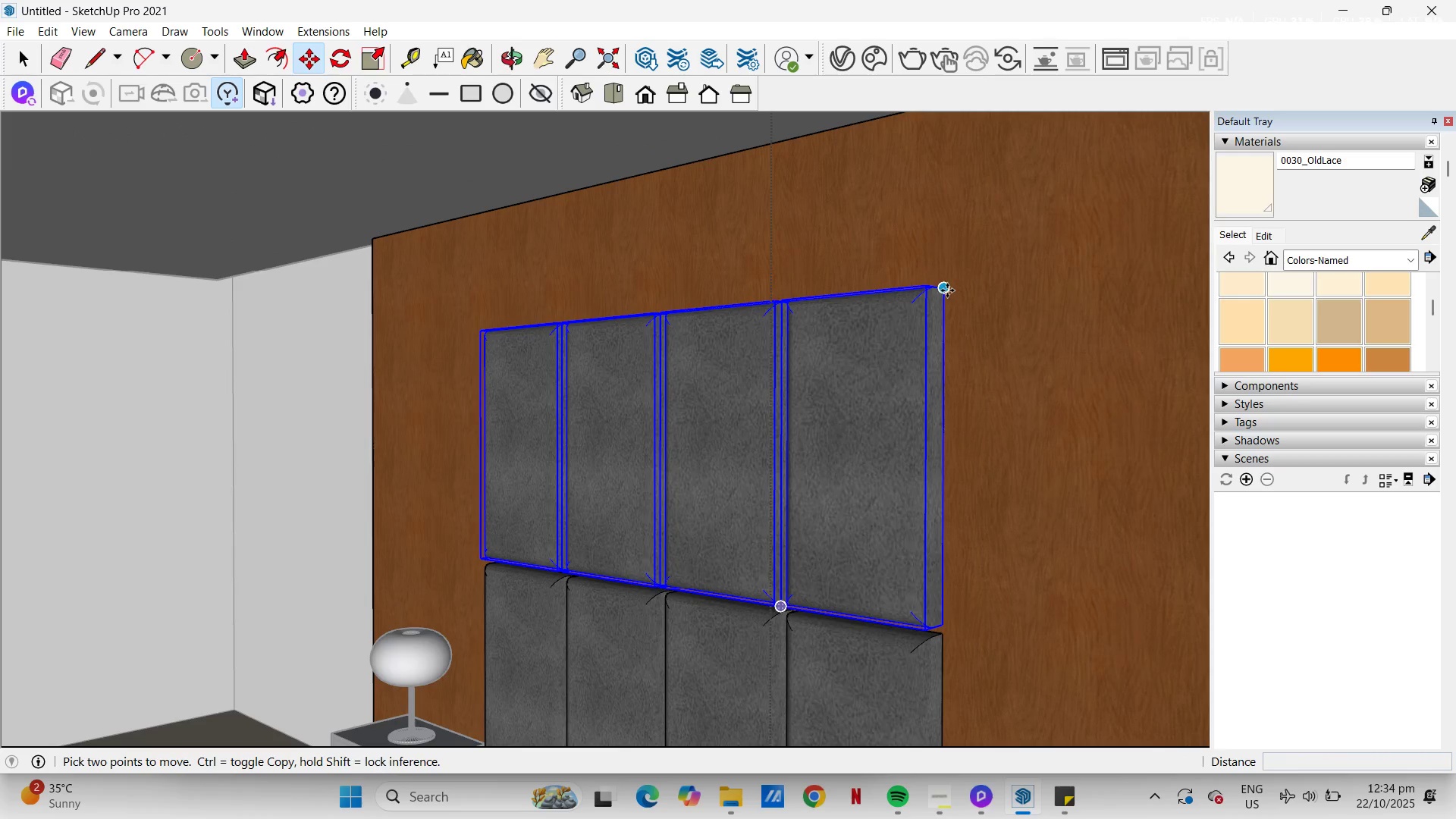 
left_click([946, 290])
 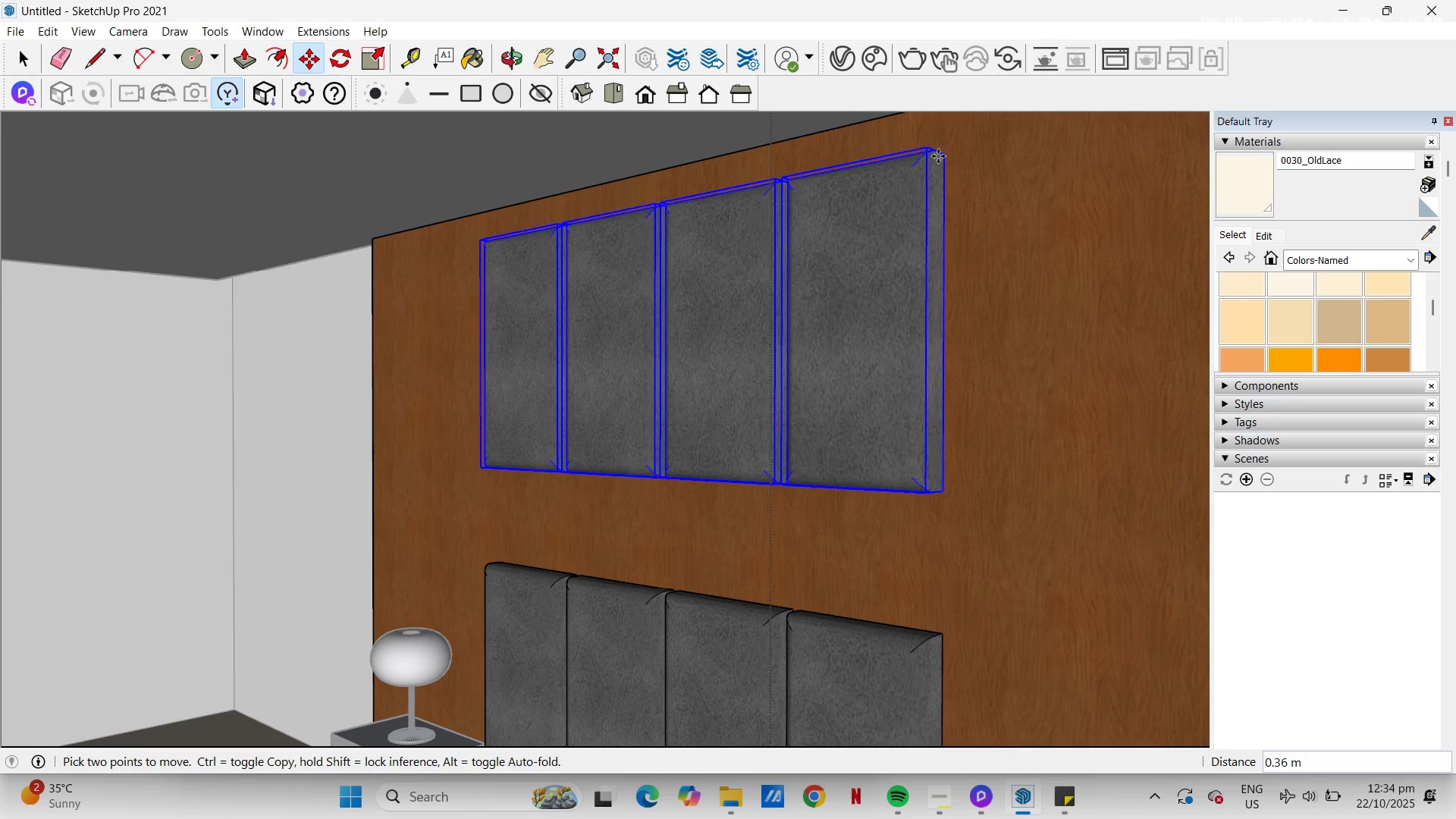 
scroll: coordinate [940, 184], scroll_direction: down, amount: 5.0
 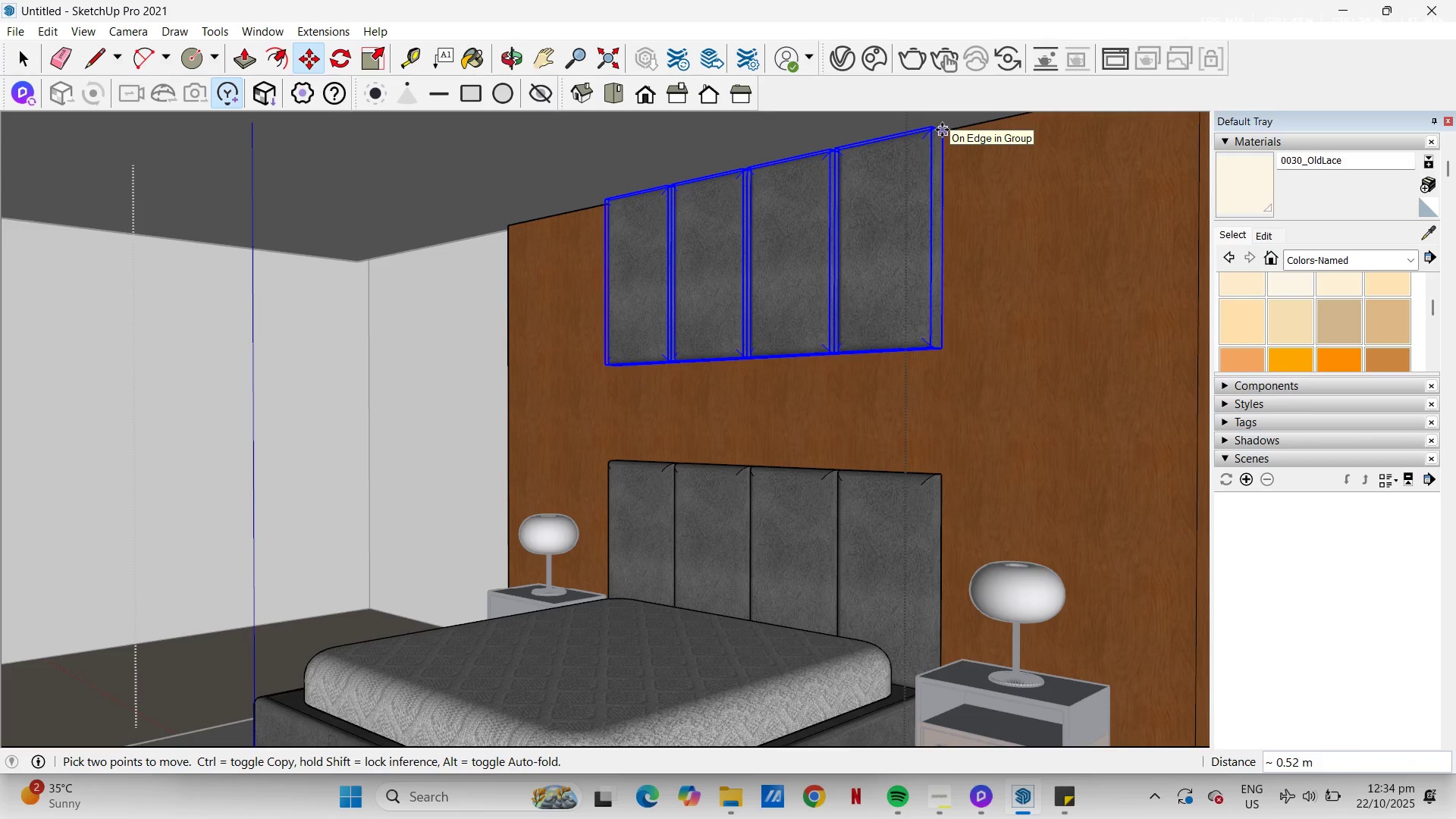 
left_click([942, 130])
 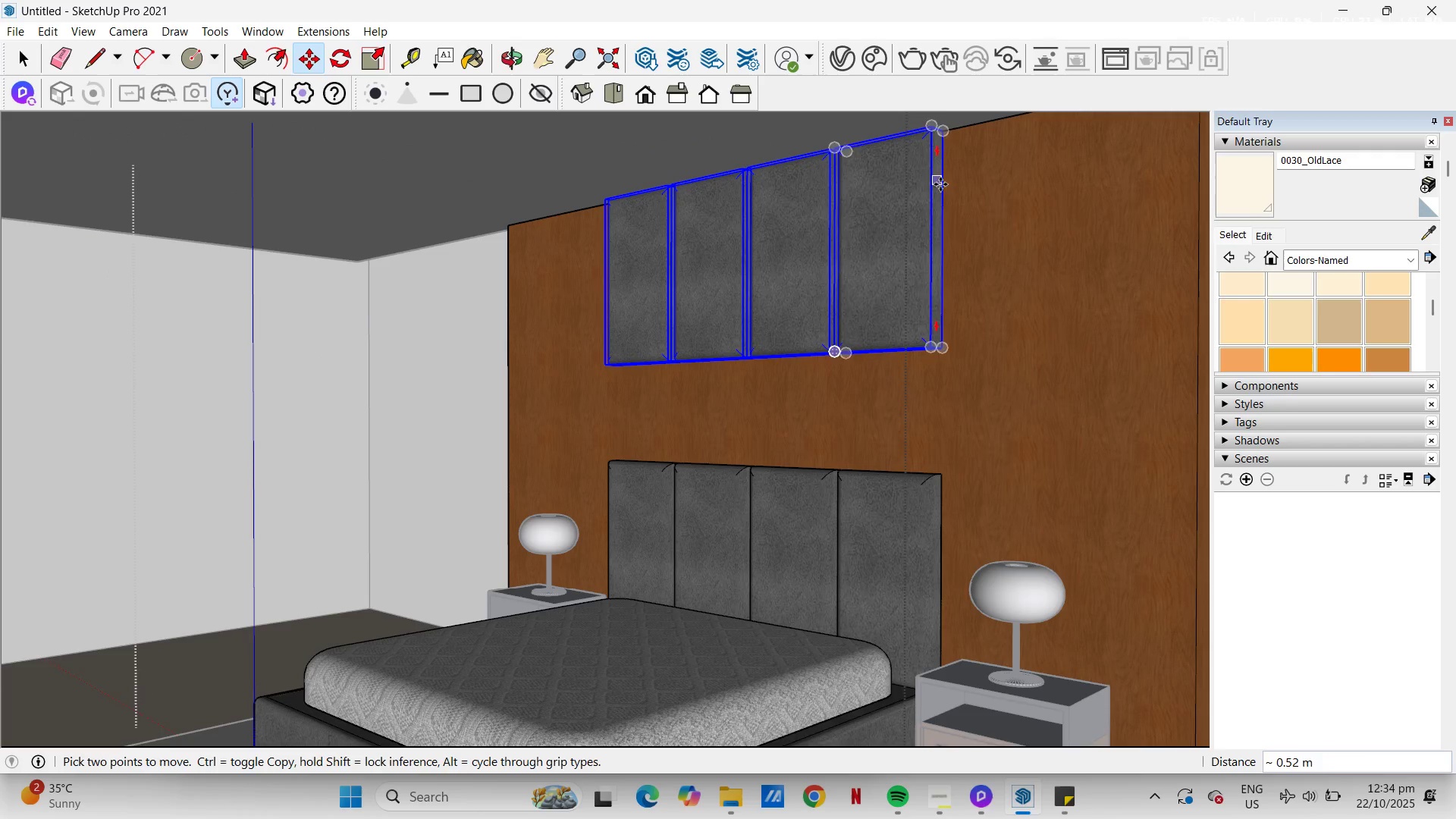 
scroll: coordinate [876, 319], scroll_direction: down, amount: 3.0
 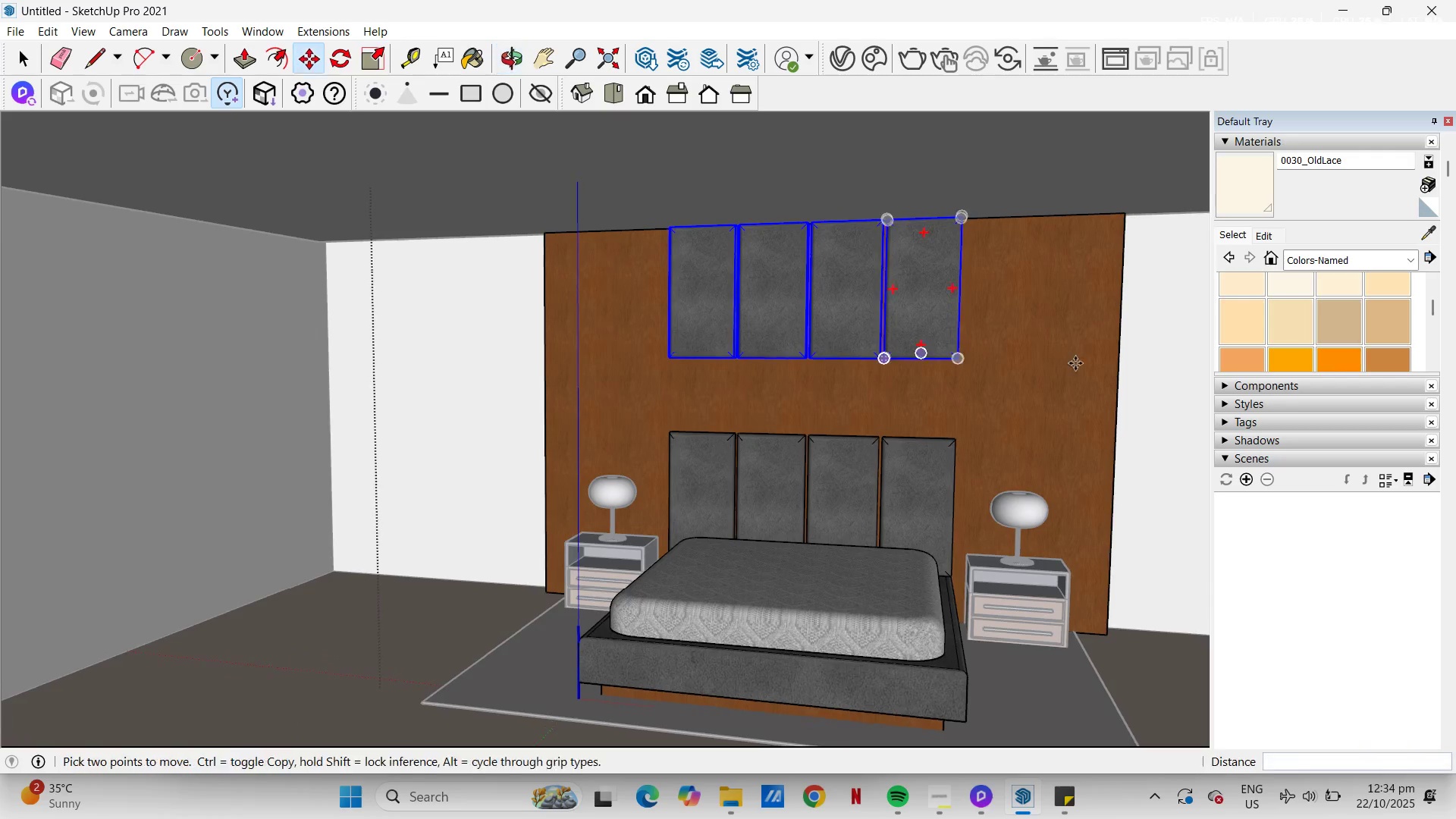 
key(Space)
 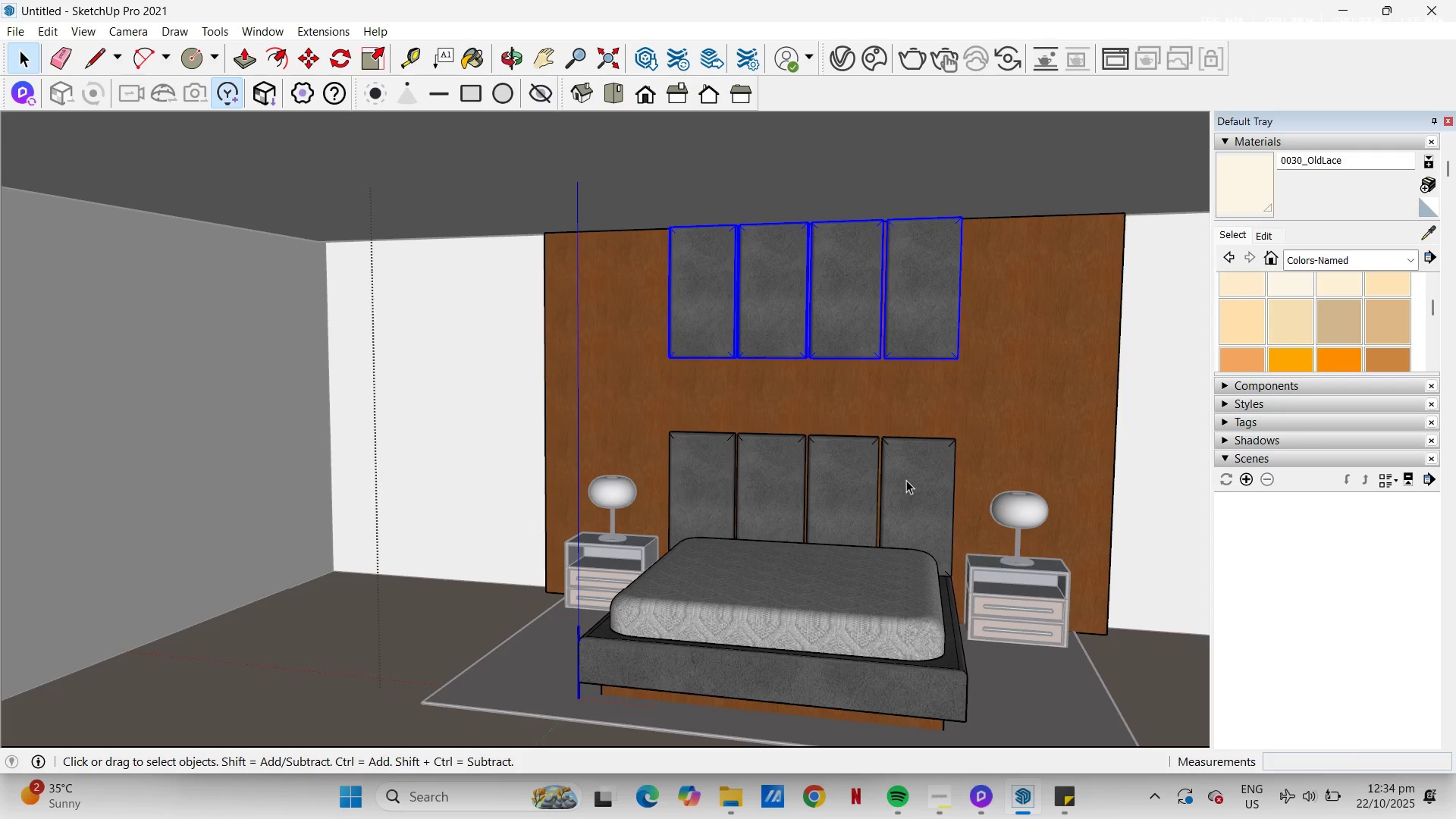 
scroll: coordinate [906, 479], scroll_direction: down, amount: 1.0
 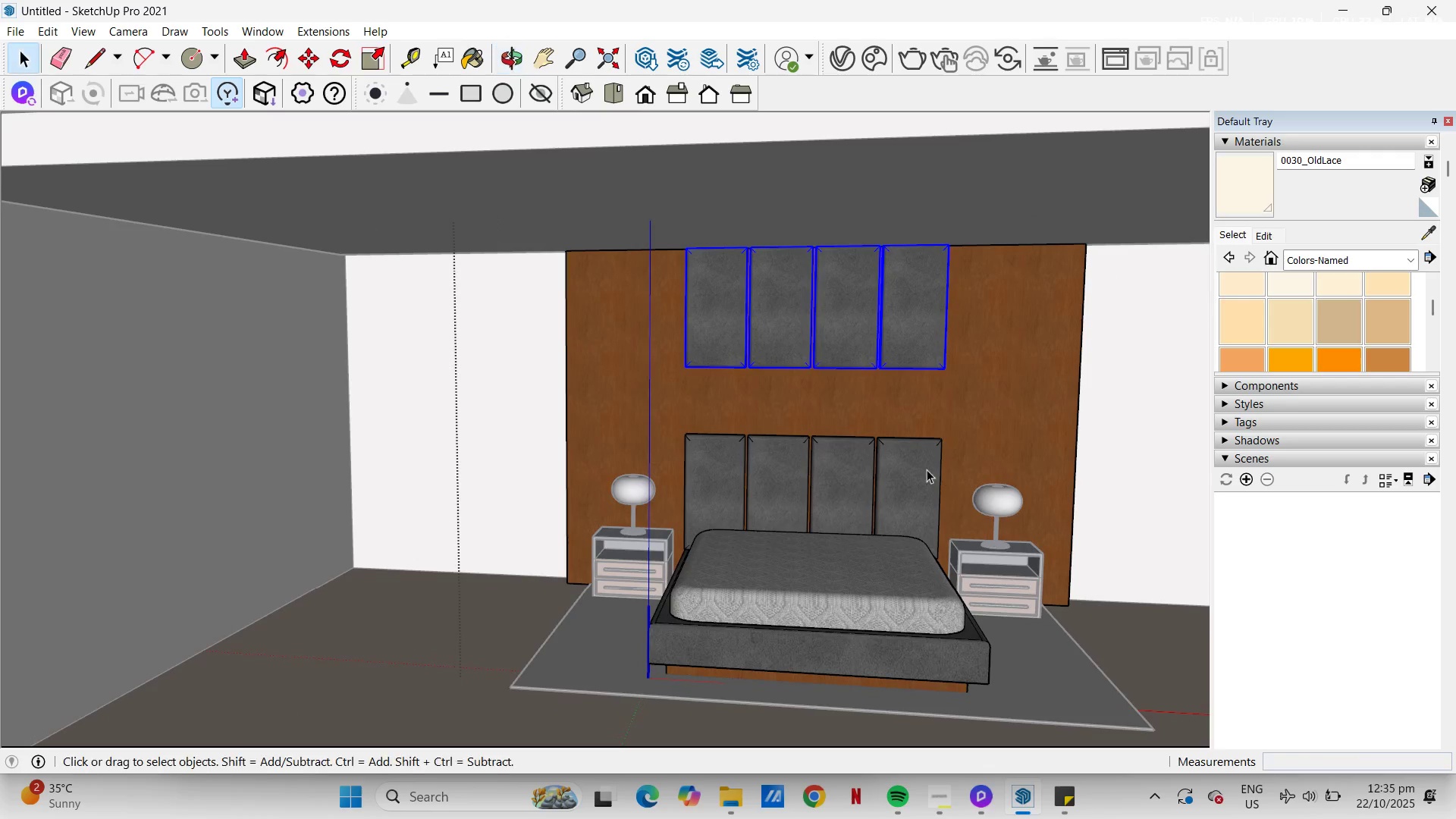 
scroll: coordinate [830, 434], scroll_direction: up, amount: 3.0
 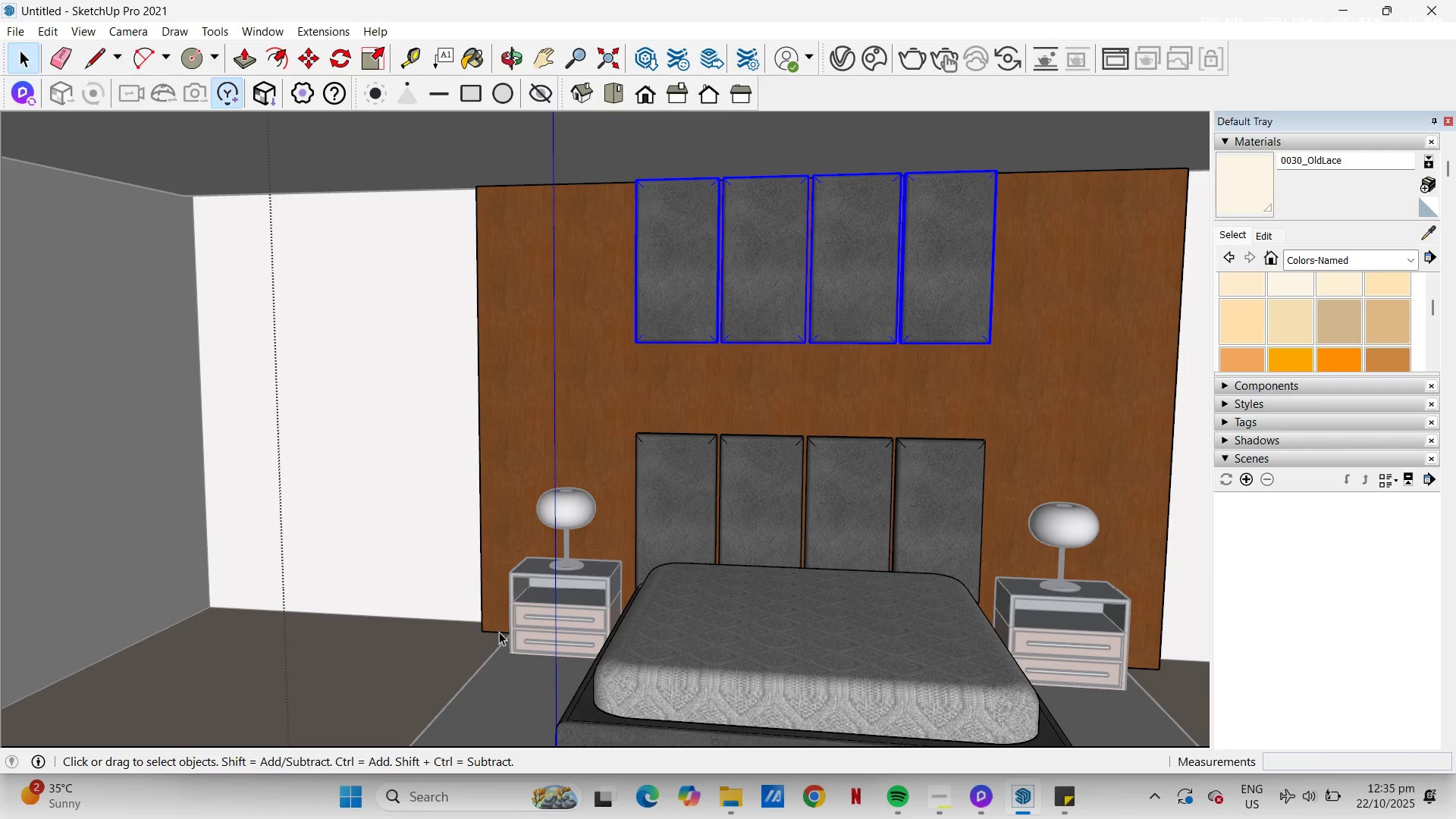 
key(T)
 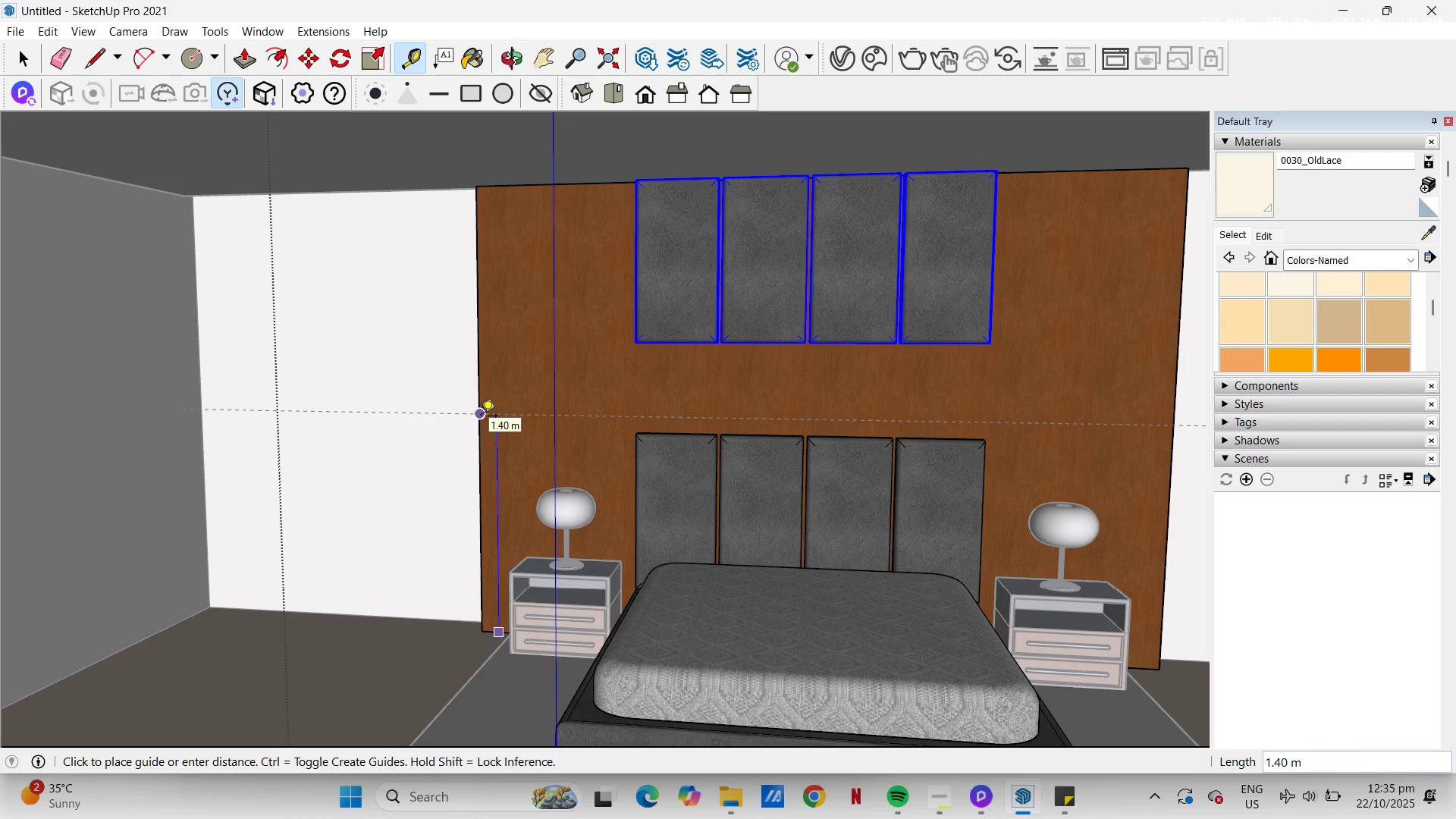 
wait(5.79)
 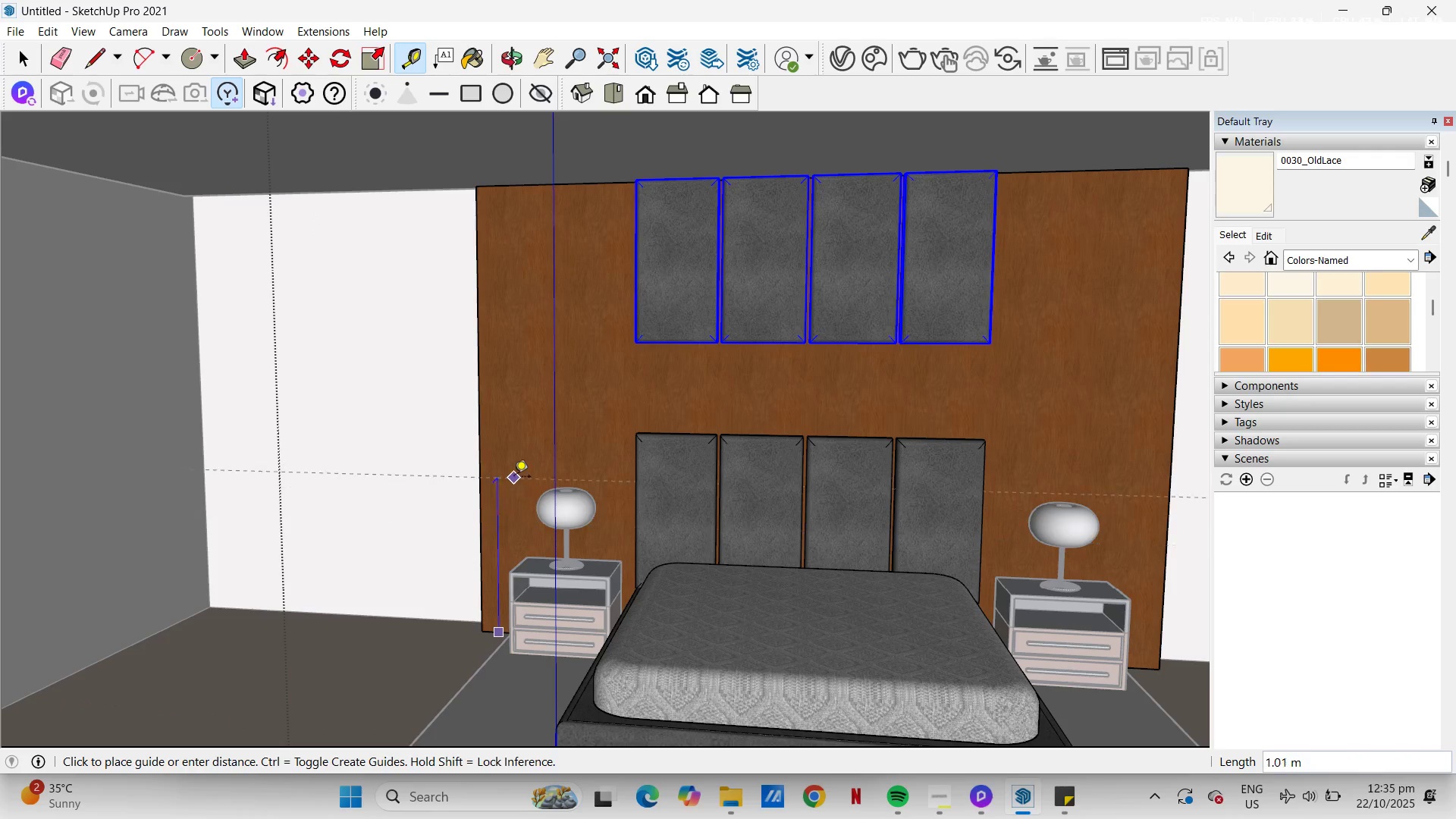 
key(Escape)
 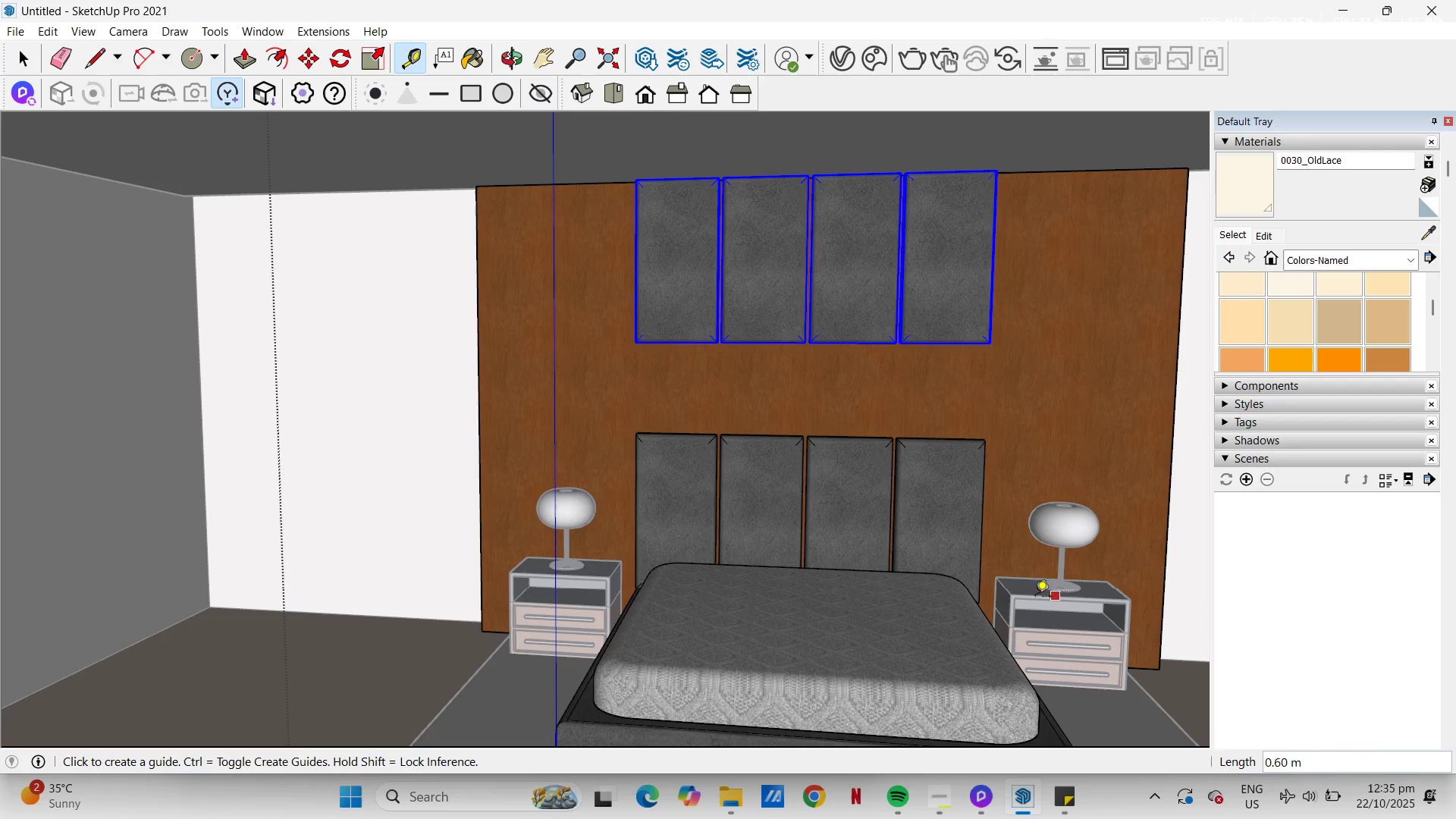 
scroll: coordinate [799, 516], scroll_direction: up, amount: 15.0
 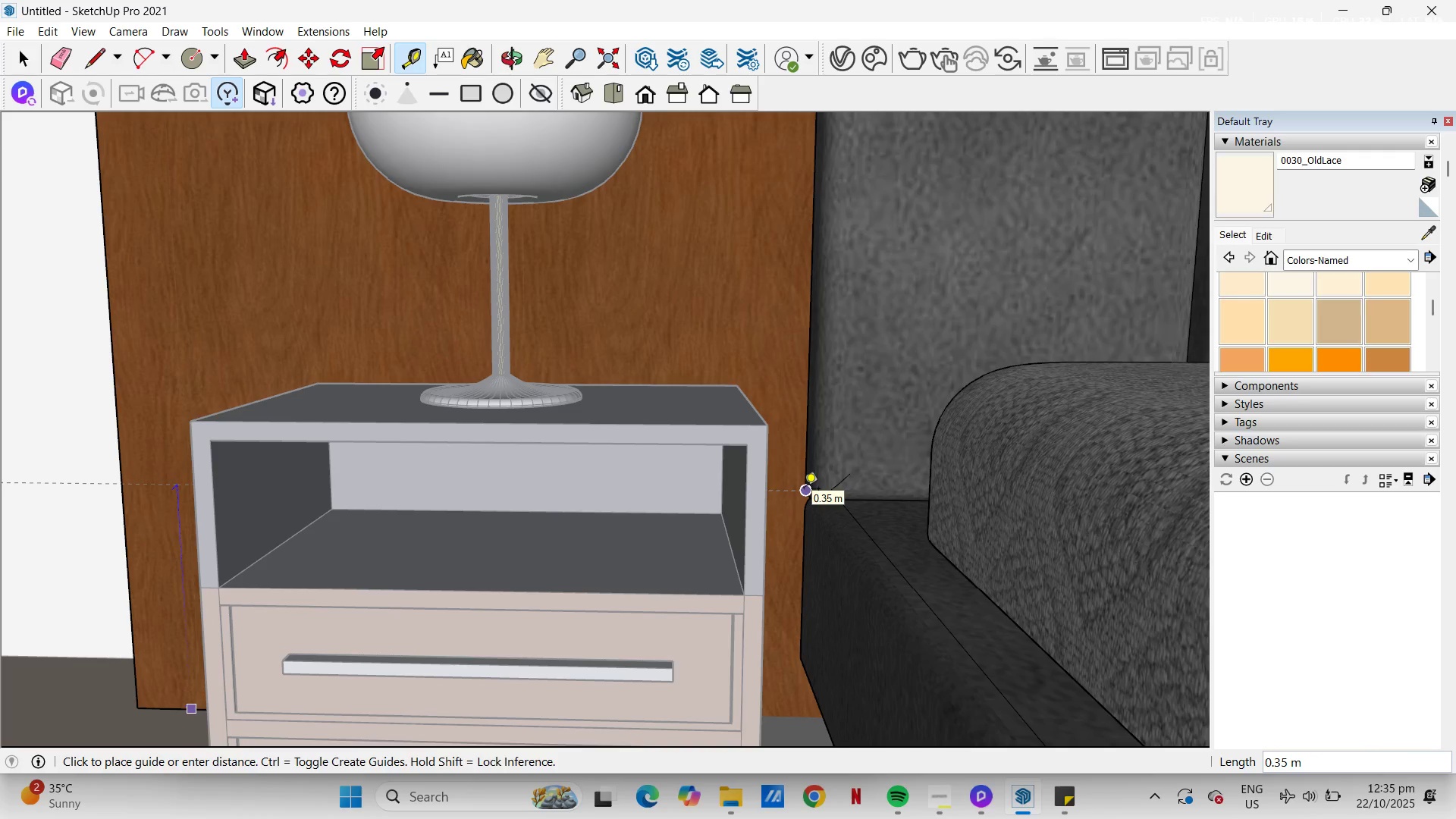 
left_click([804, 489])
 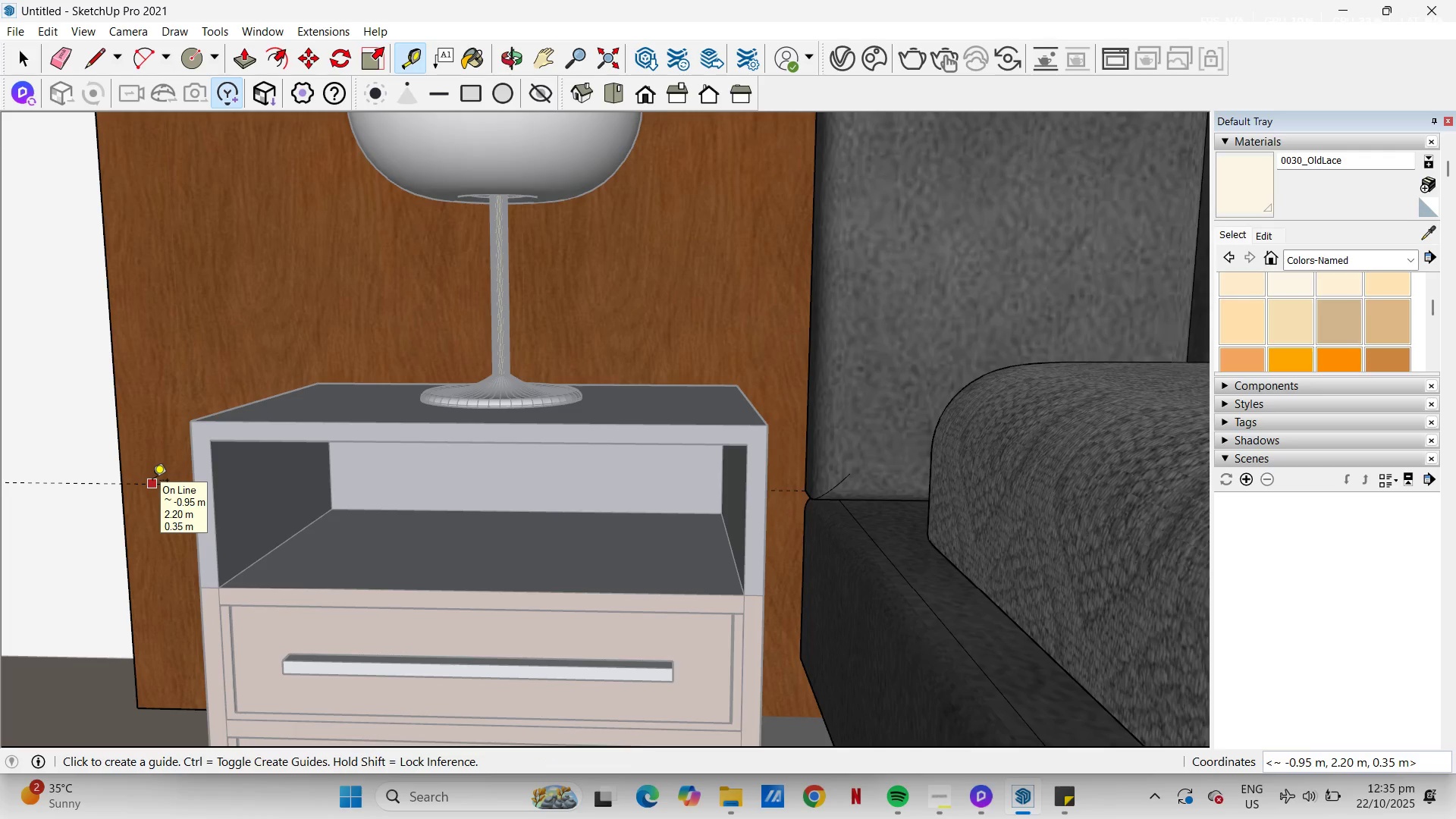 
key(L)
 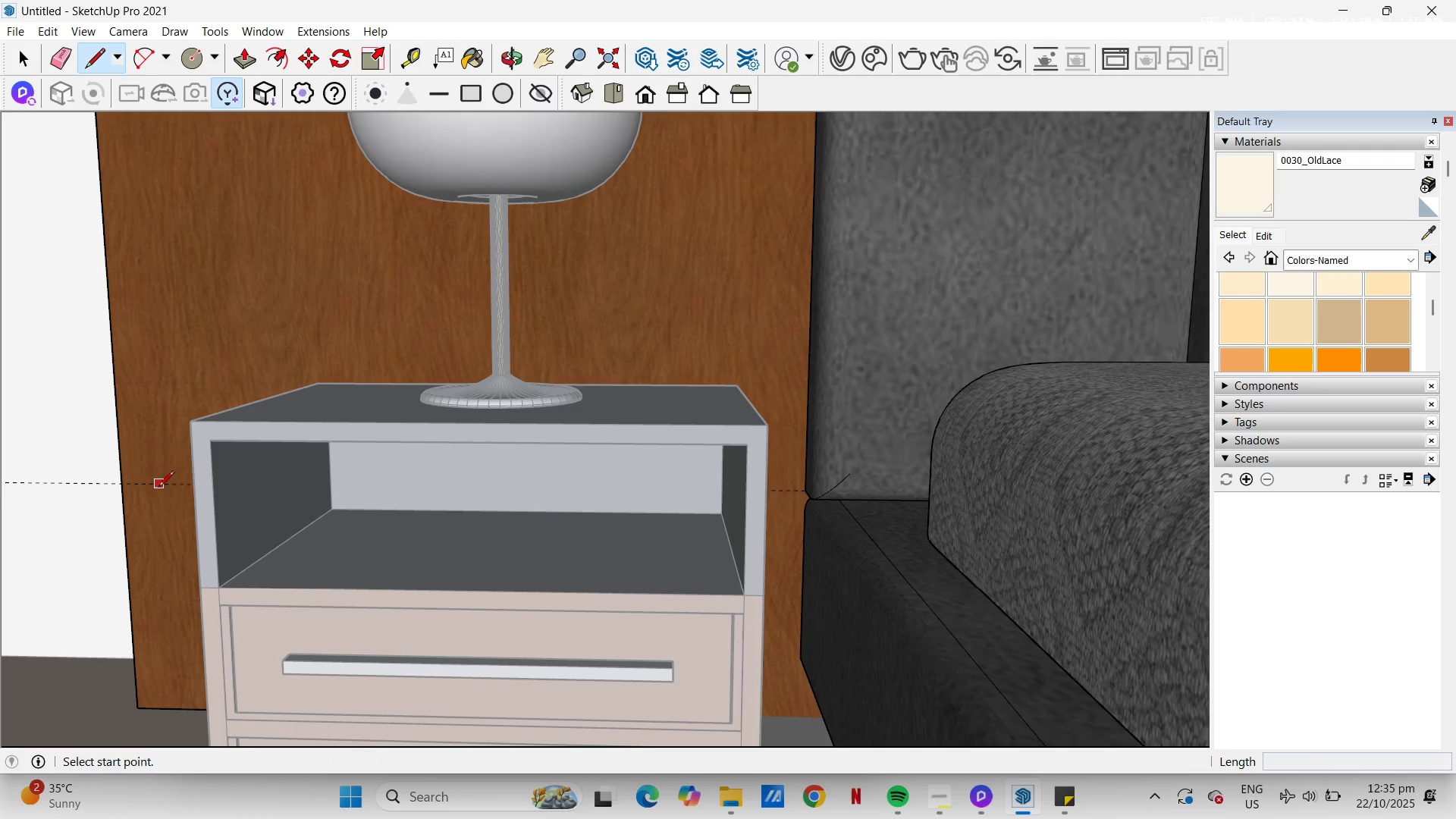 
left_click([158, 488])
 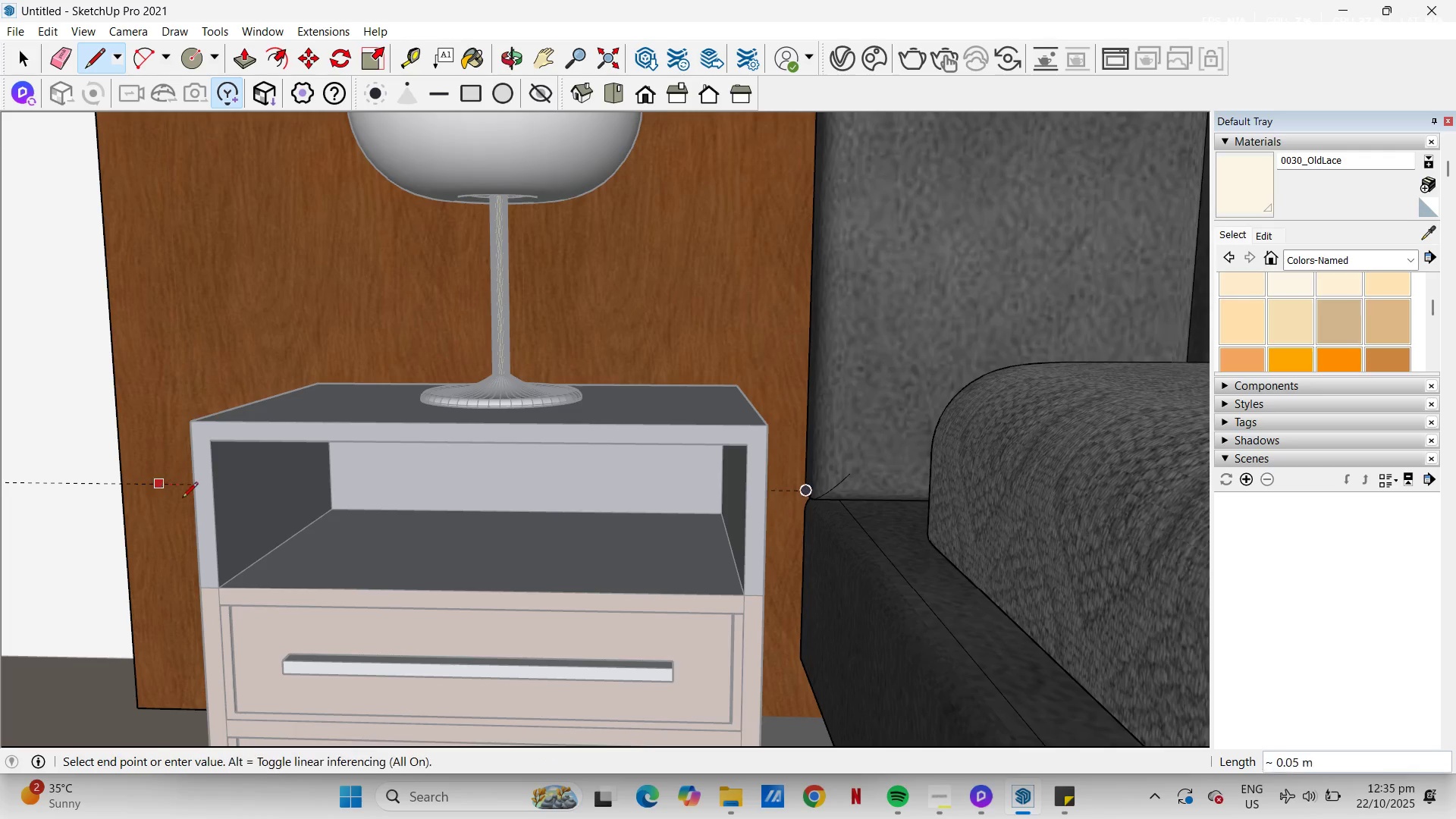 
scroll: coordinate [327, 575], scroll_direction: down, amount: 23.0
 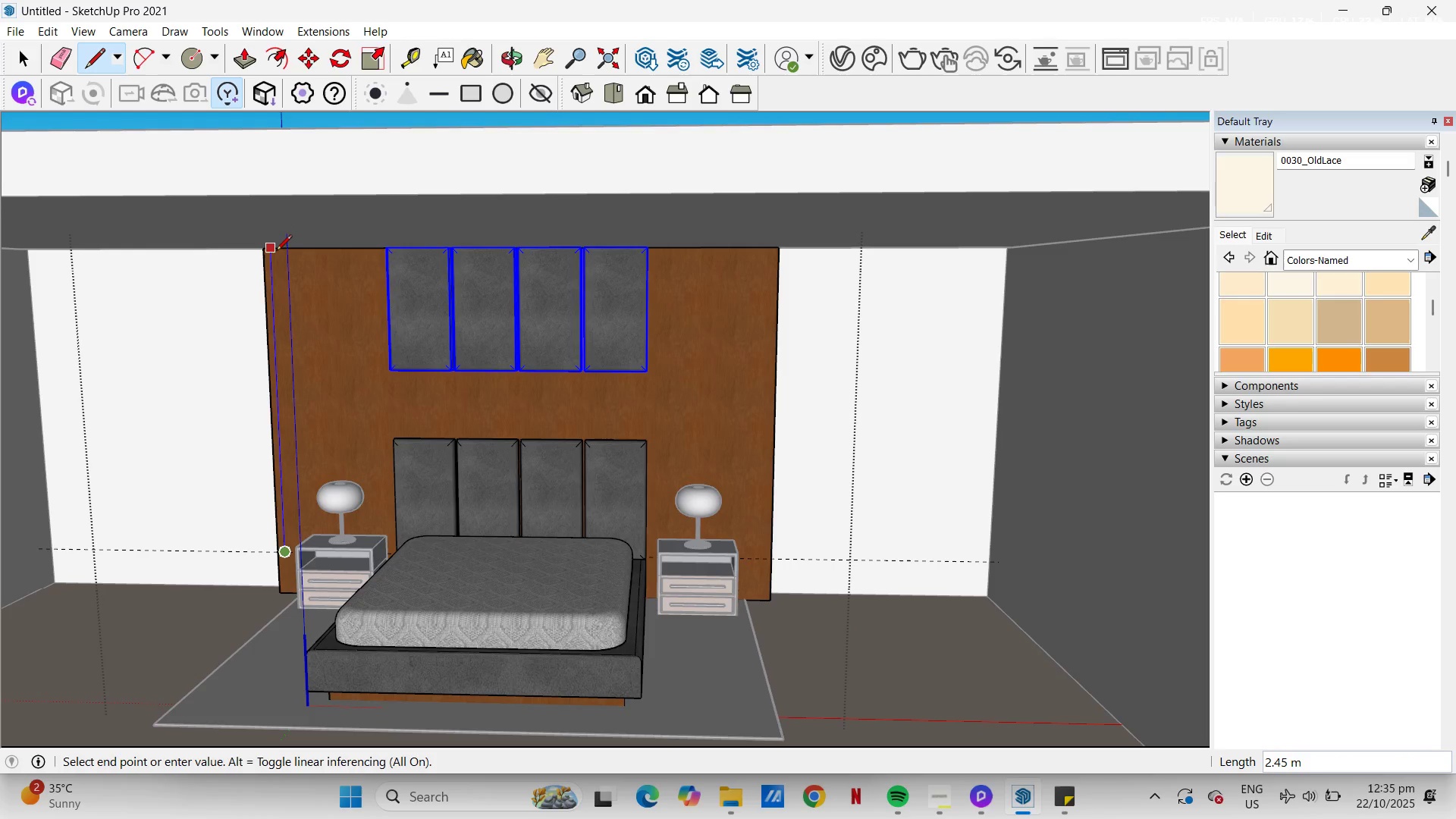 
left_click([276, 252])
 